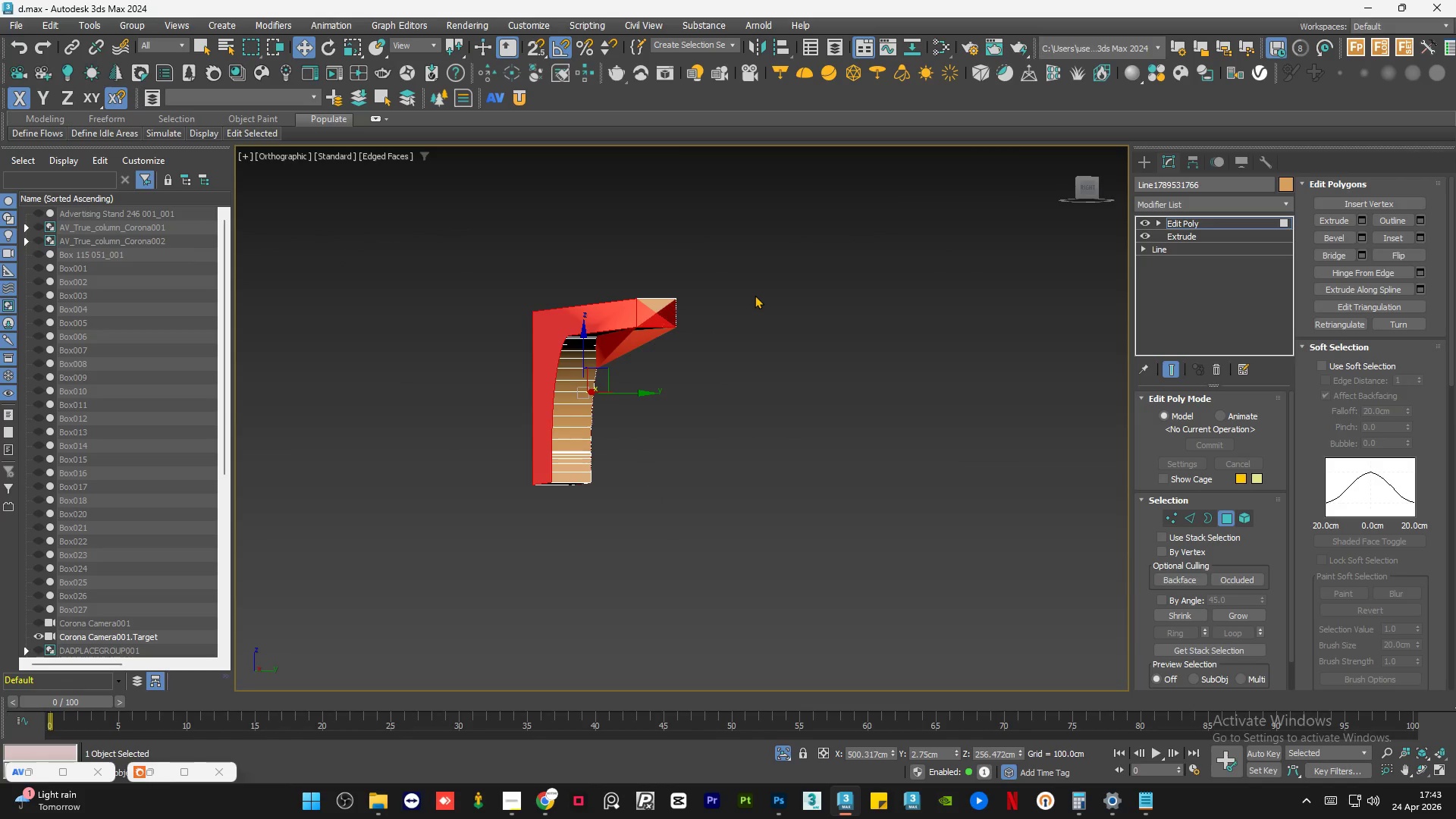 
scroll: coordinate [689, 342], scroll_direction: down, amount: 3.0
 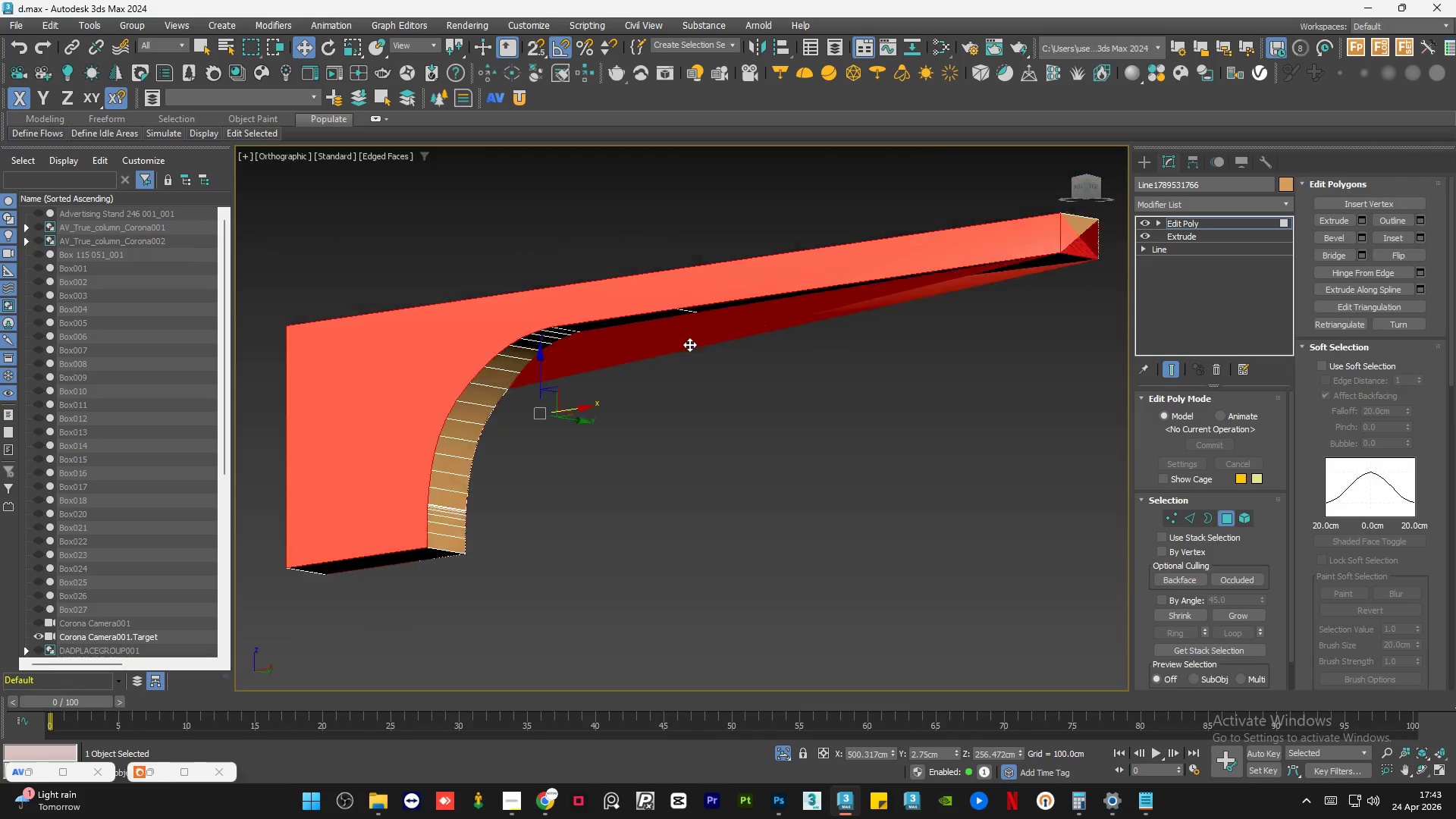 
hold_key(key=AltLeft, duration=1.23)
 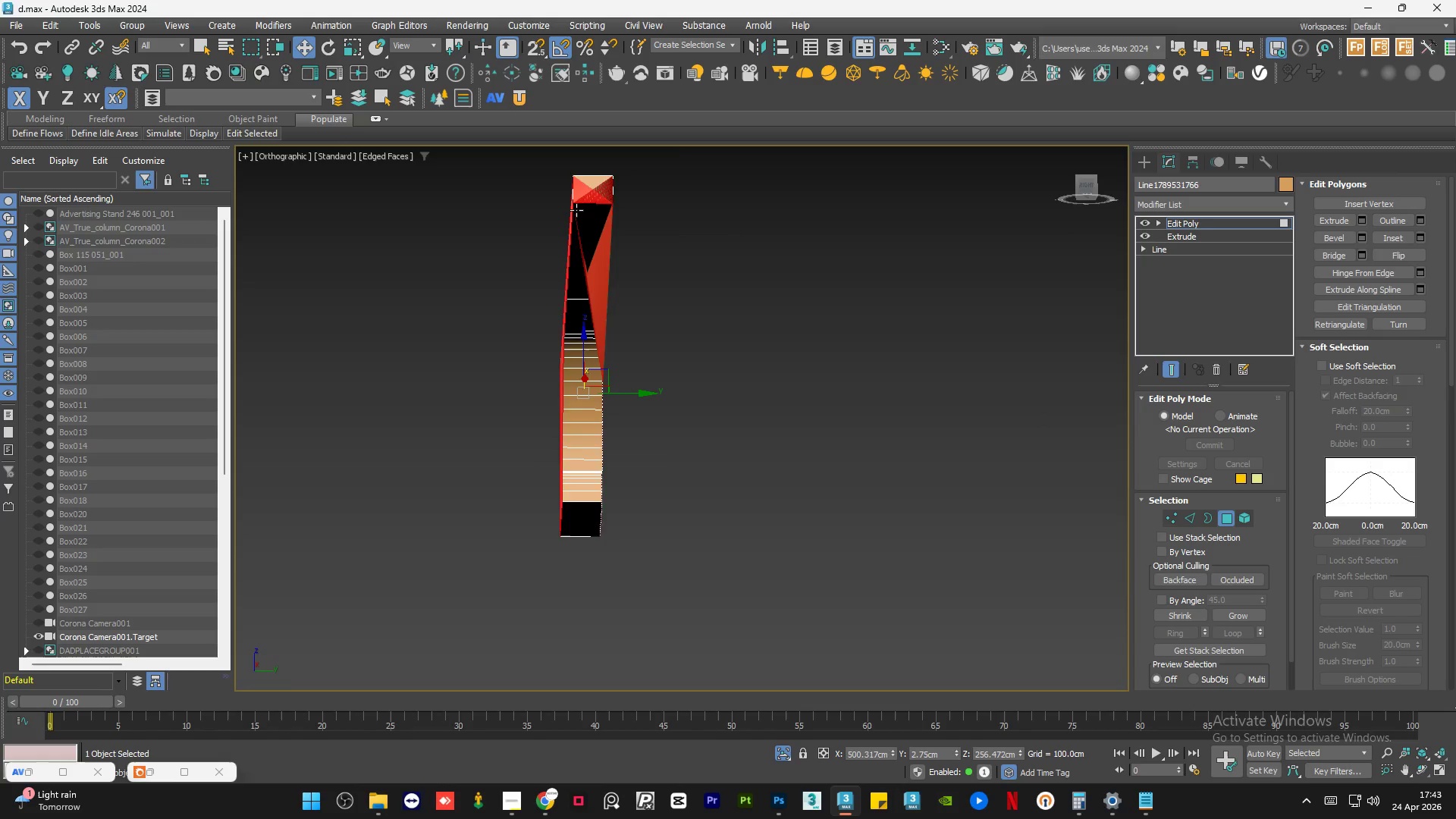 
hold_key(key=AltLeft, duration=0.88)
 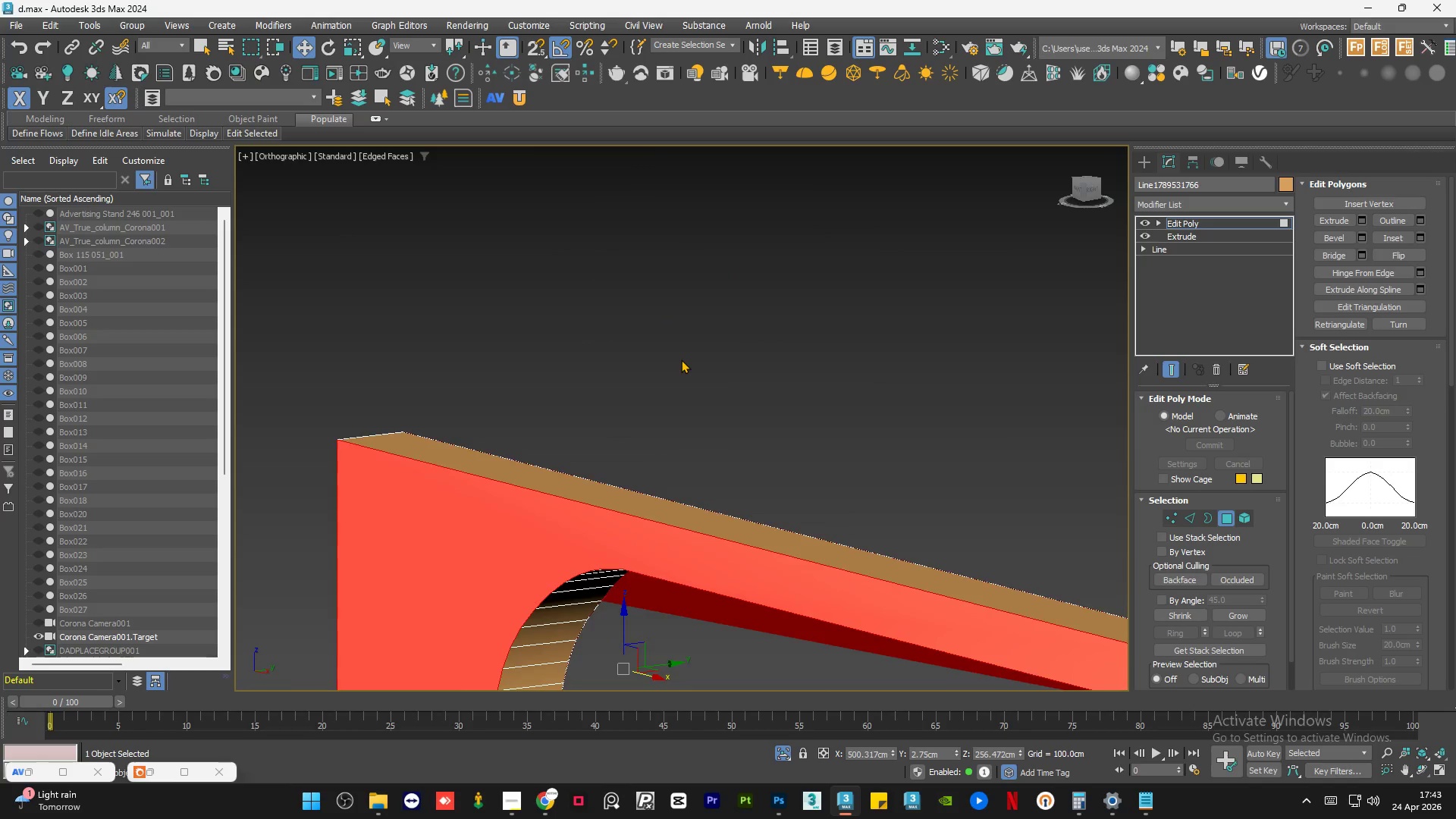 
scroll: coordinate [614, 323], scroll_direction: up, amount: 2.0
 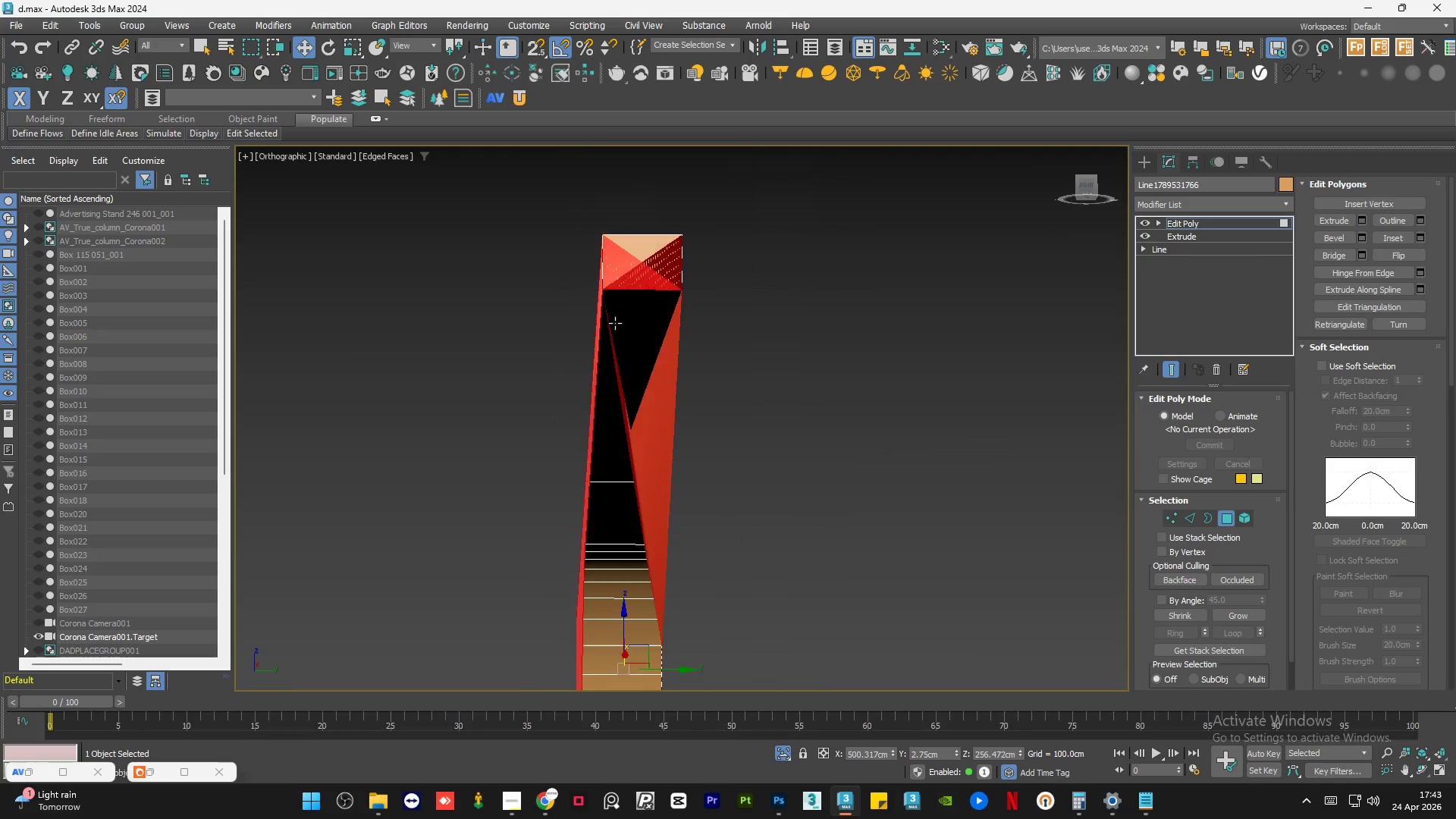 
hold_key(key=AltLeft, duration=0.72)
scroll: coordinate [681, 362], scroll_direction: down, amount: 3.0
 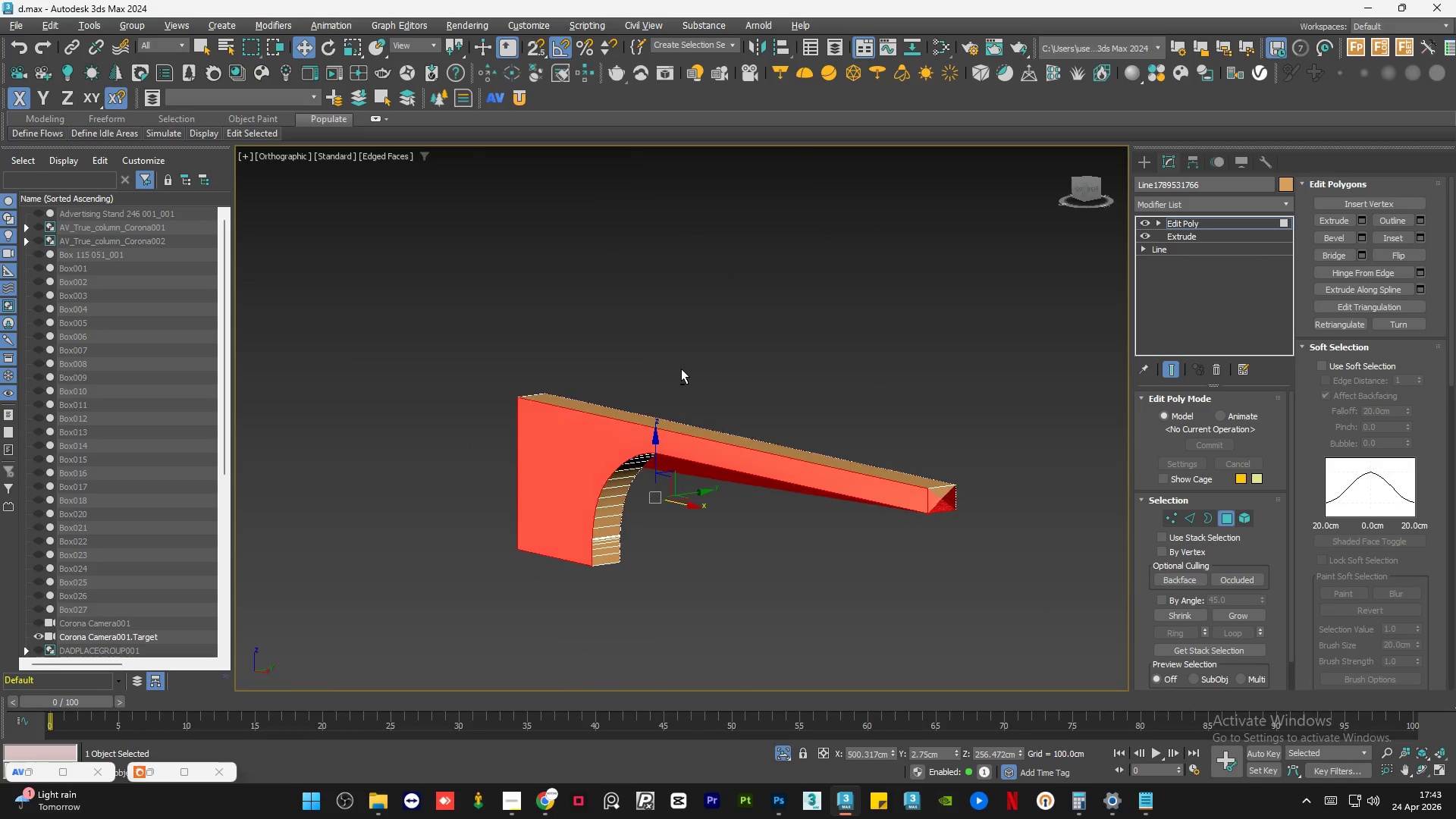 
scroll: coordinate [466, 467], scroll_direction: up, amount: 11.0
 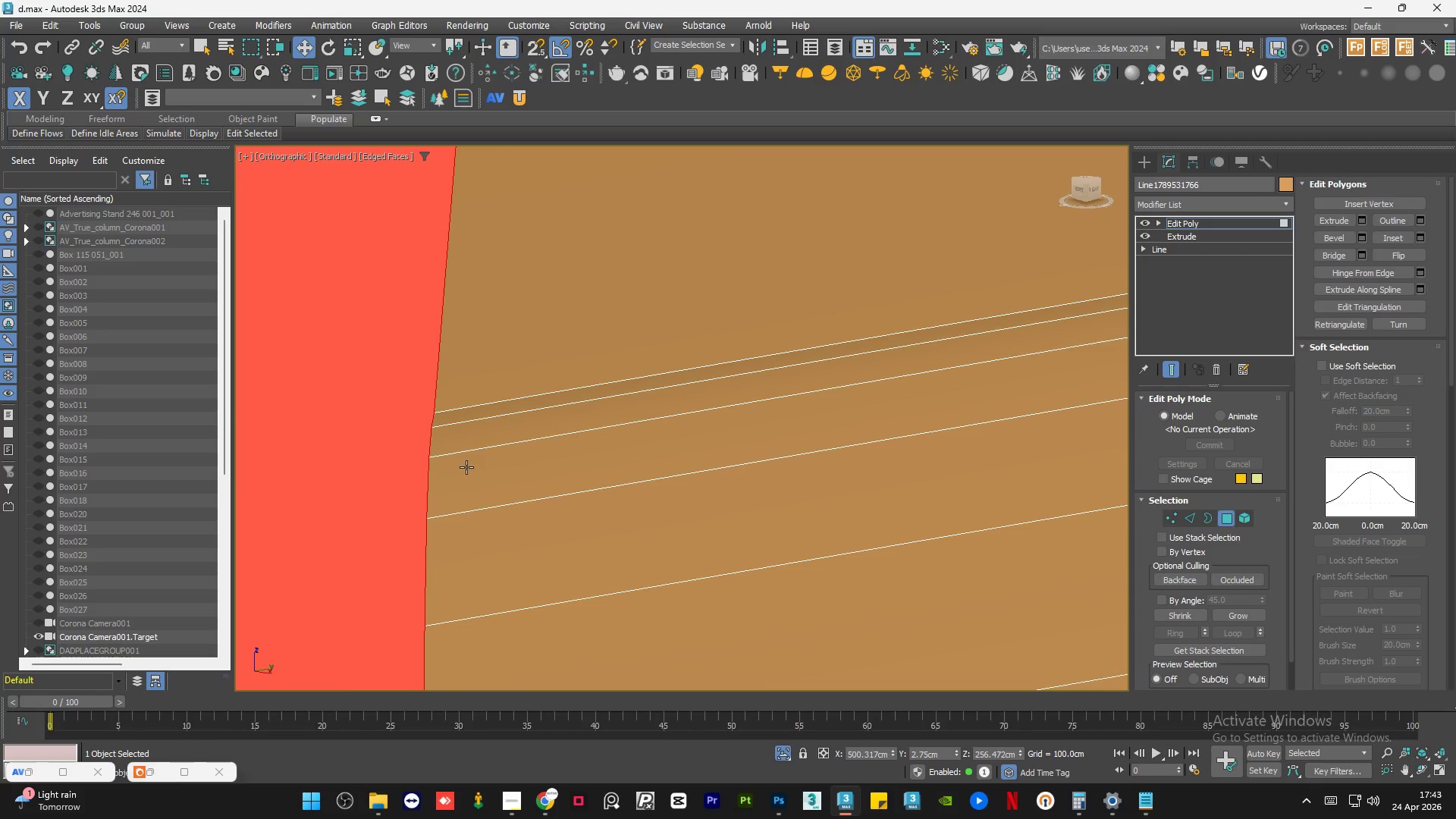 
hold_key(key=AltLeft, duration=1.83)
 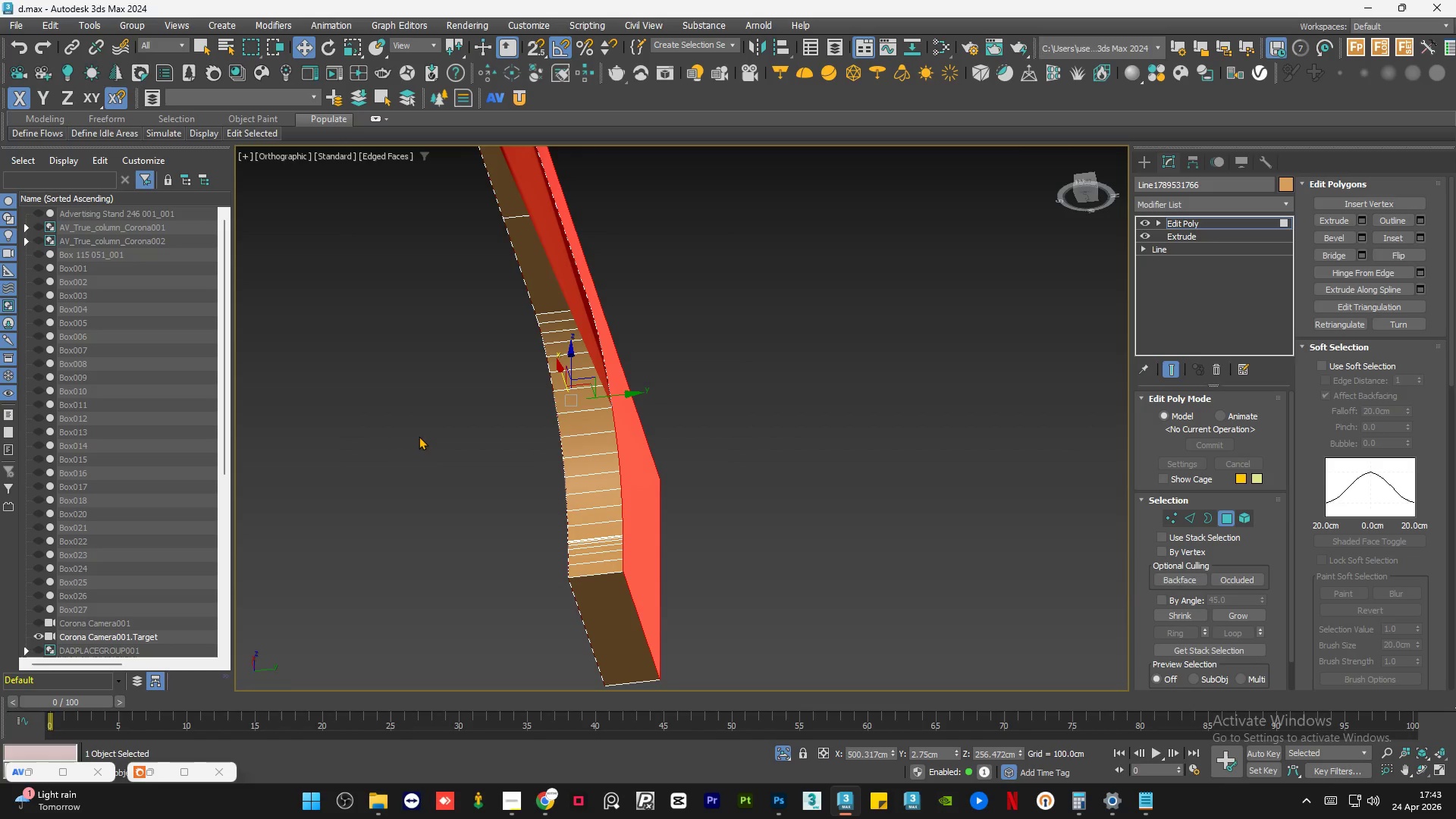 
scroll: coordinate [466, 467], scroll_direction: down, amount: 9.0
 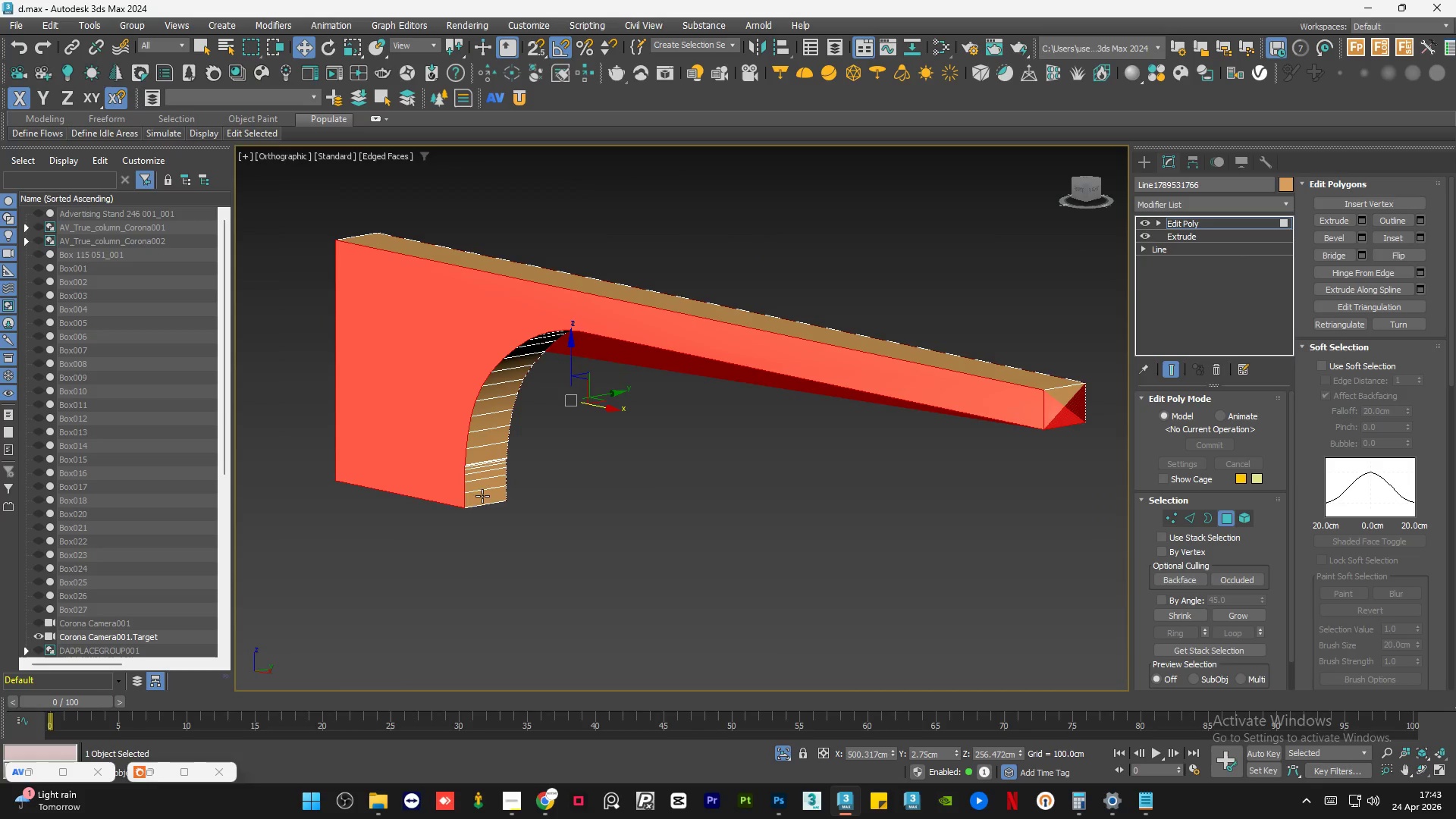 
hold_key(key=AltLeft, duration=2.86)
 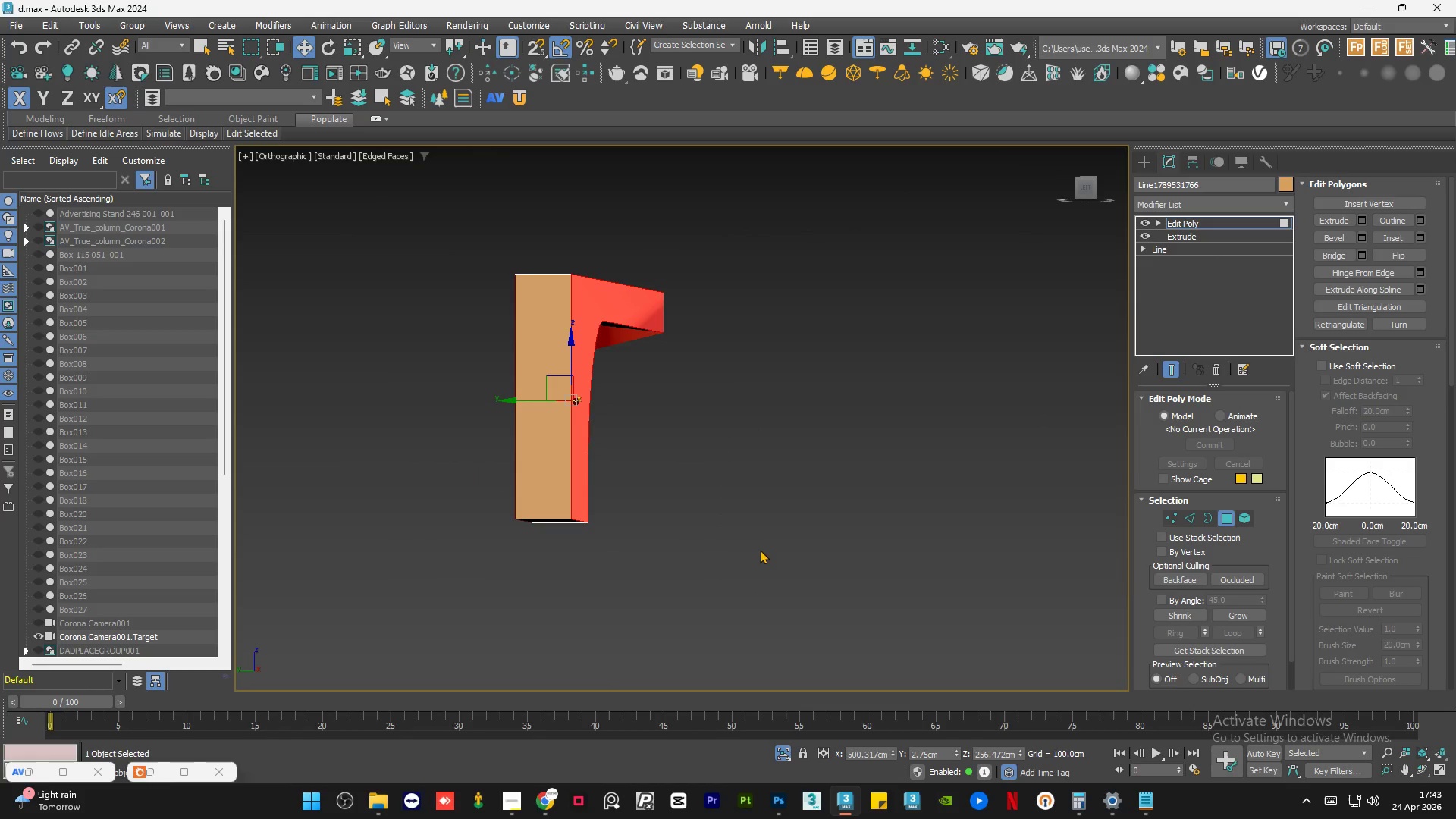 
hold_key(key=AltLeft, duration=1.16)
 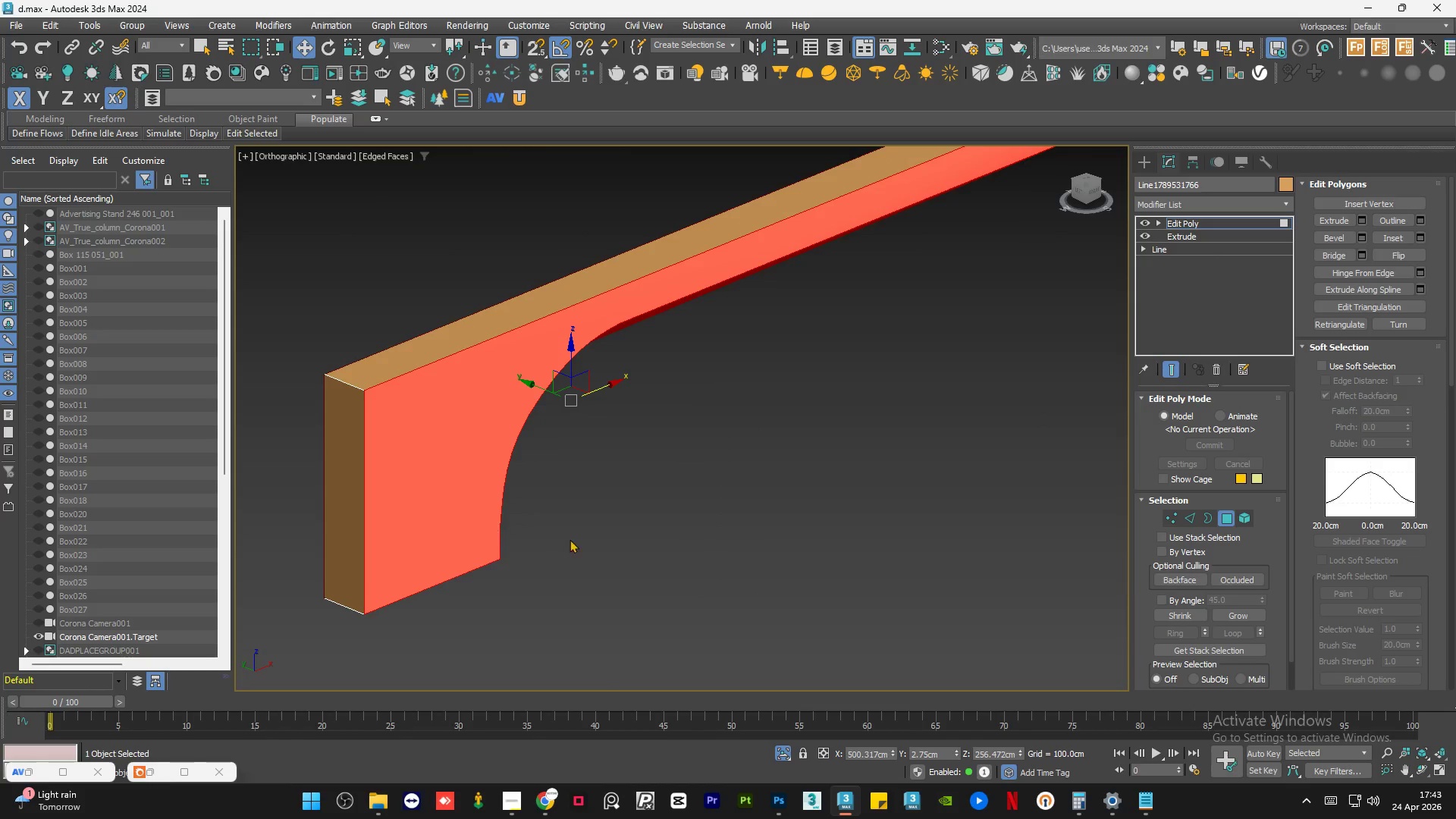 
hold_key(key=AltLeft, duration=0.67)
 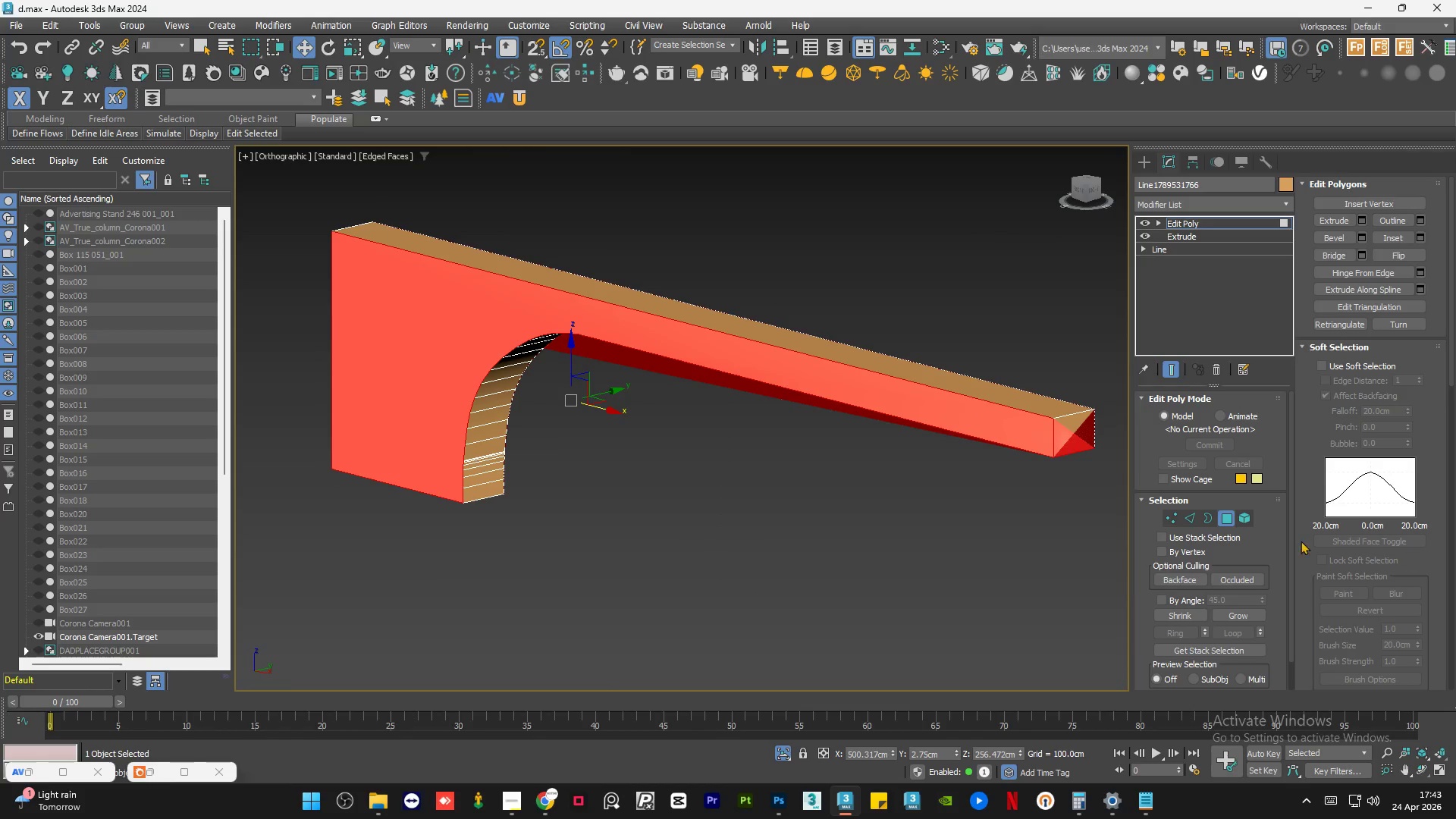 
key(Control+S)
 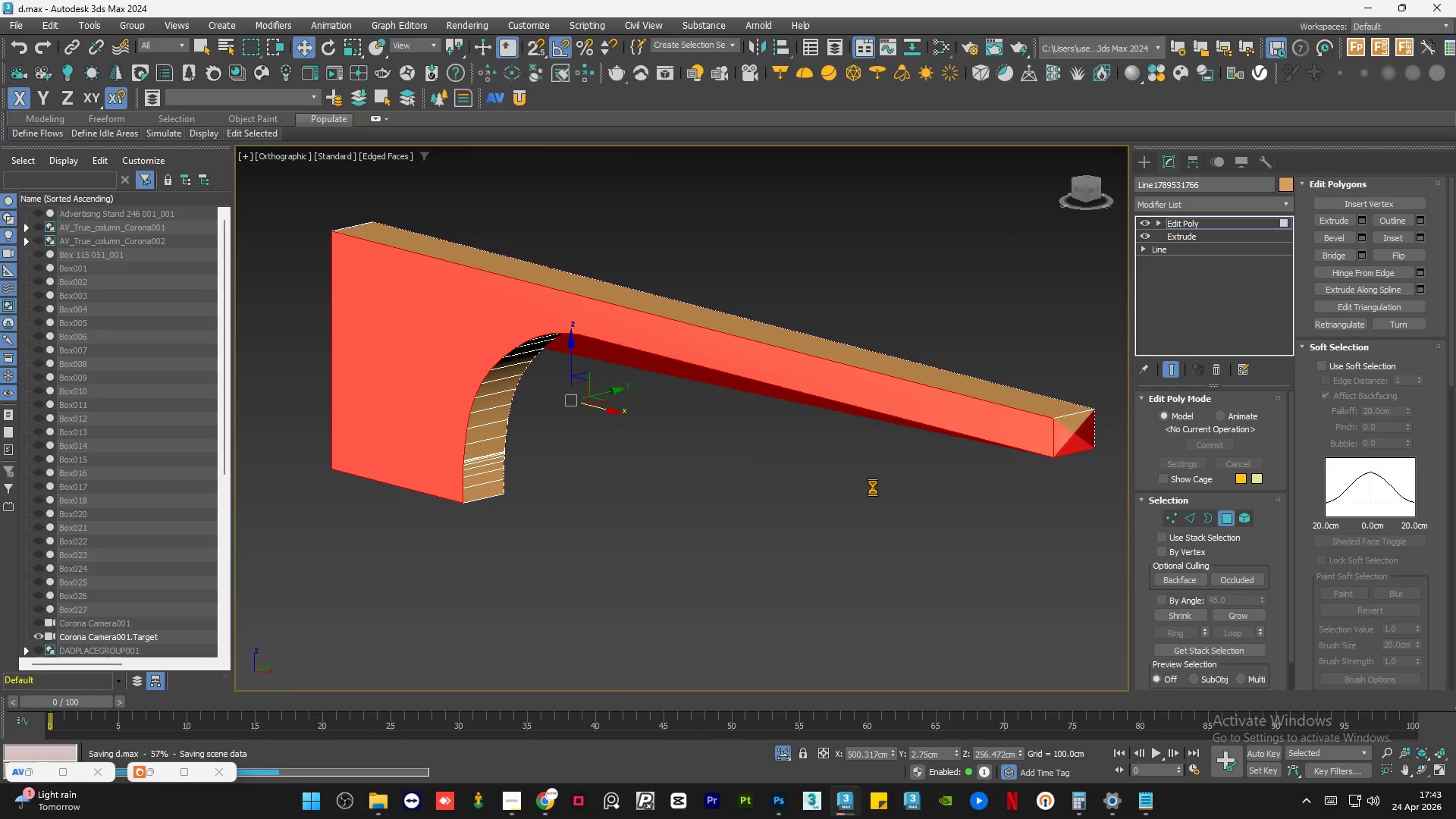 
key(Control+A)
 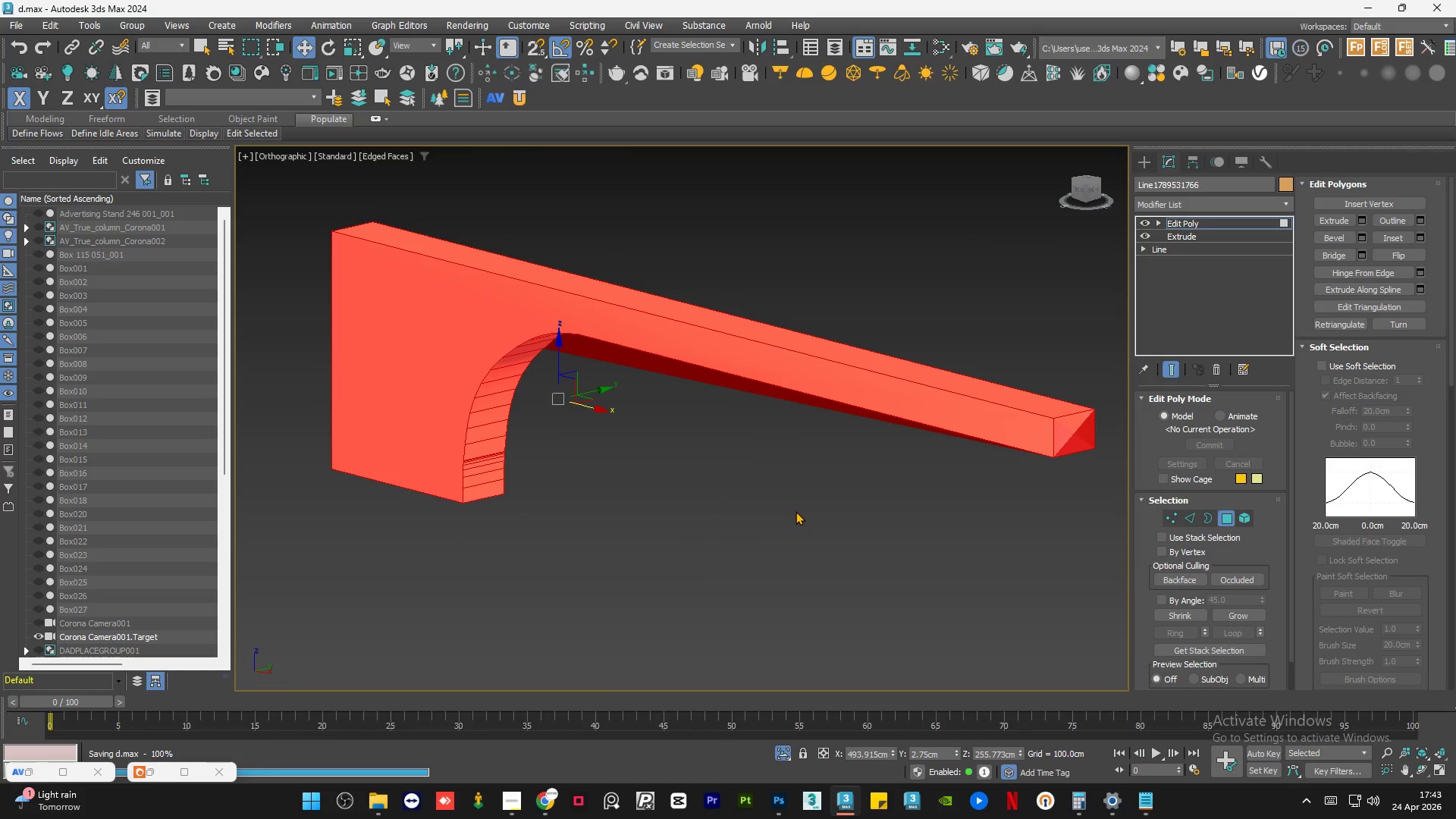 
key(Control+A)
 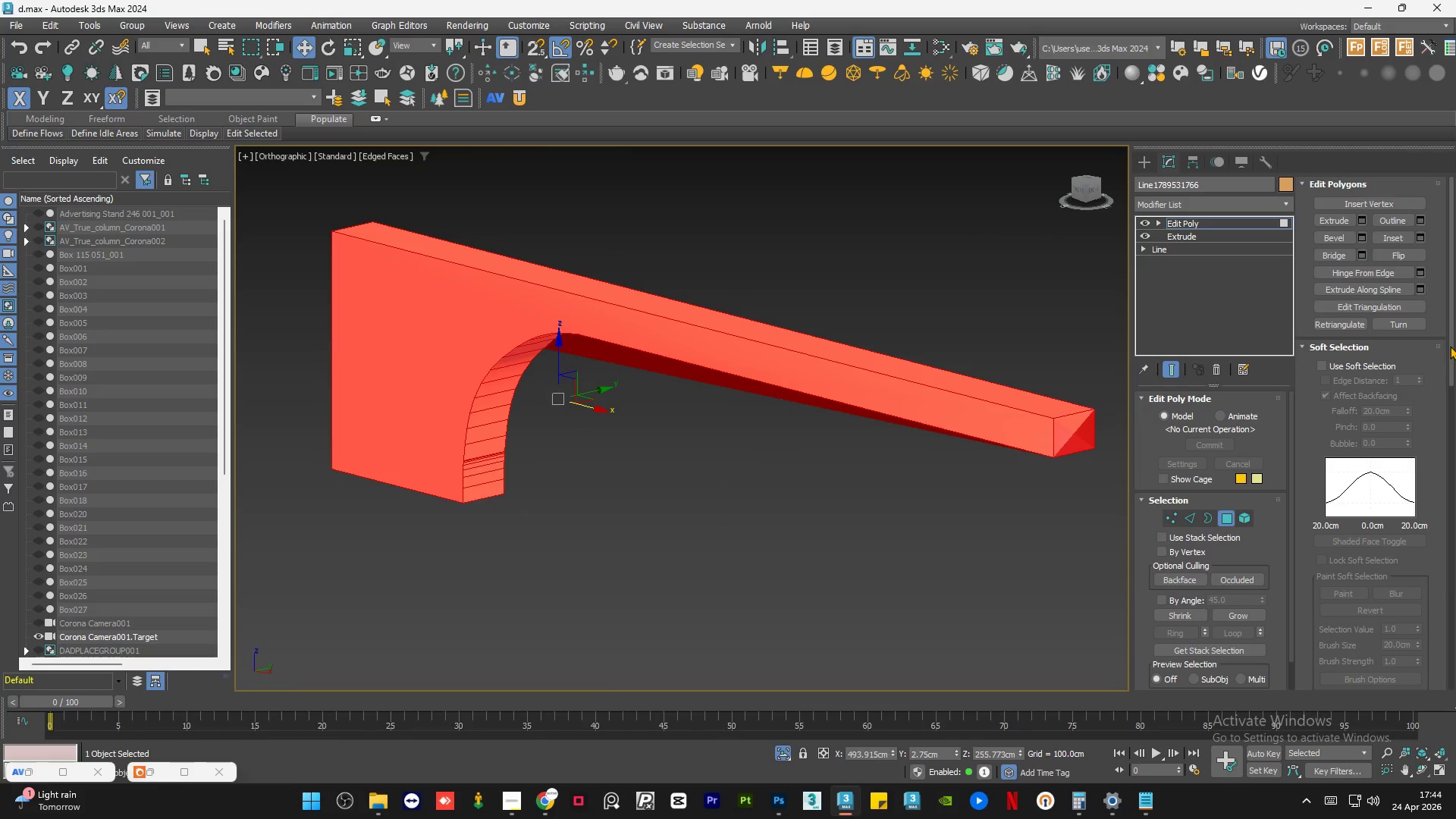 
left_click_drag(start_coordinate=[1452, 342], to_coordinate=[1454, 593])
 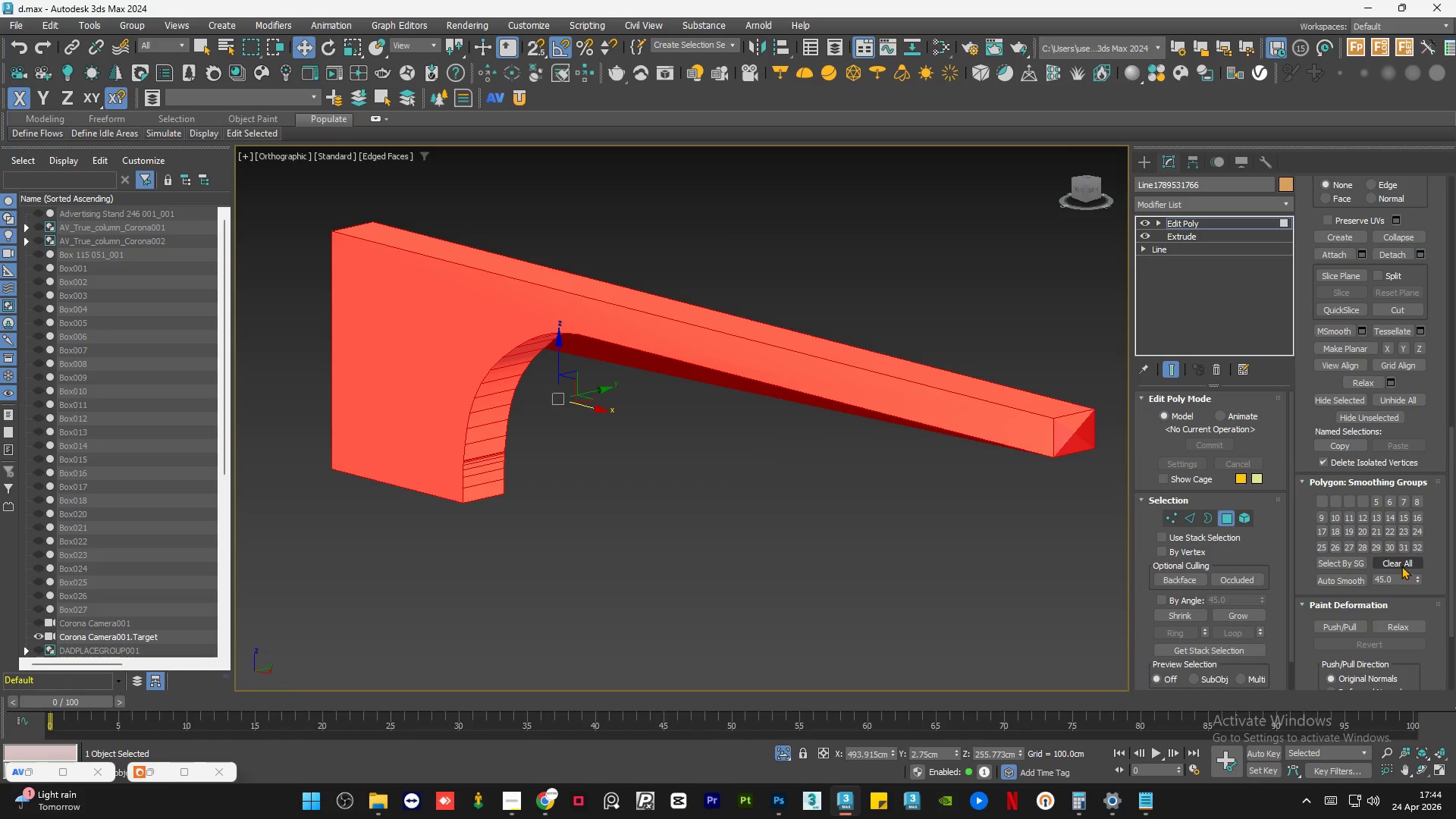 
left_click([1401, 565])
 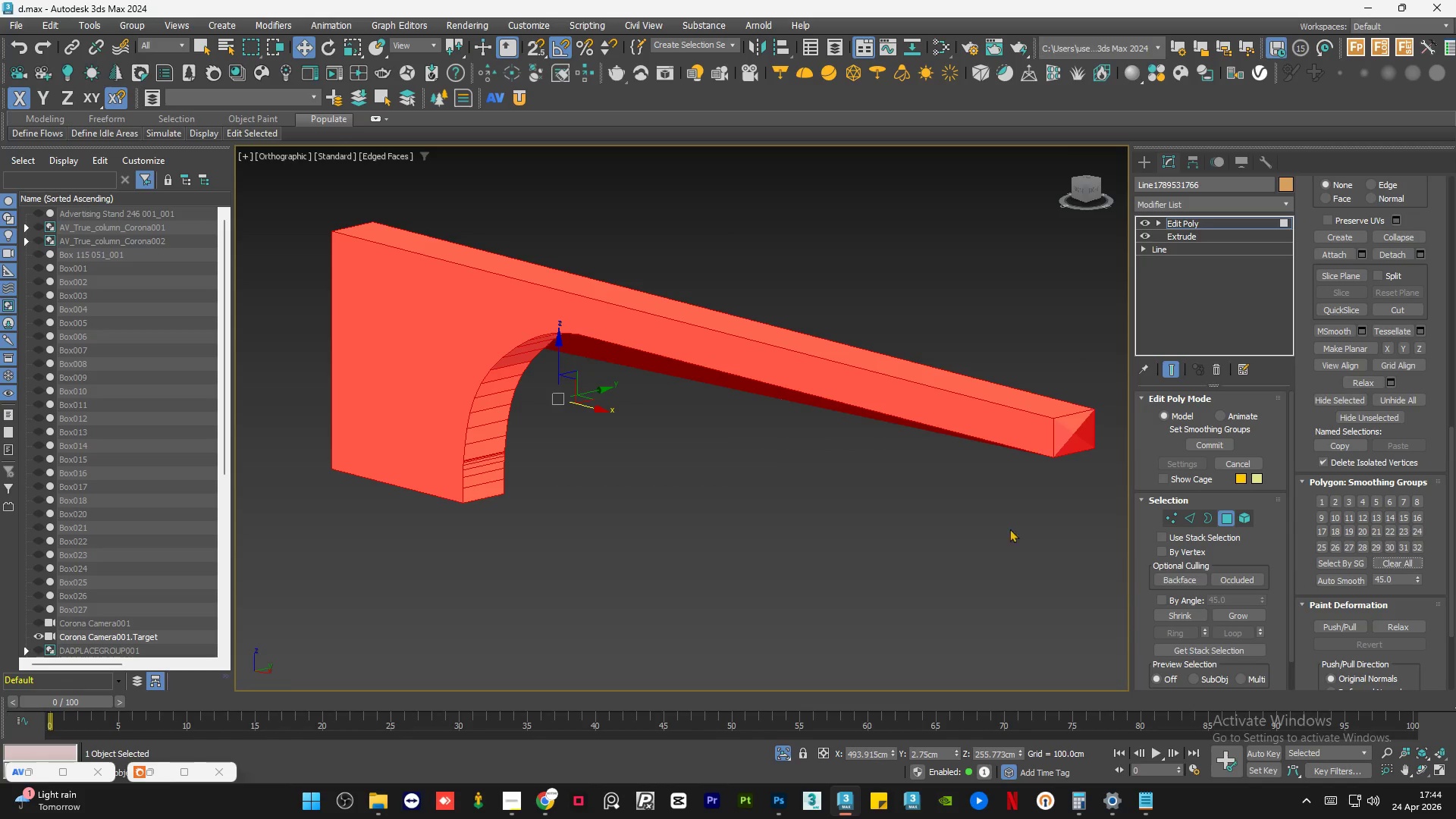 
left_click([875, 513])
 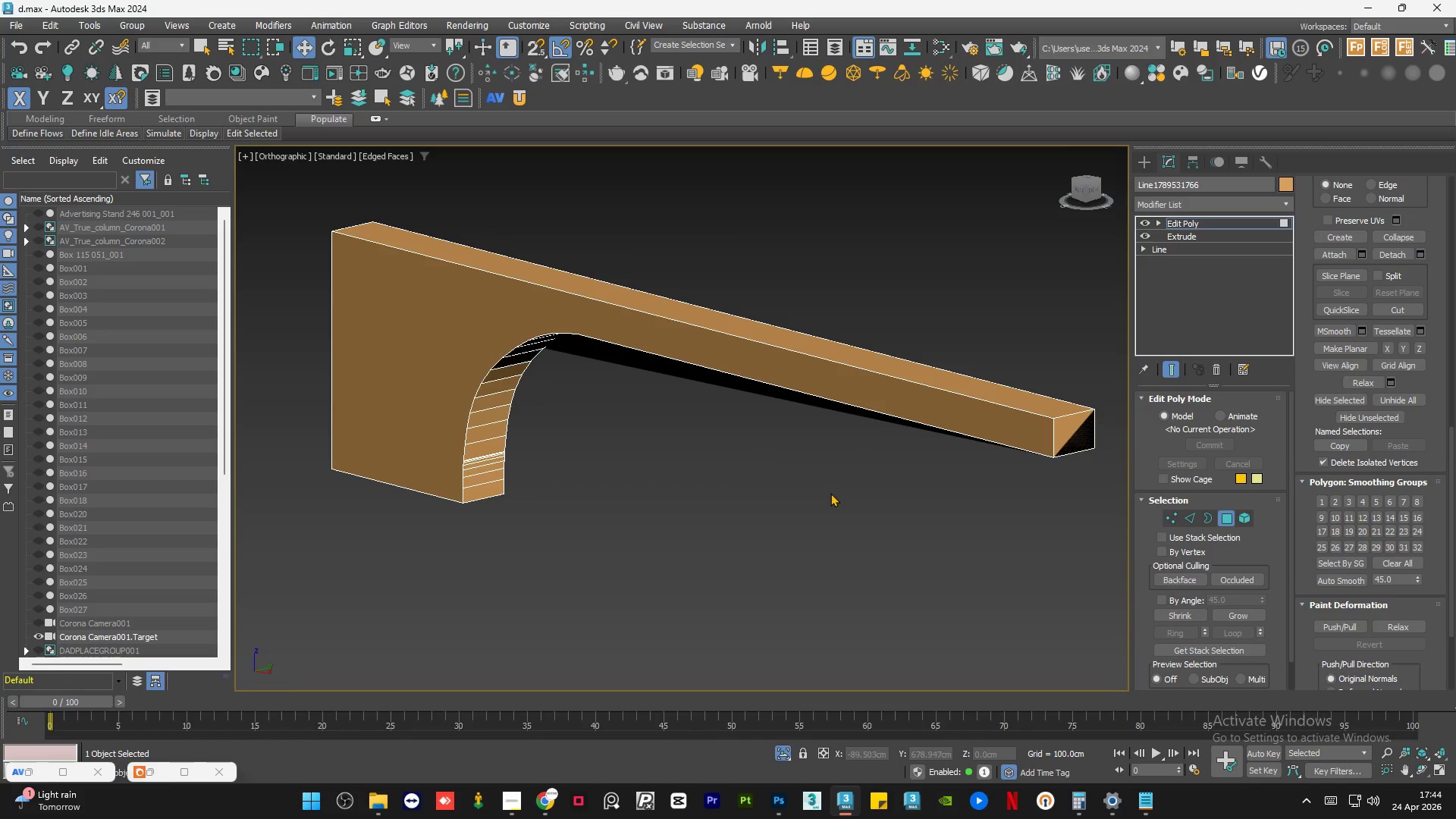 
hold_key(key=AltLeft, duration=2.77)
 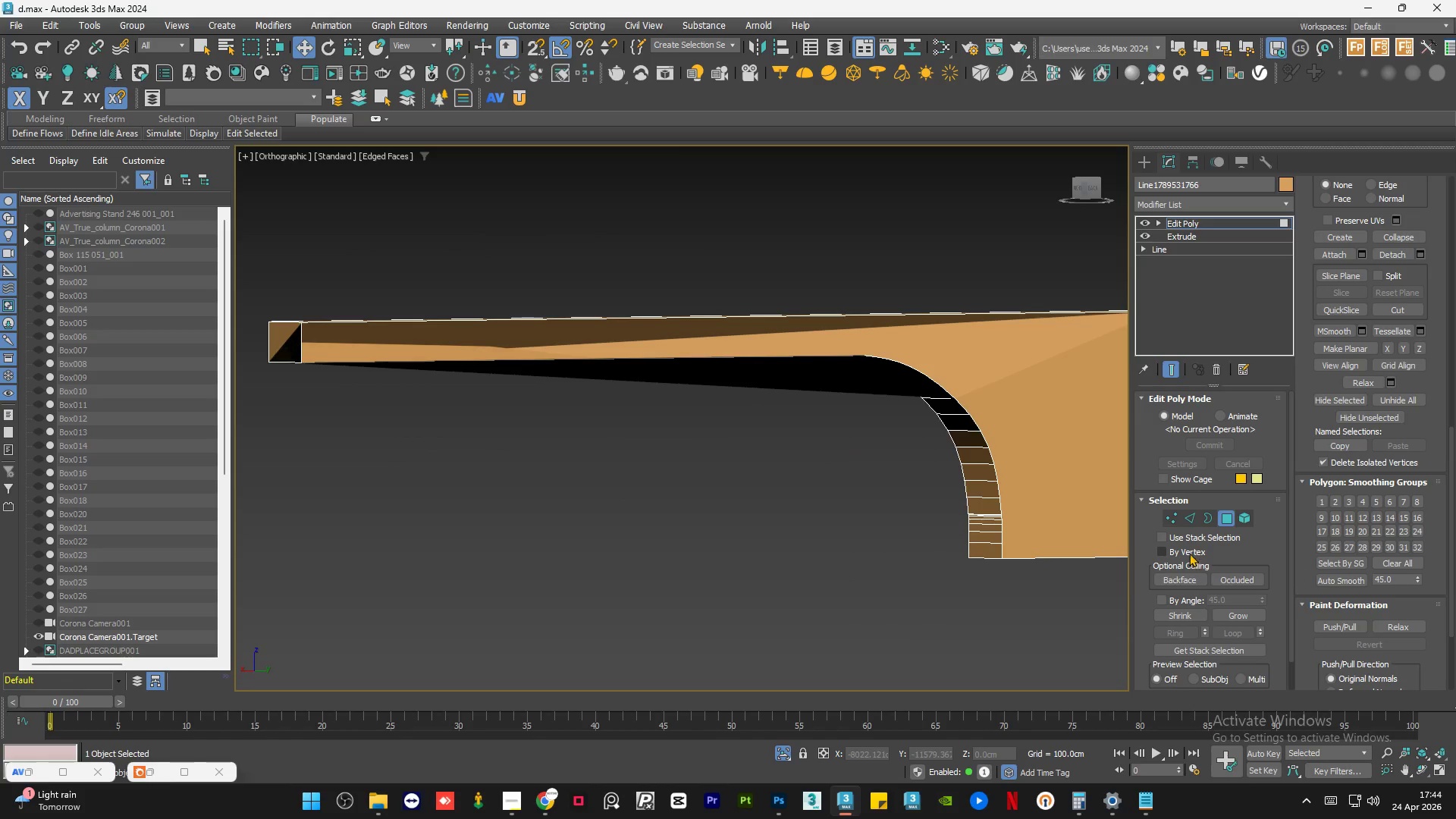 
left_click([1191, 519])
 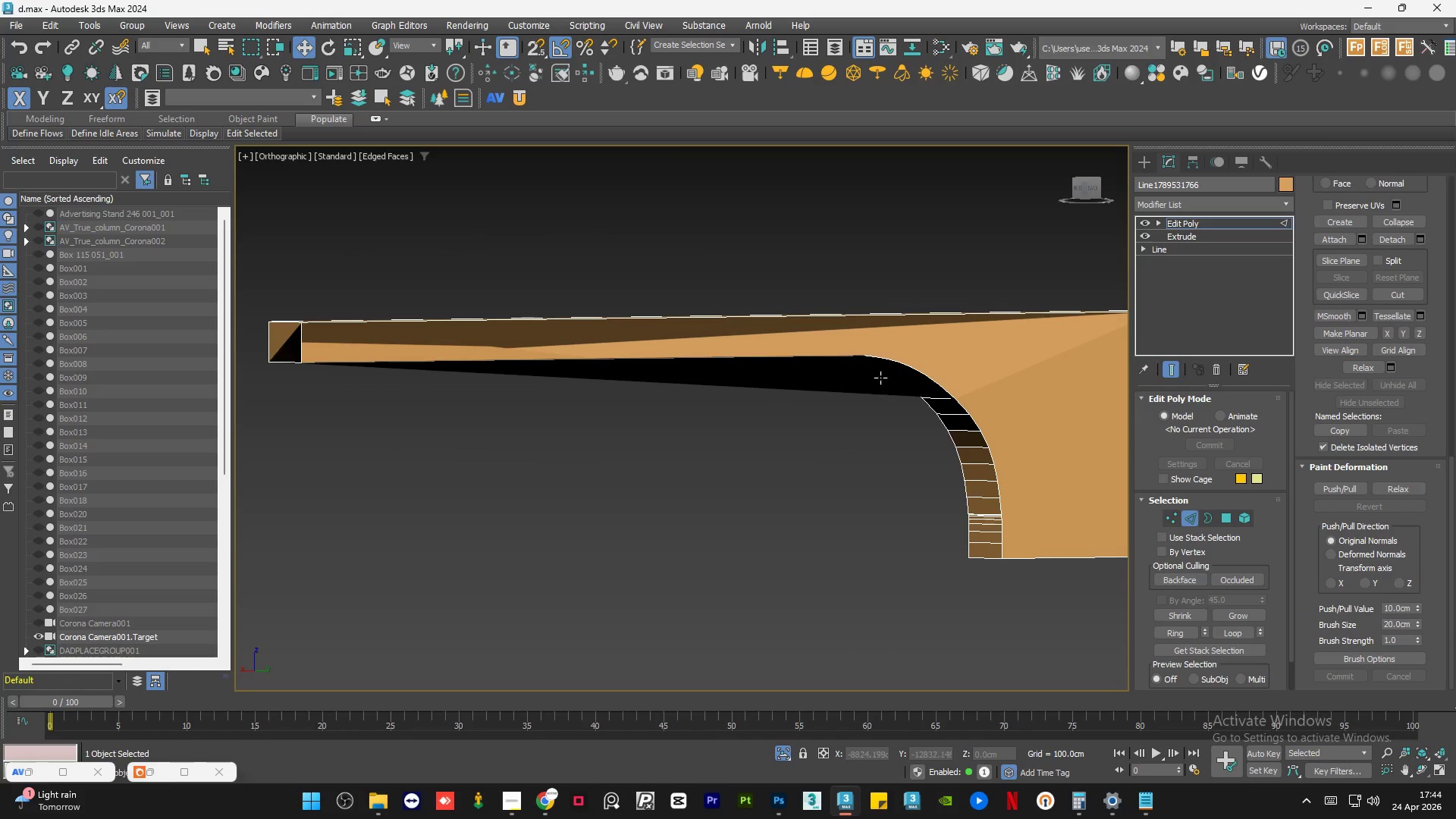 
left_click_drag(start_coordinate=[799, 411], to_coordinate=[784, 381])
 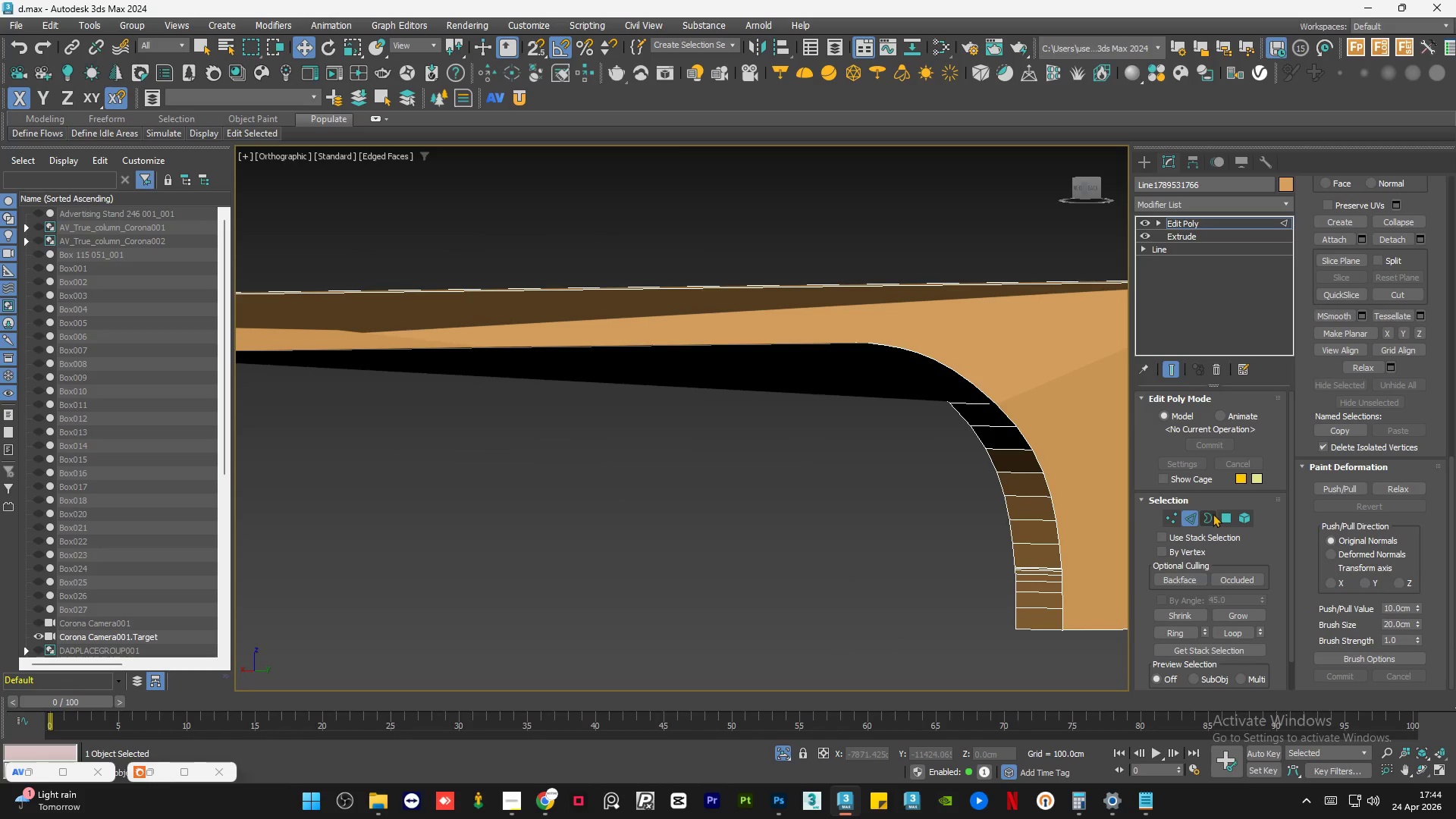 
scroll: coordinate [856, 385], scroll_direction: up, amount: 1.0
 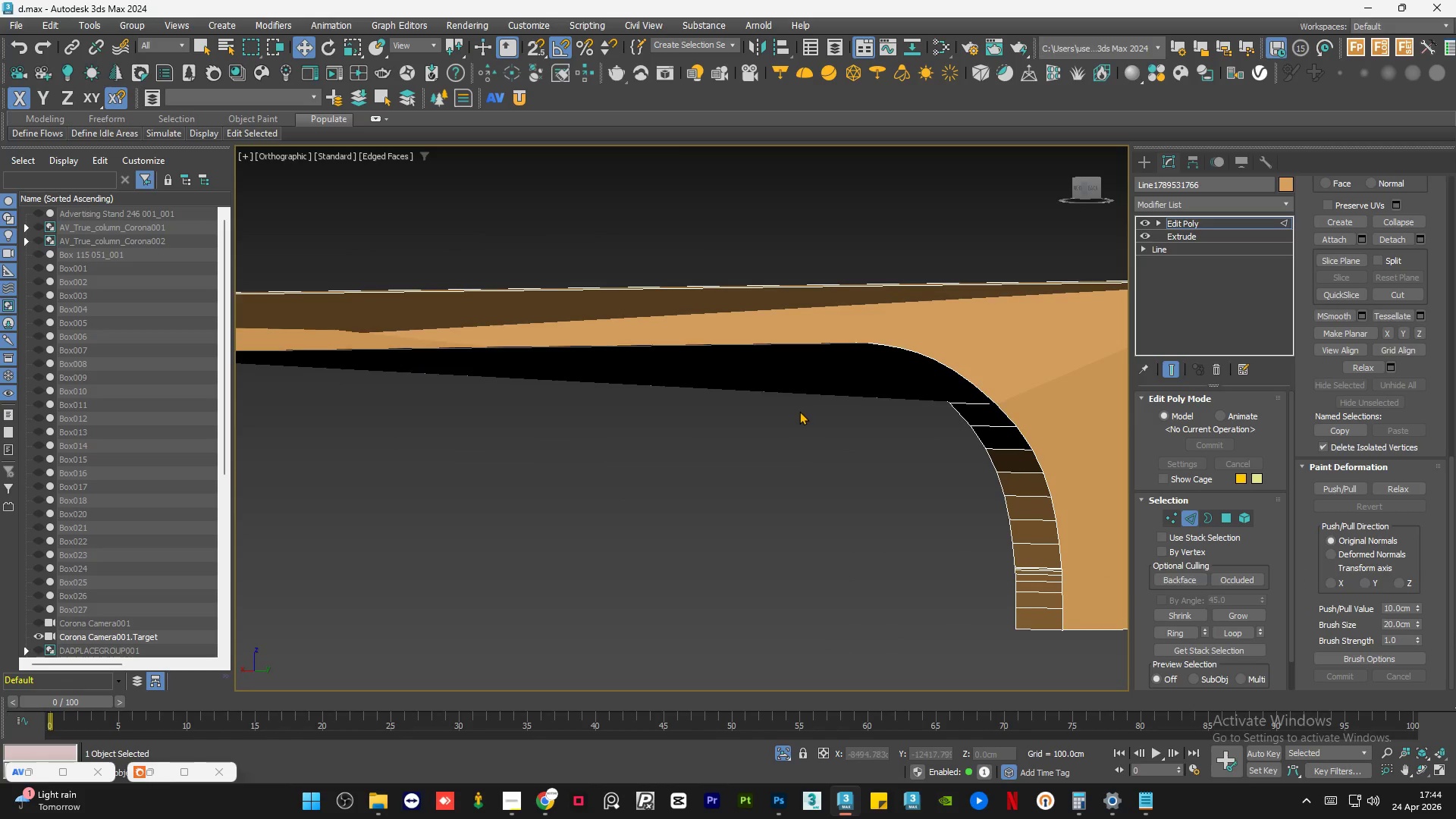 
left_click([1226, 519])
 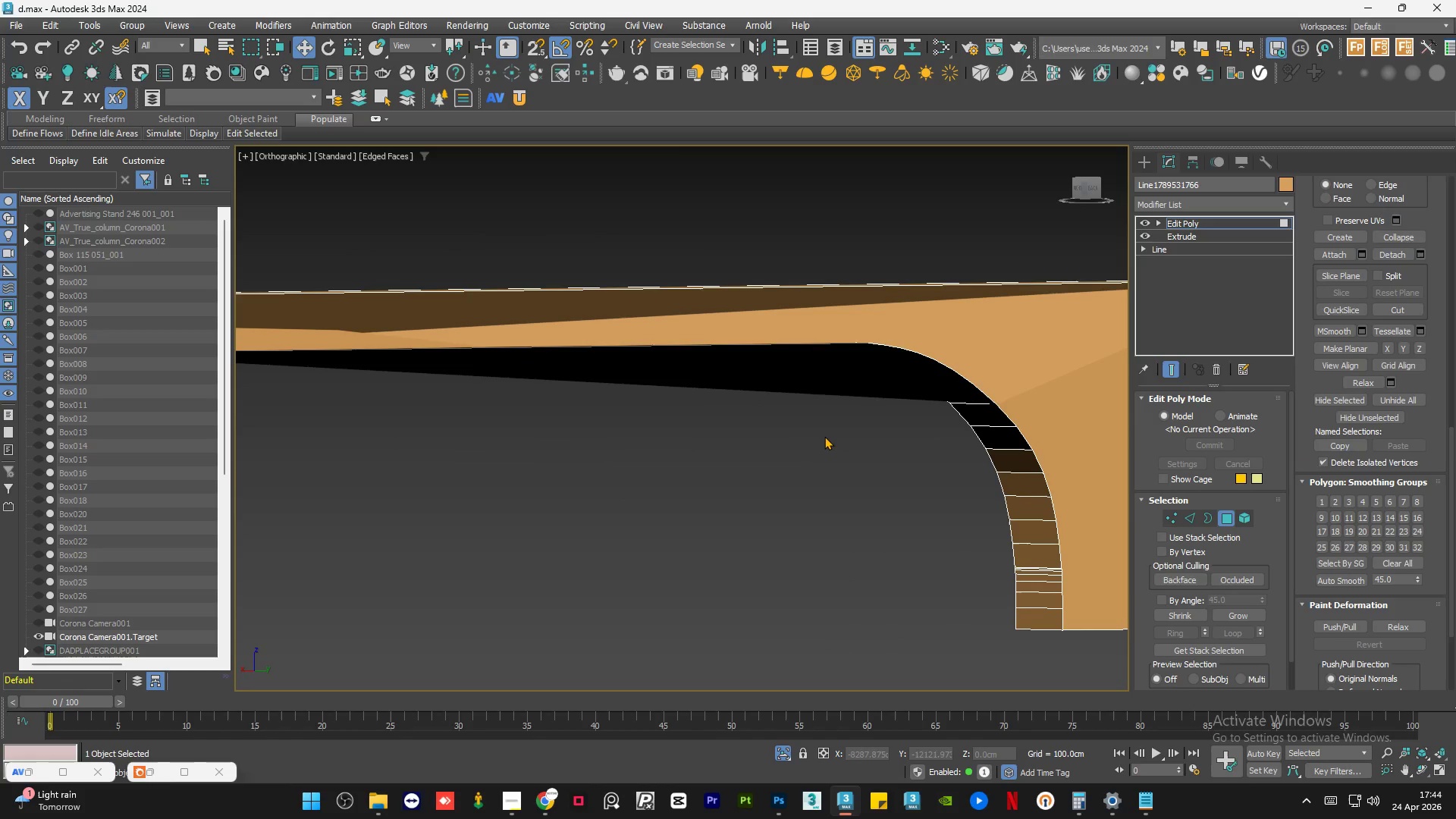 
left_click_drag(start_coordinate=[824, 436], to_coordinate=[814, 376])
 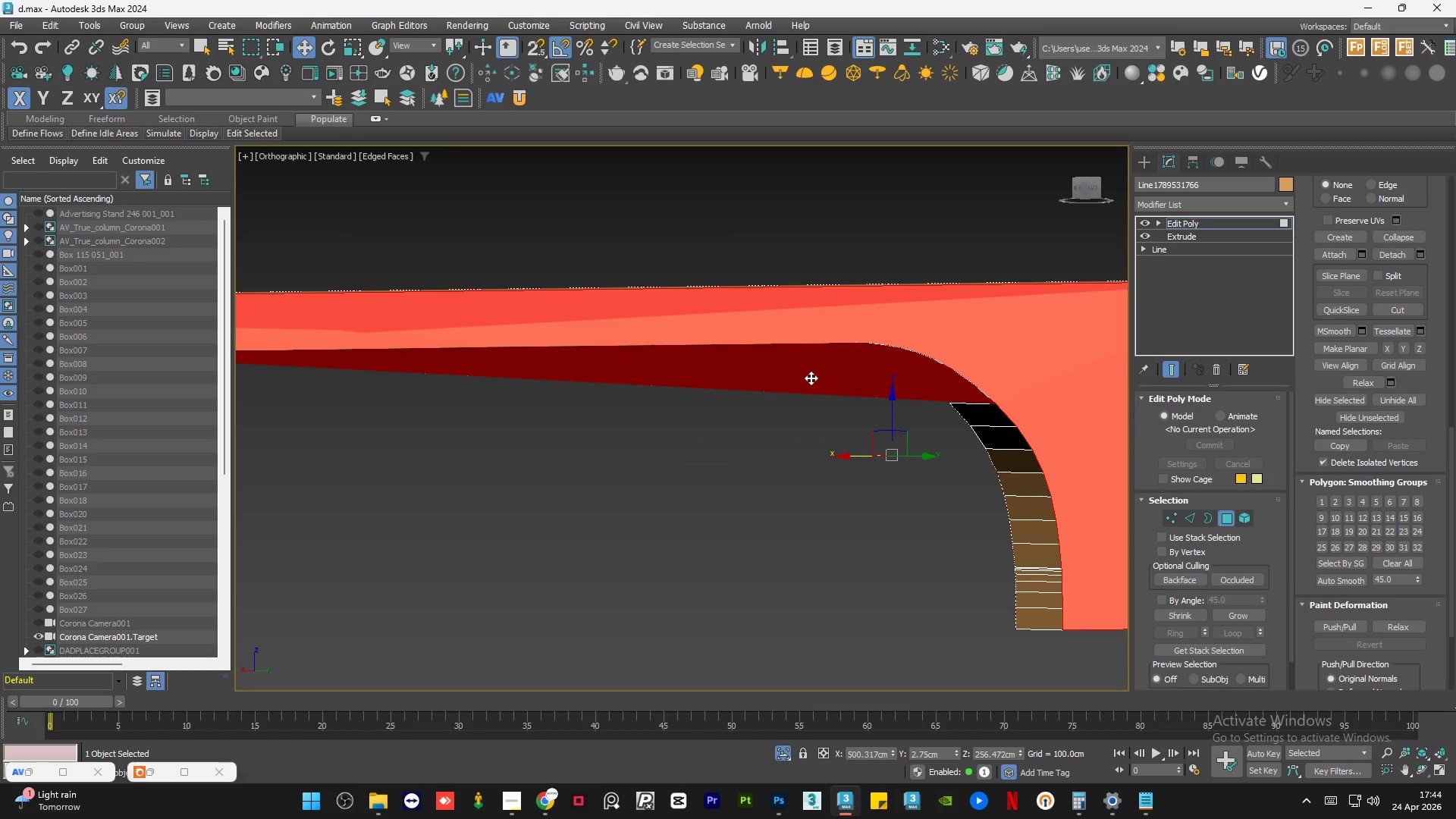 
hold_key(key=AltLeft, duration=0.86)
 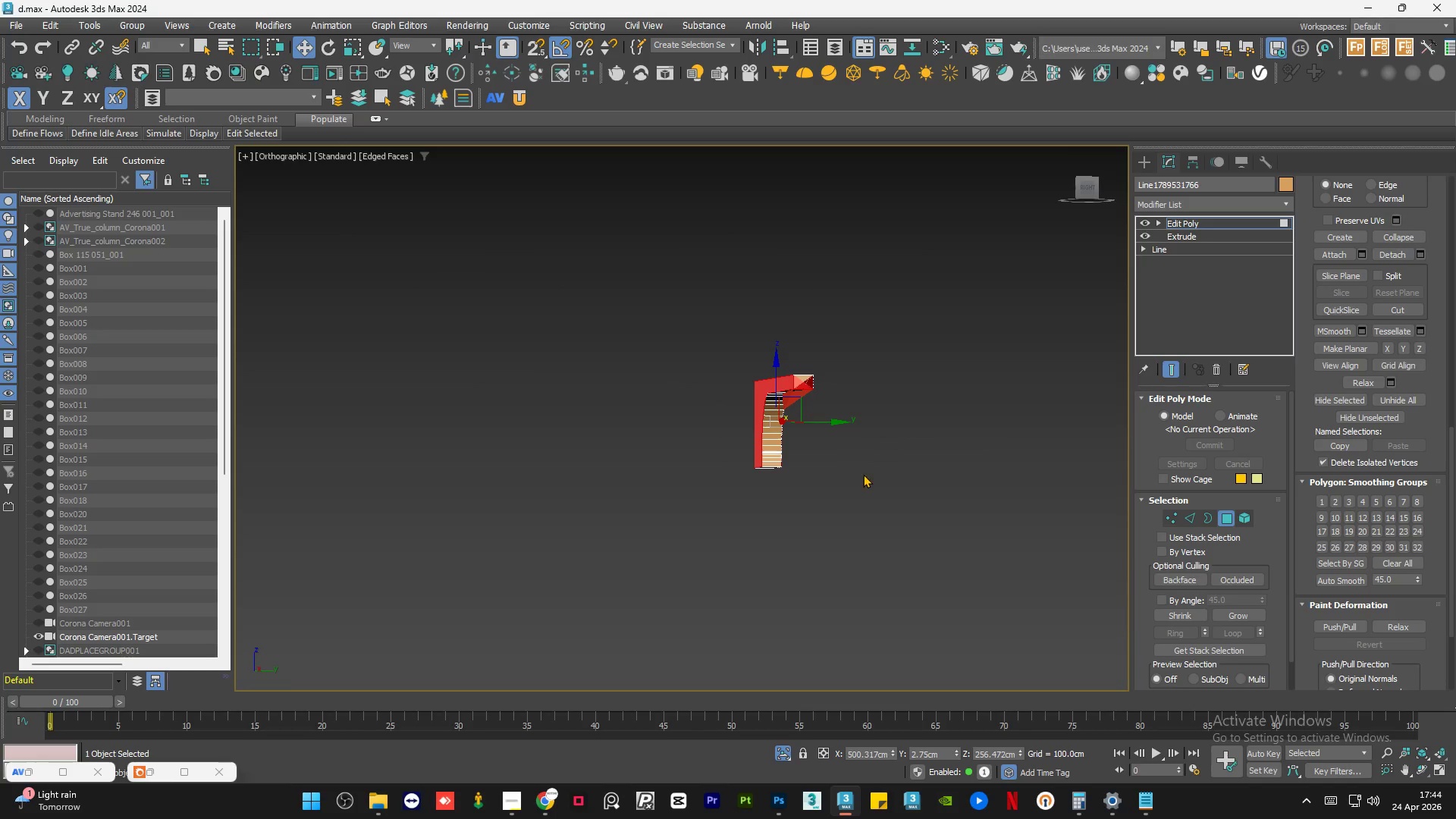 
scroll: coordinate [728, 416], scroll_direction: down, amount: 4.0
 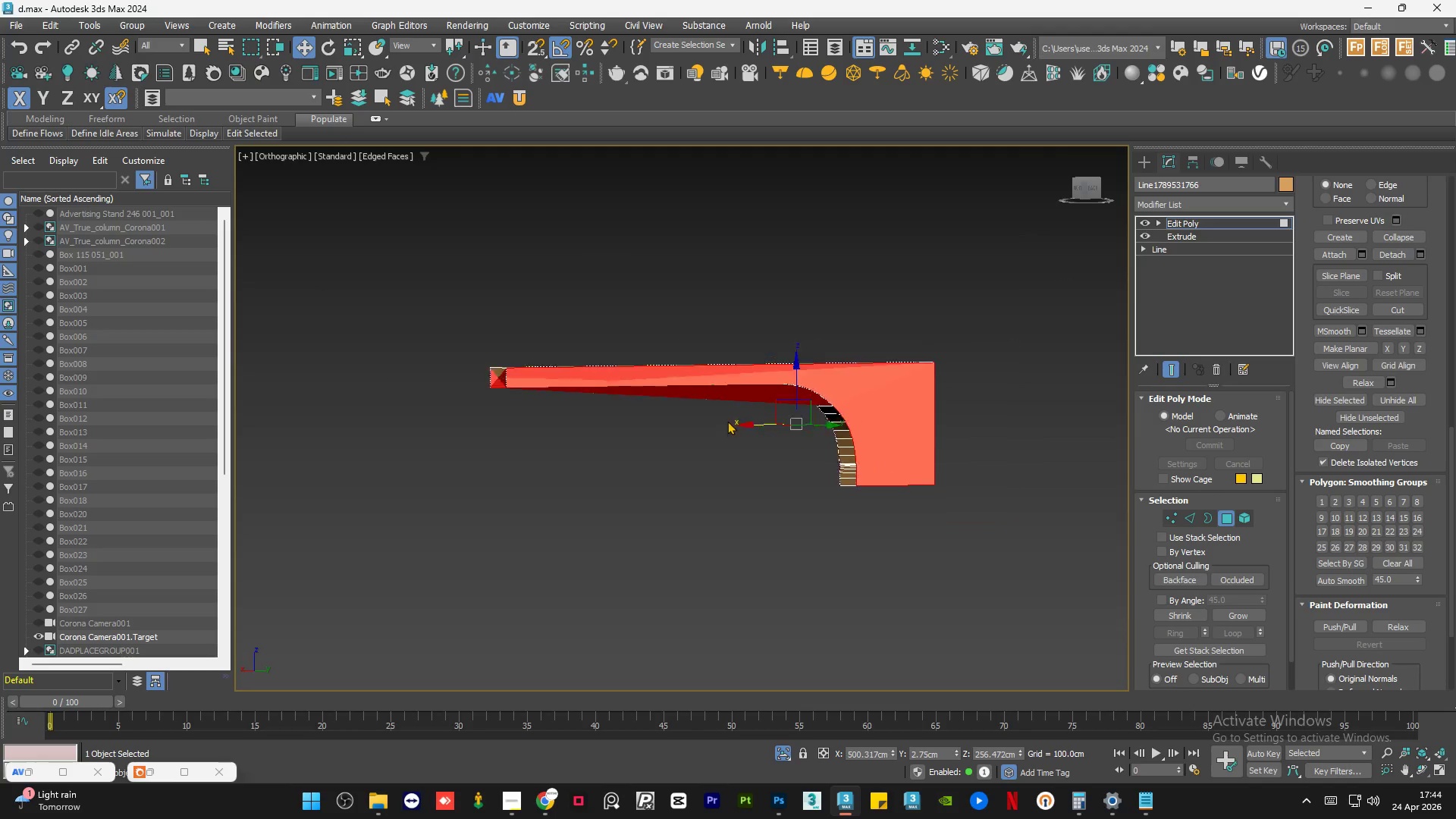 
key(Control+Z)
 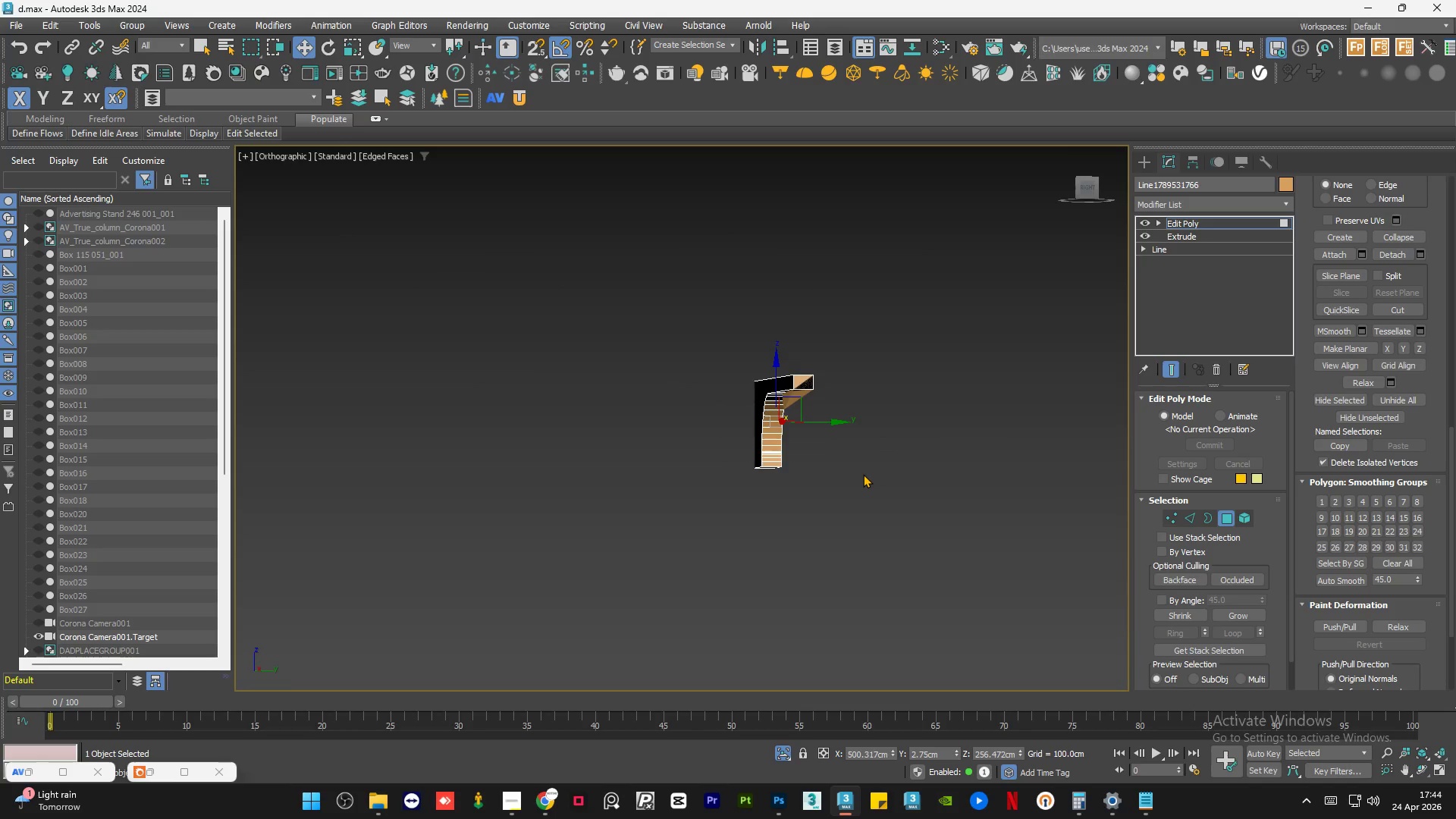 
key(Control+Z)
 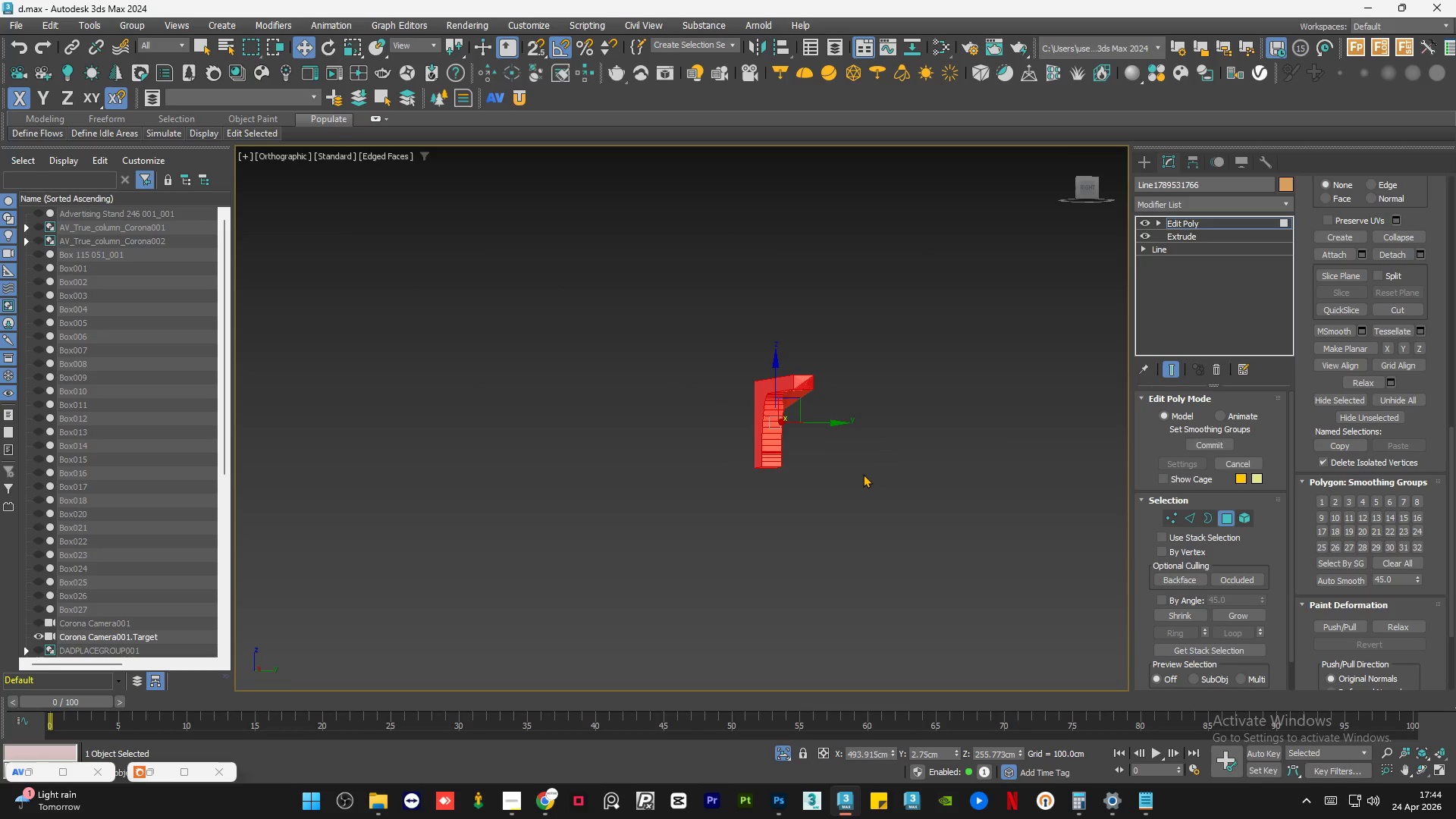 
key(Control+Z)
 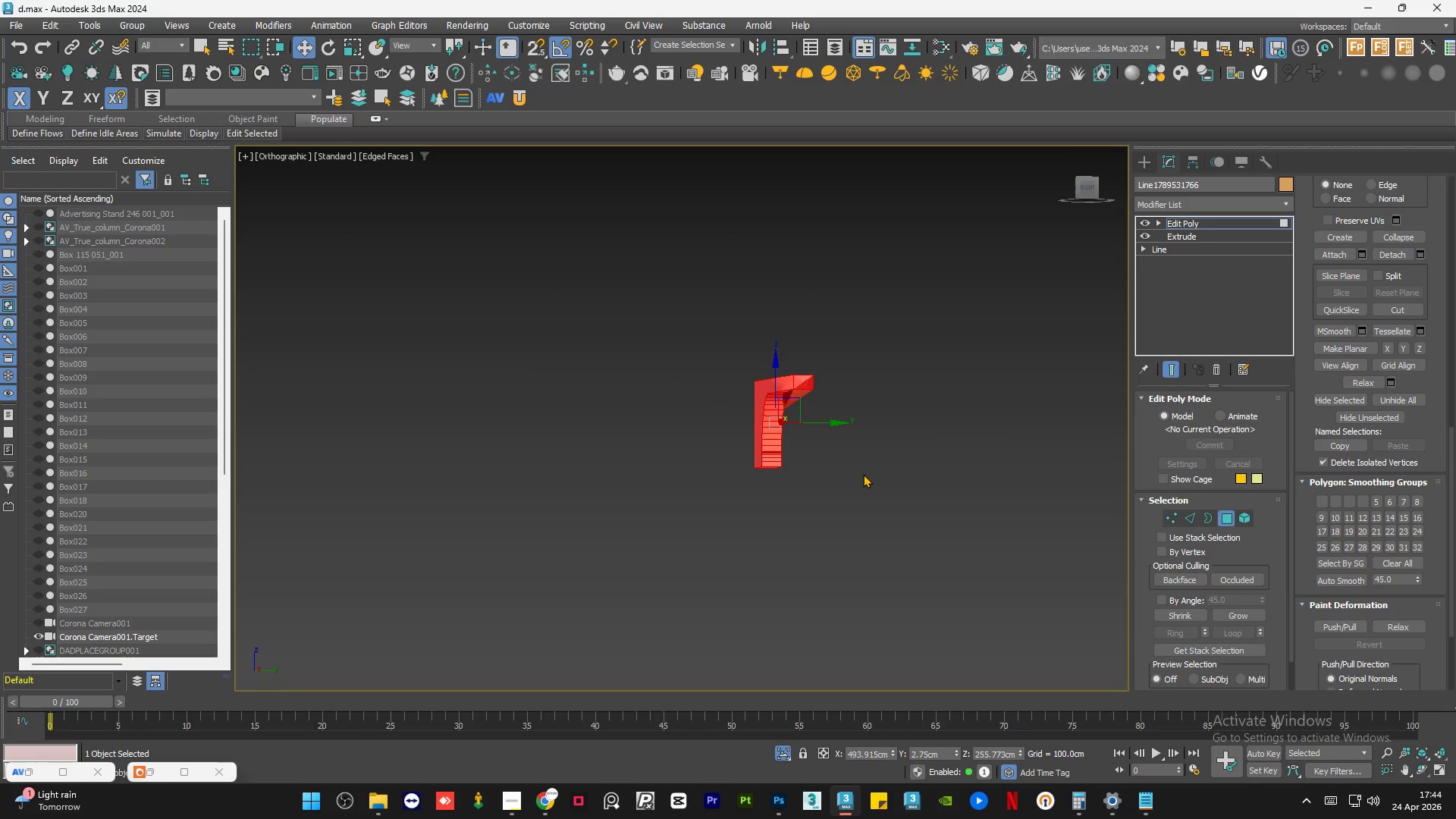 
key(Control+Z)
 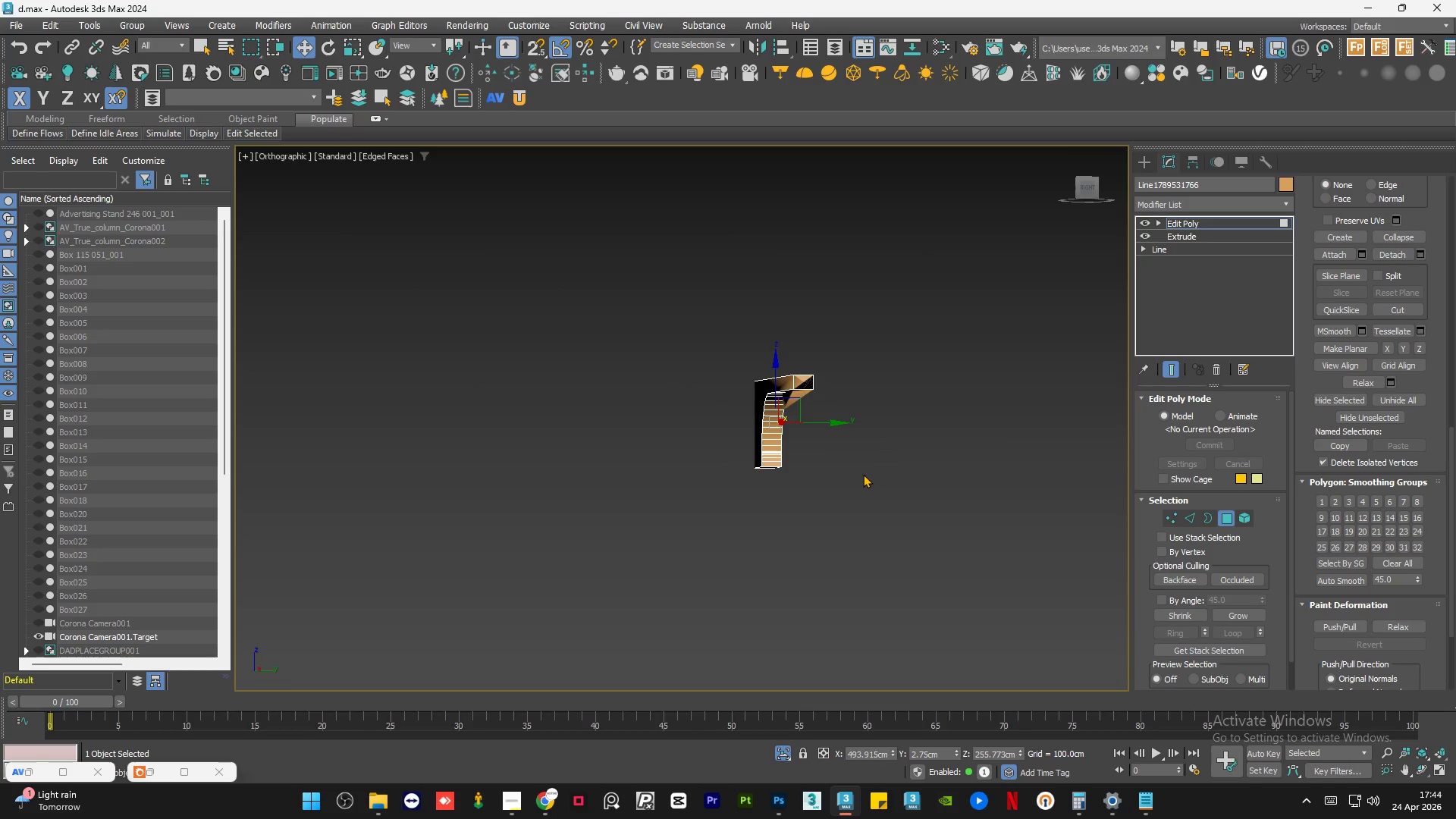 
key(Control+Z)
 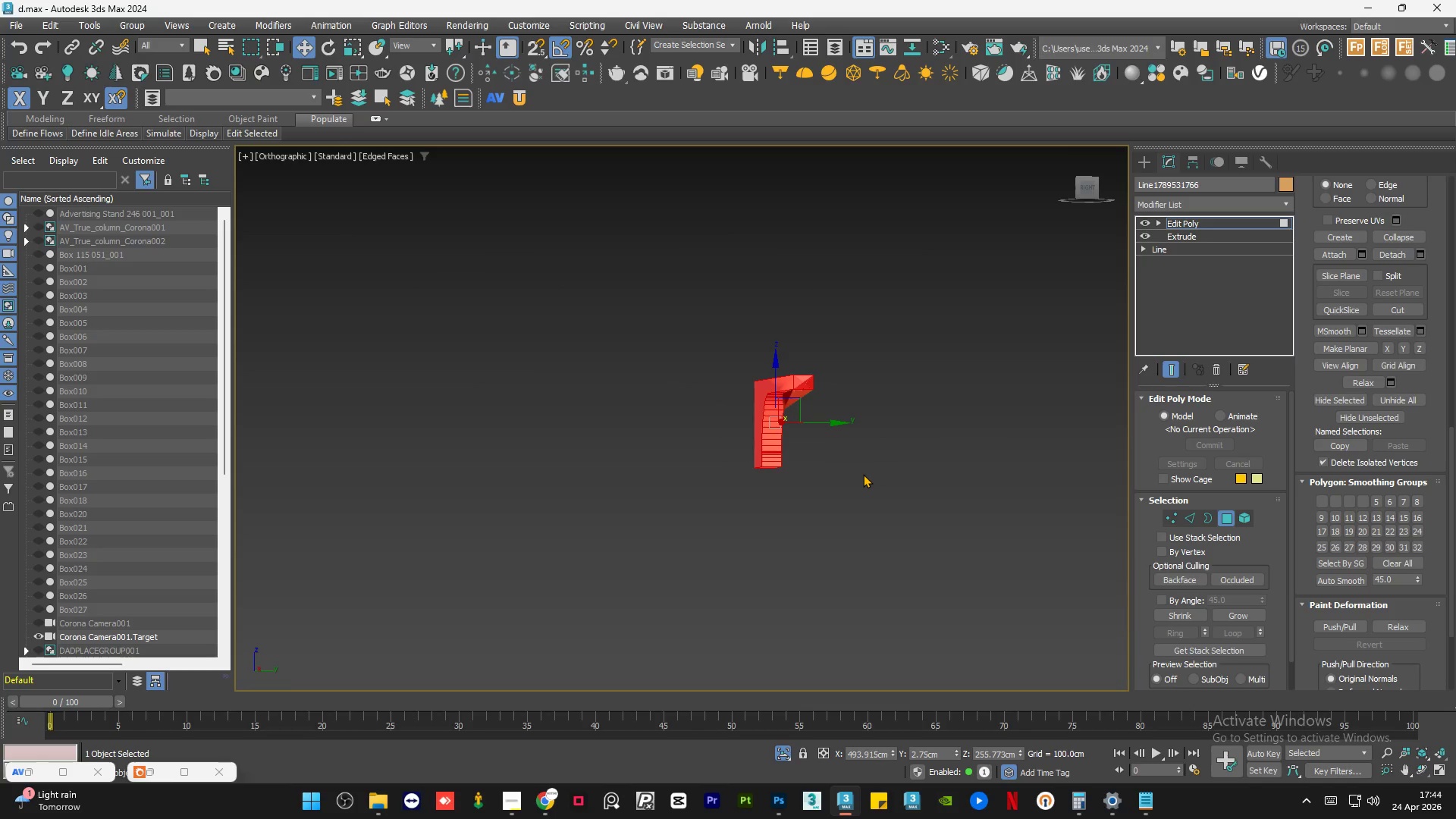 
key(Control+Z)
 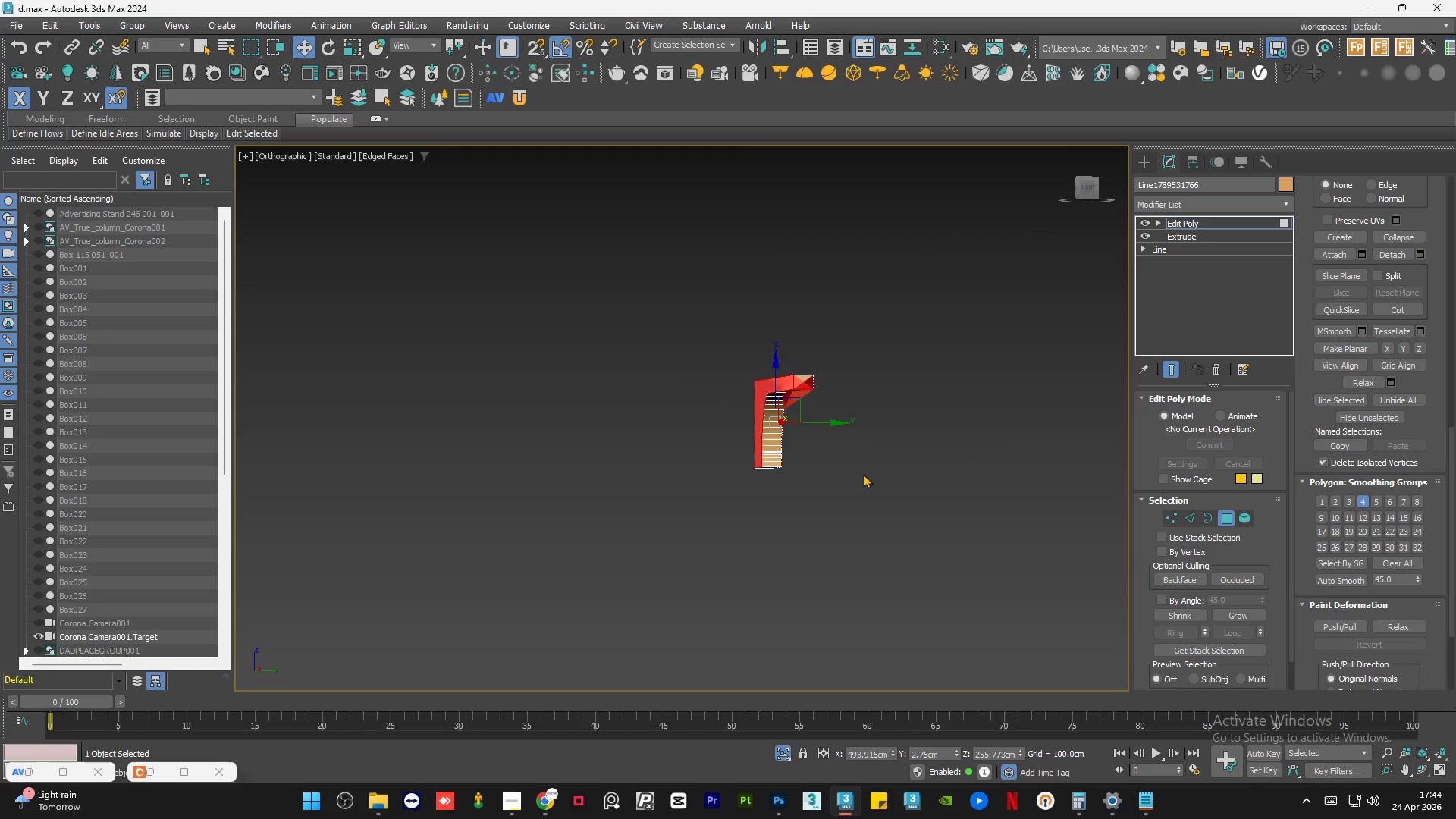 
key(Control+Z)
 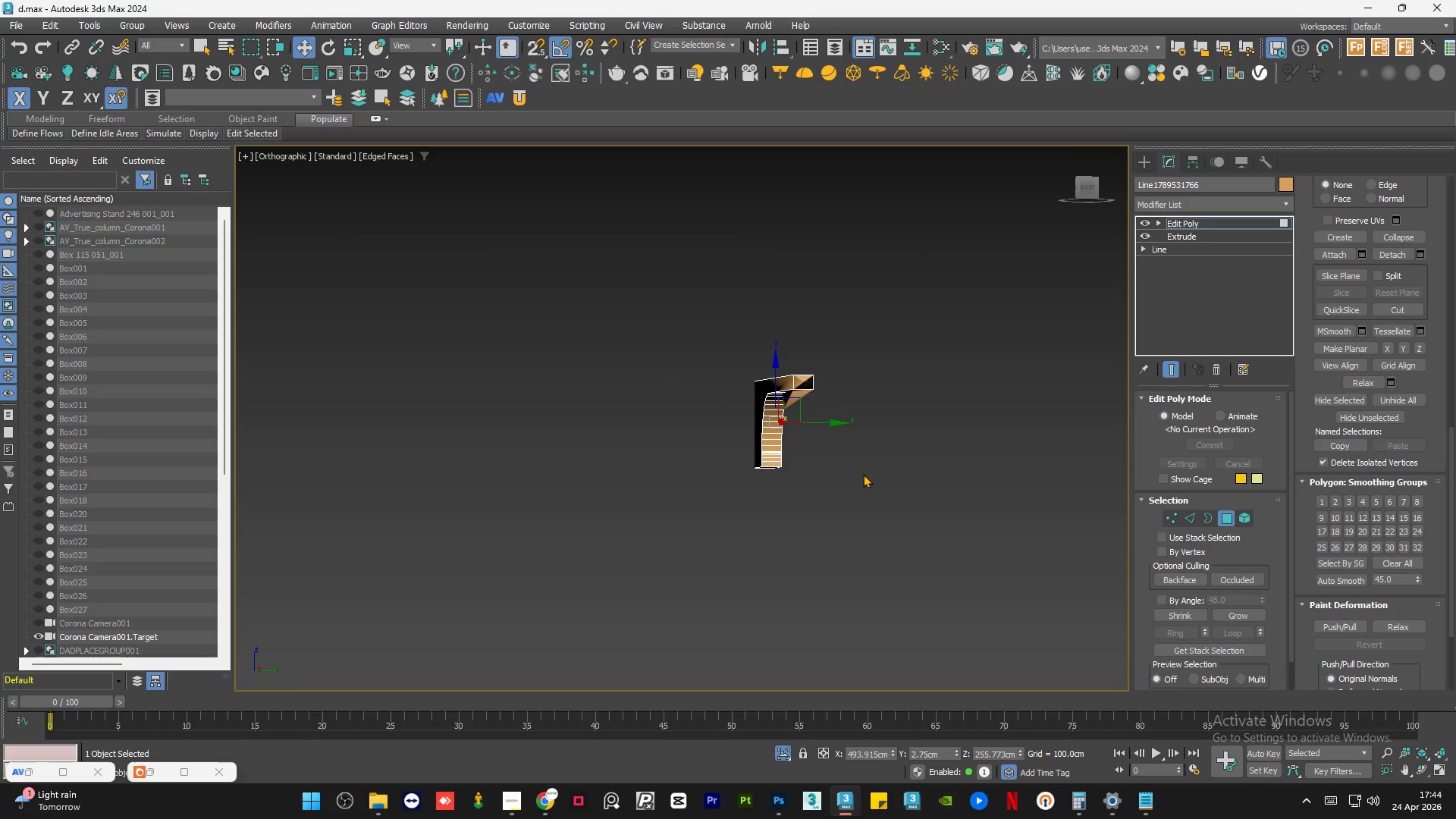 
key(Control+Z)
 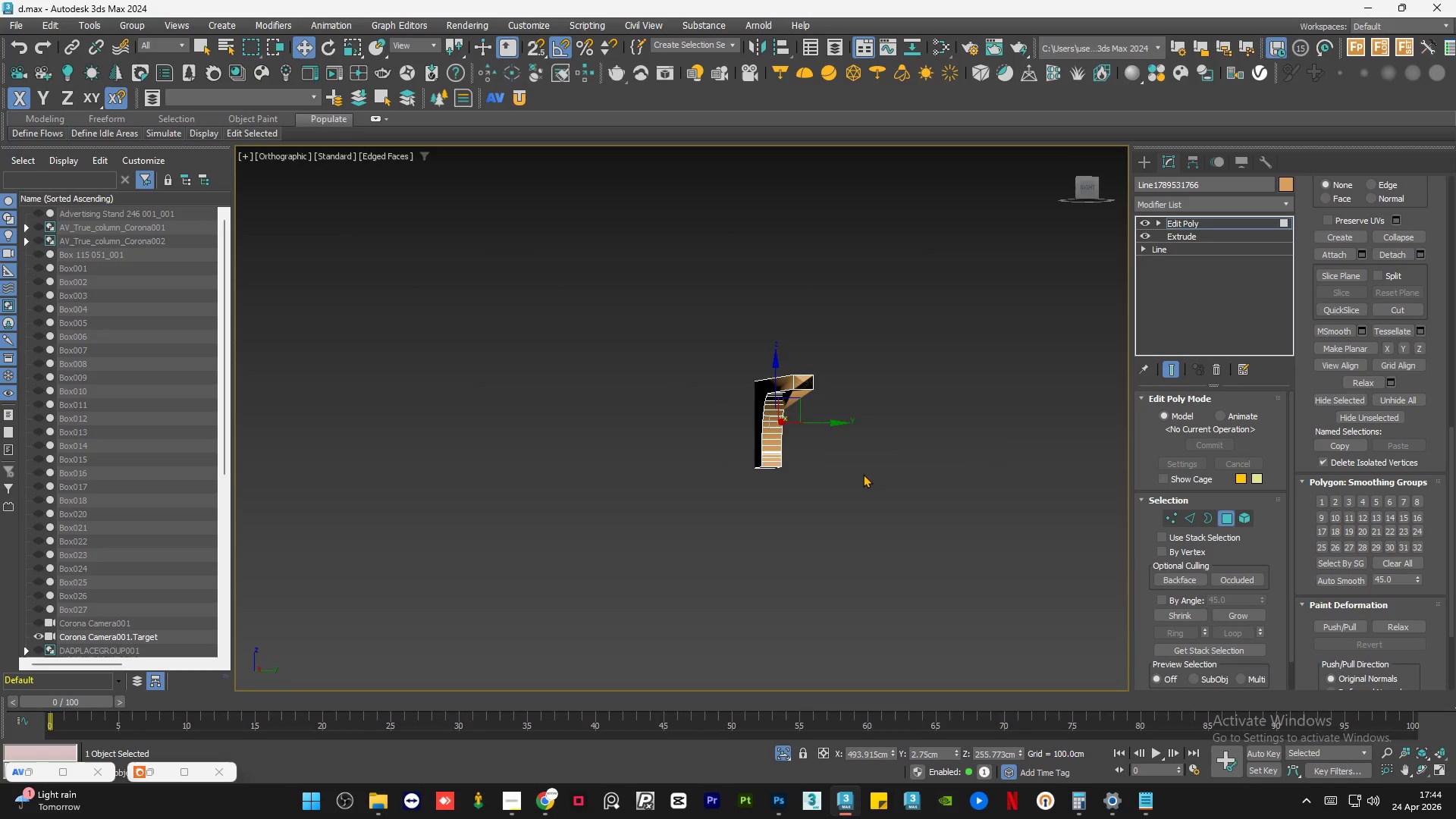 
key(Control+Z)
 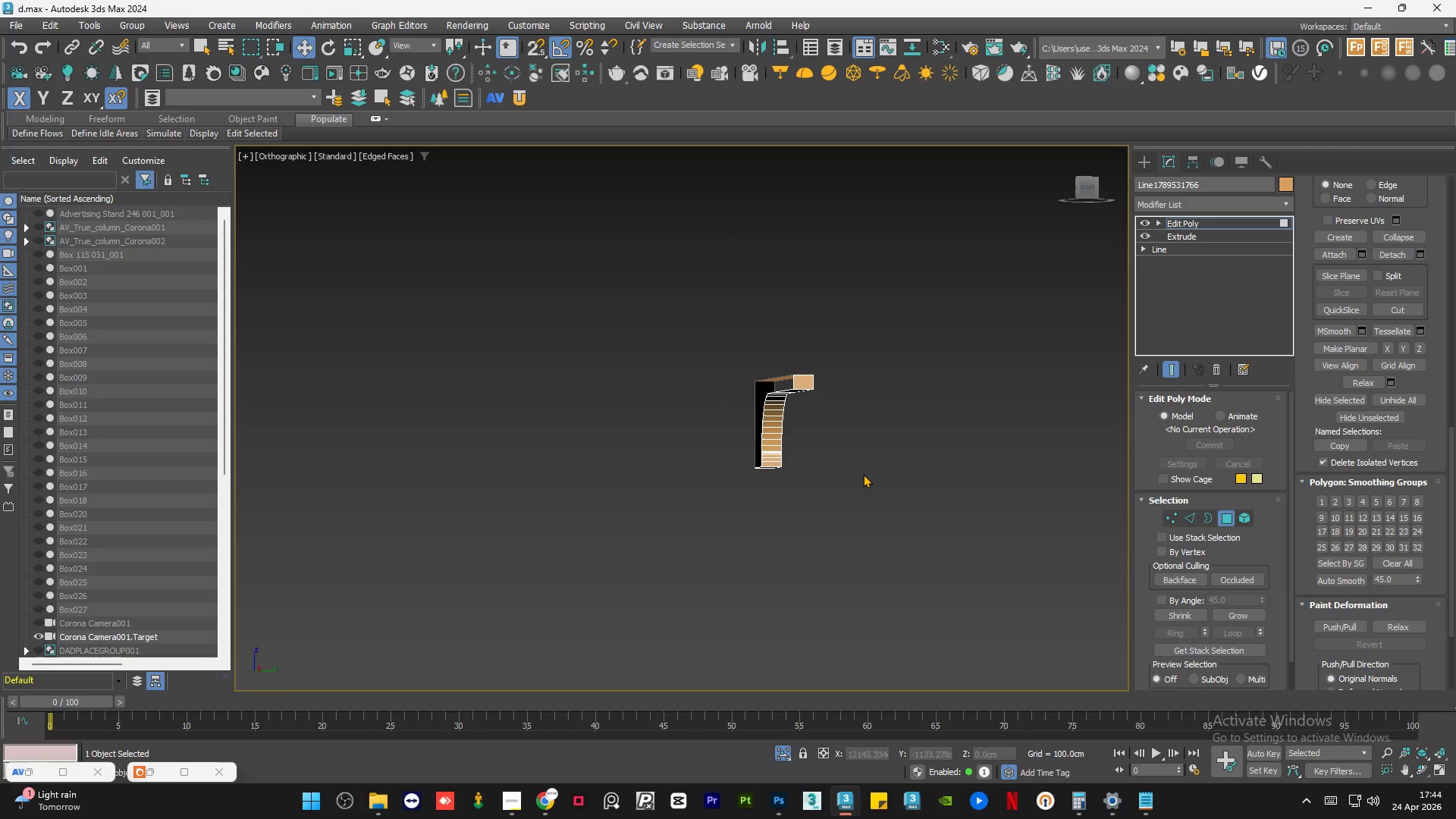 
hold_key(key=AltLeft, duration=2.59)
 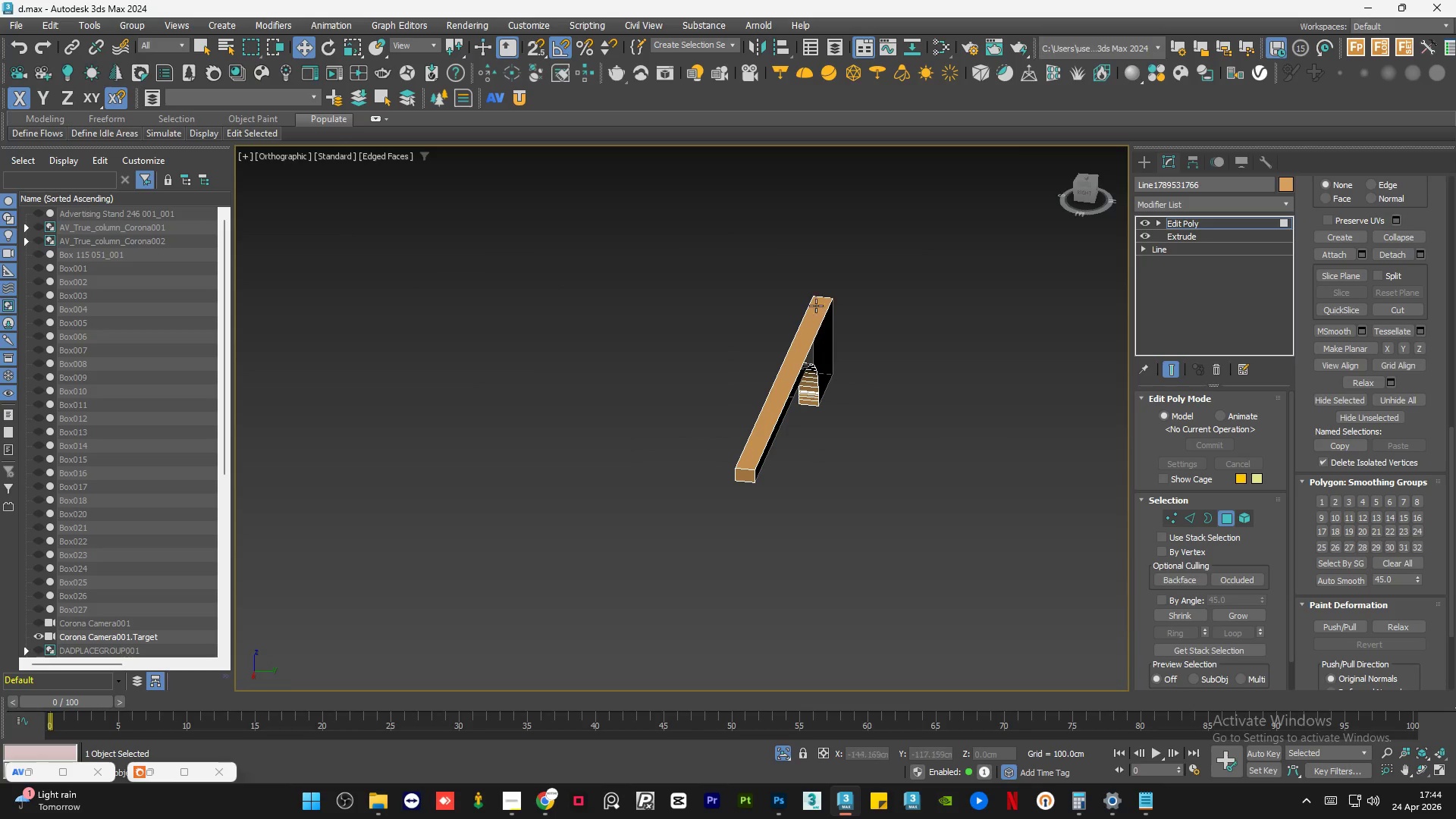 
scroll: coordinate [822, 339], scroll_direction: up, amount: 12.0
 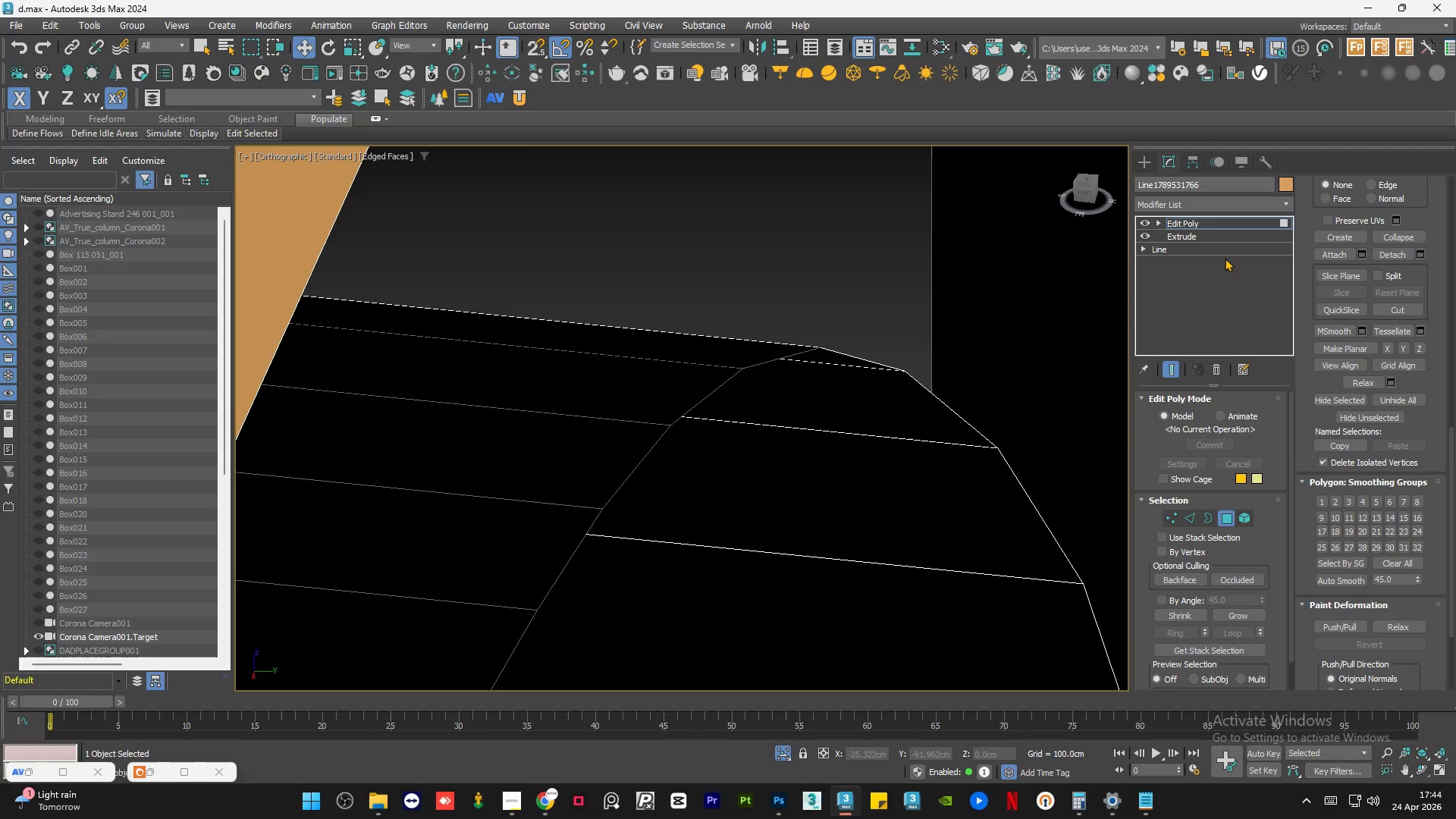 
left_click([1209, 237])
 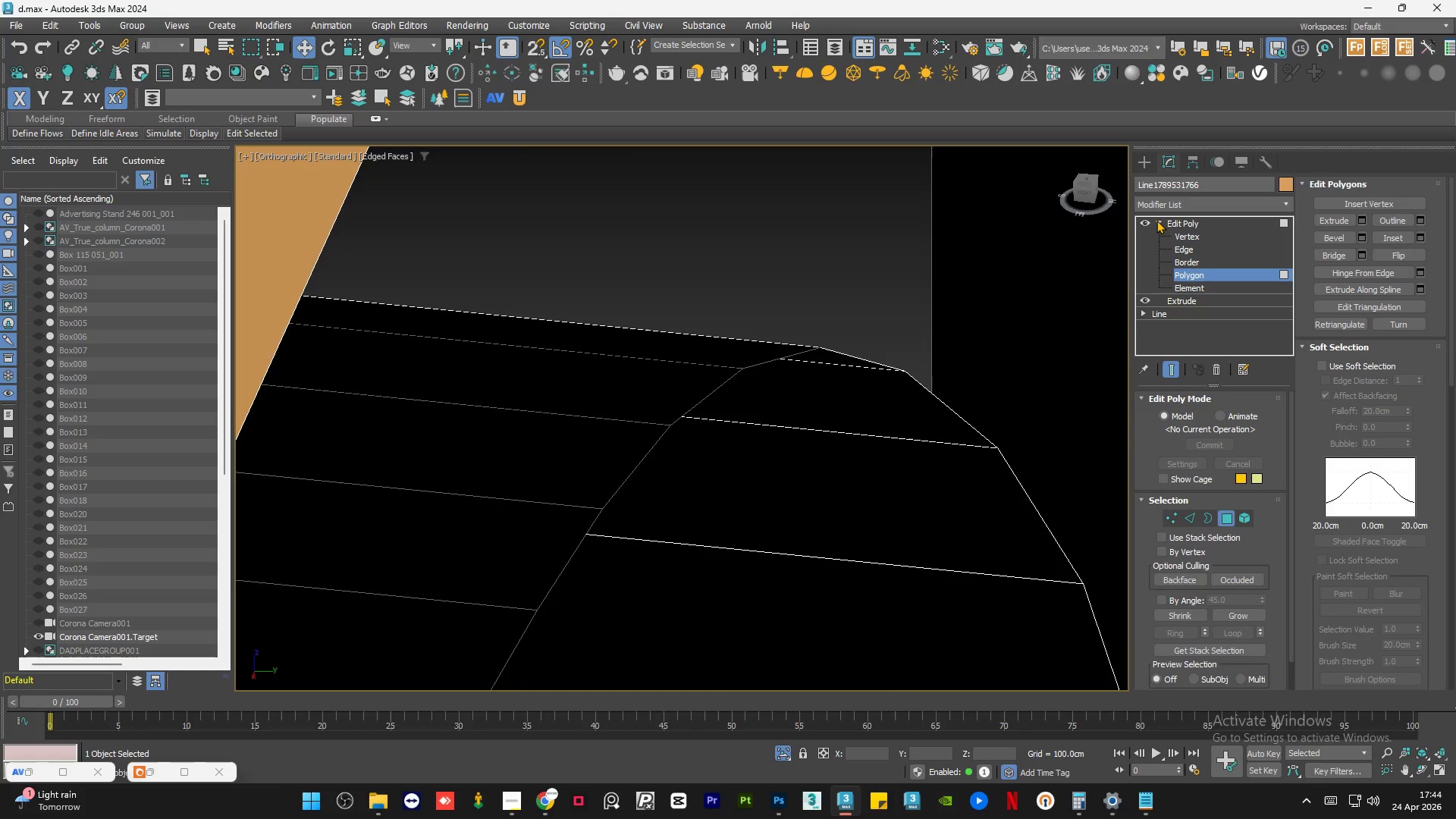 
double_click([1179, 237])
 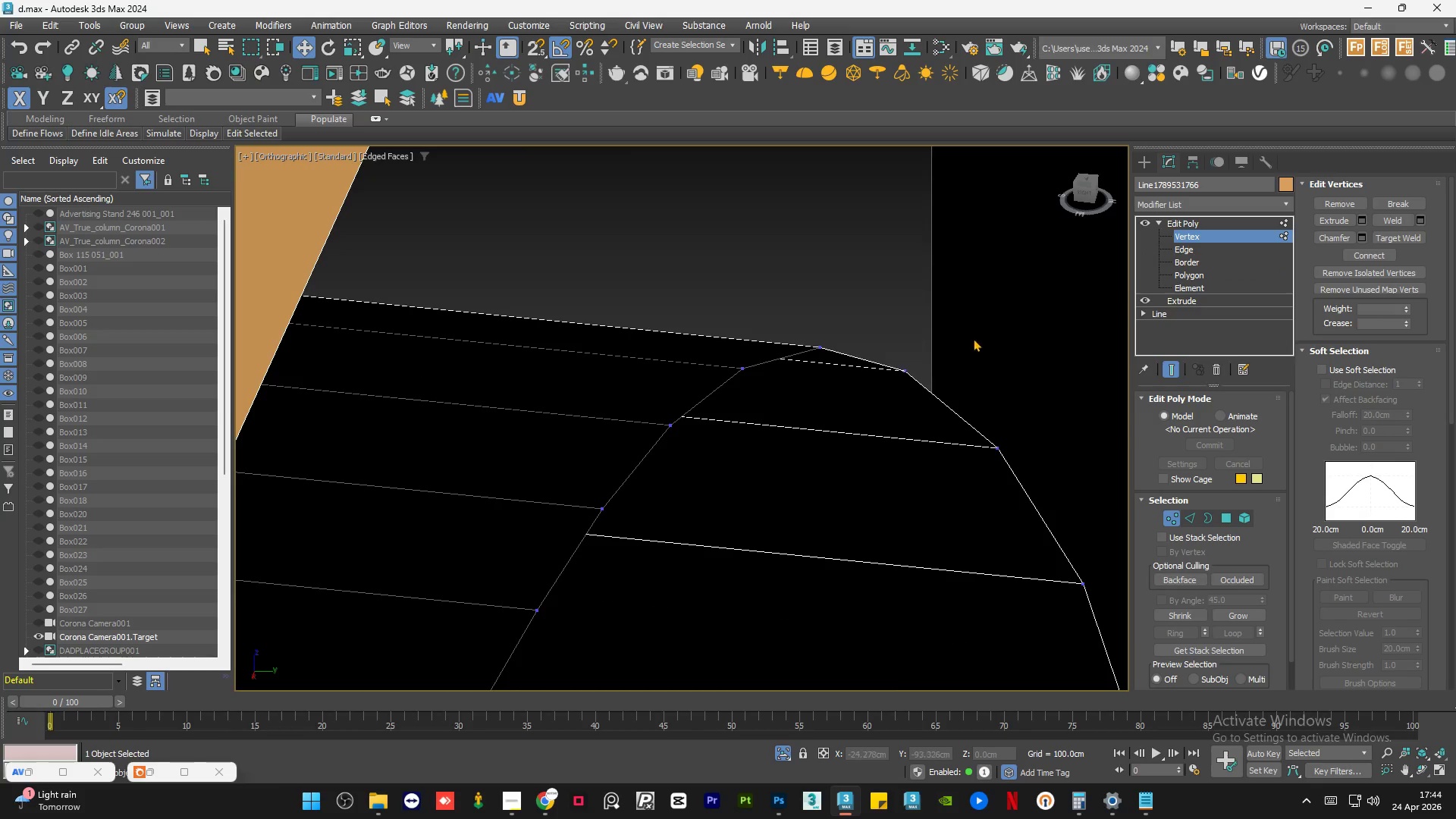 
hold_key(key=AltLeft, duration=3.34)
 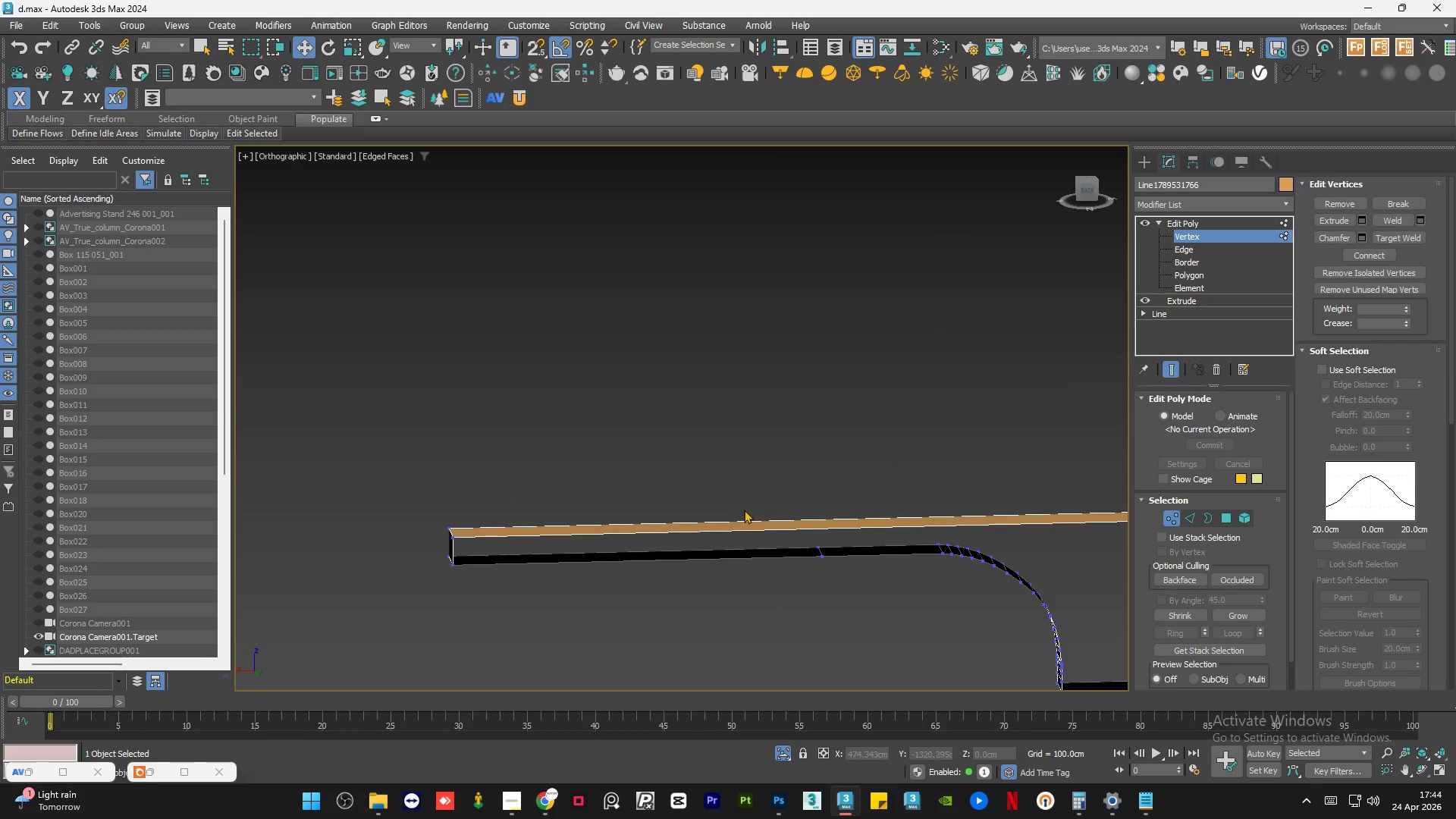 
scroll: coordinate [741, 510], scroll_direction: down, amount: 11.0
 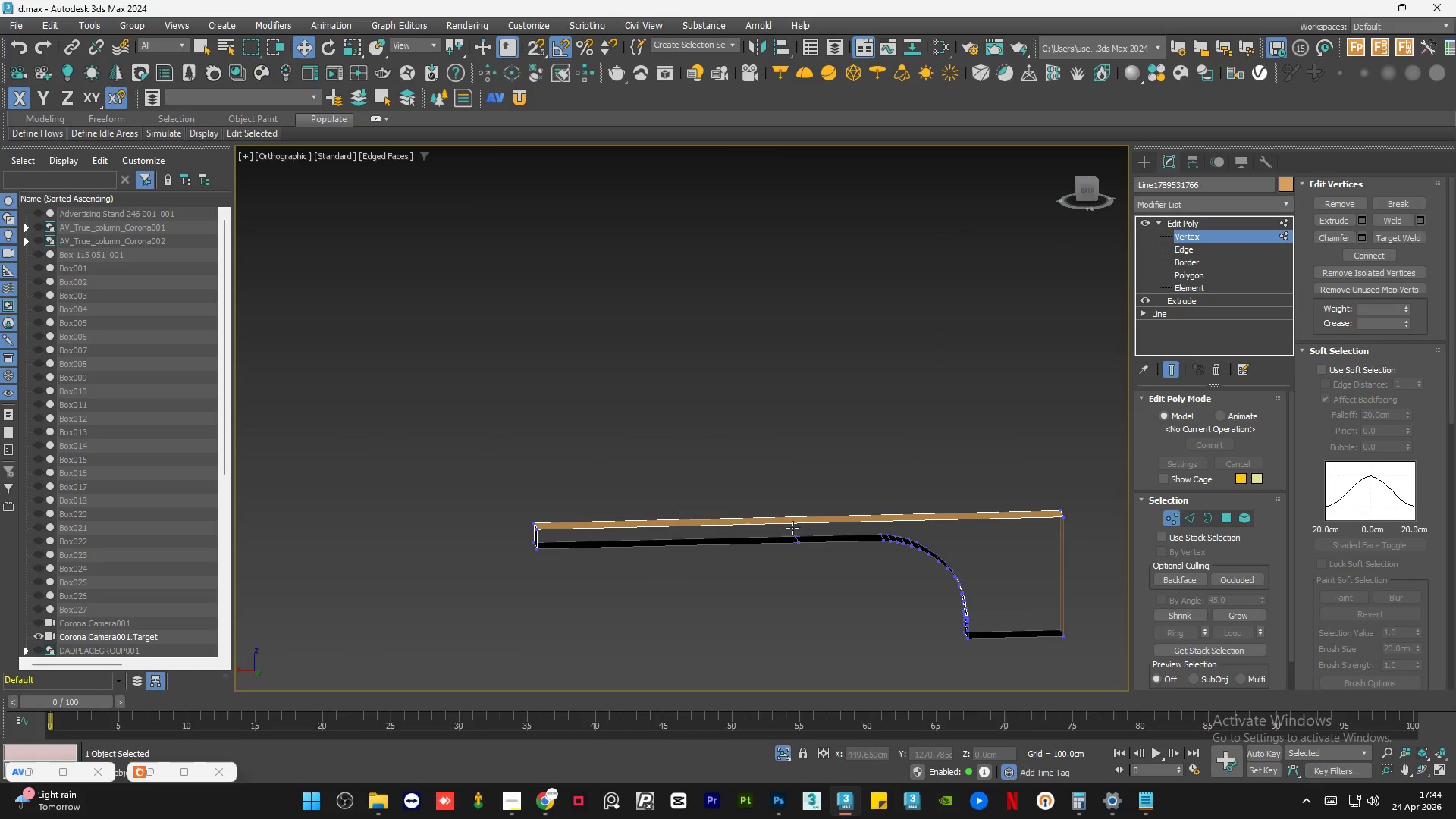 
hold_key(key=AltLeft, duration=5.17)
 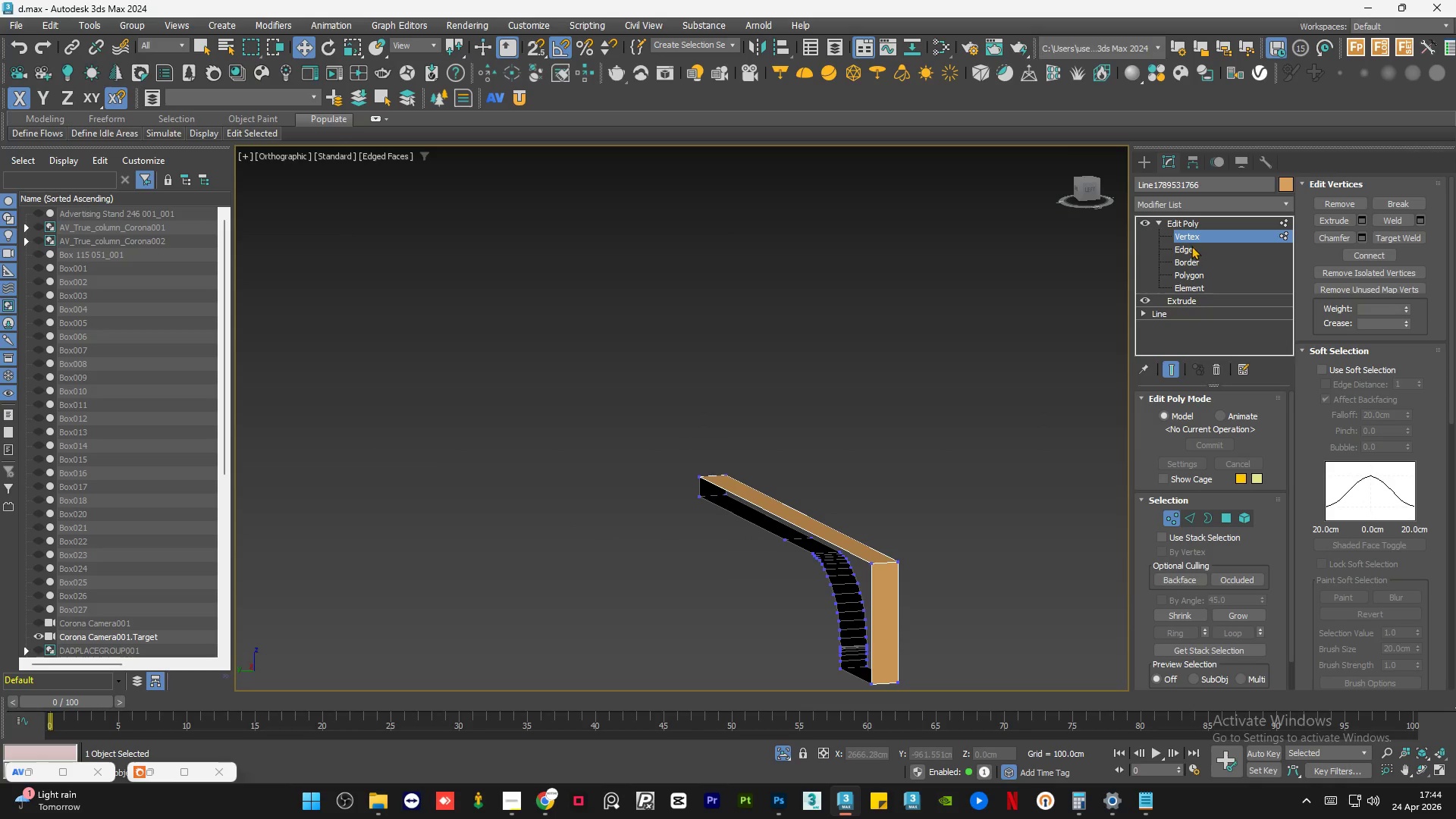 
left_click([1191, 246])
 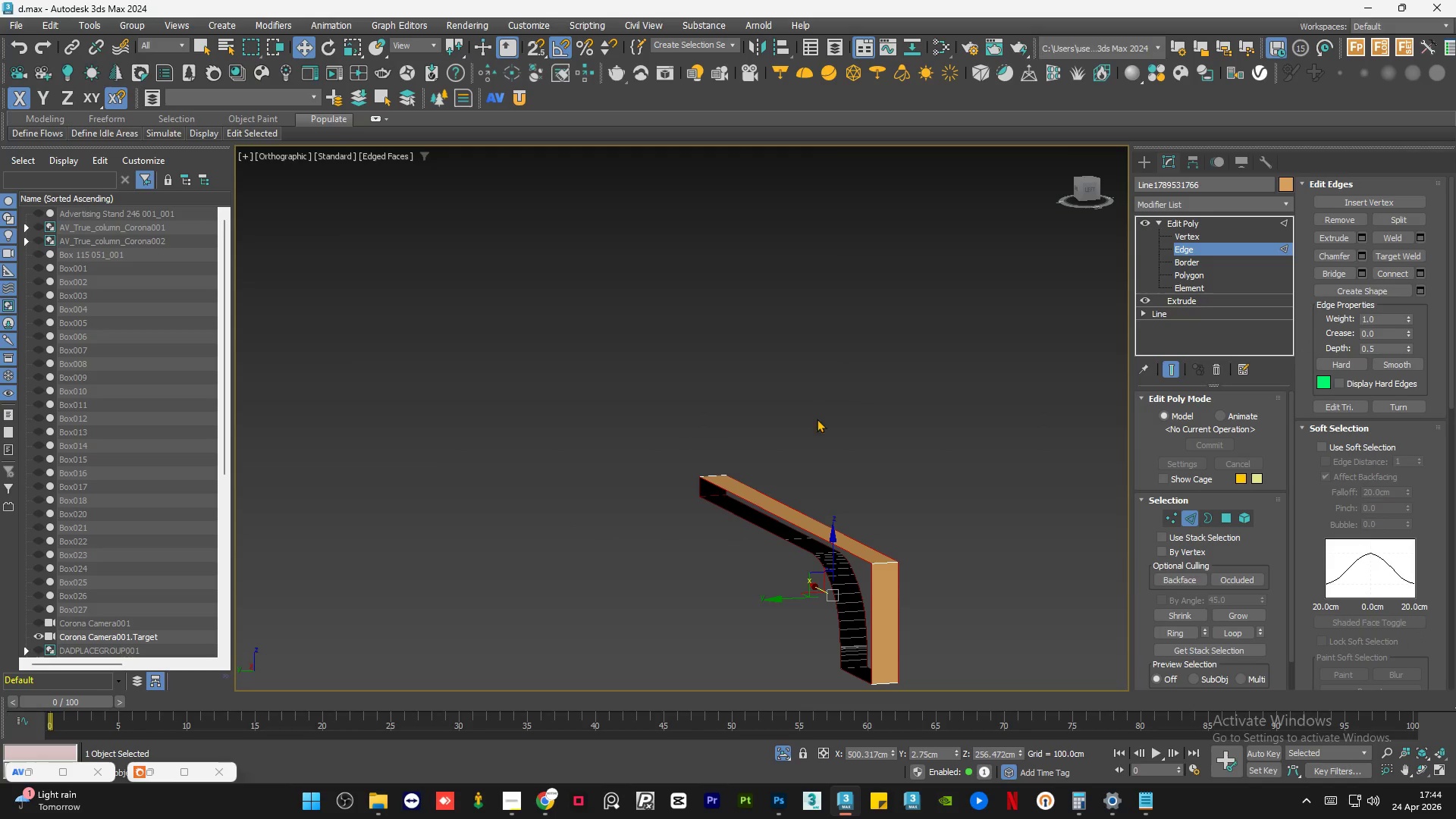 
scroll: coordinate [780, 522], scroll_direction: up, amount: 3.0
 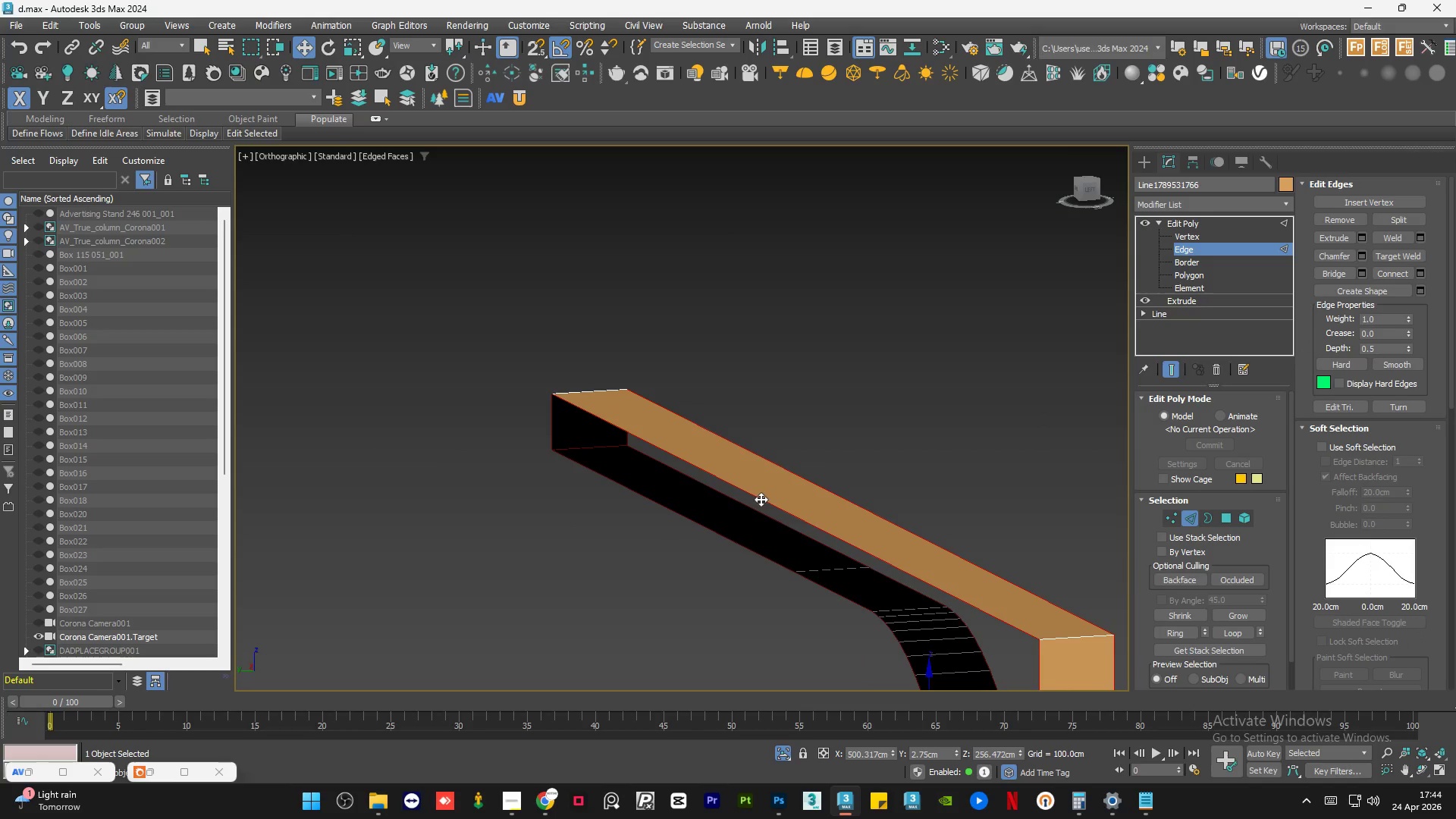 
double_click([761, 499])
 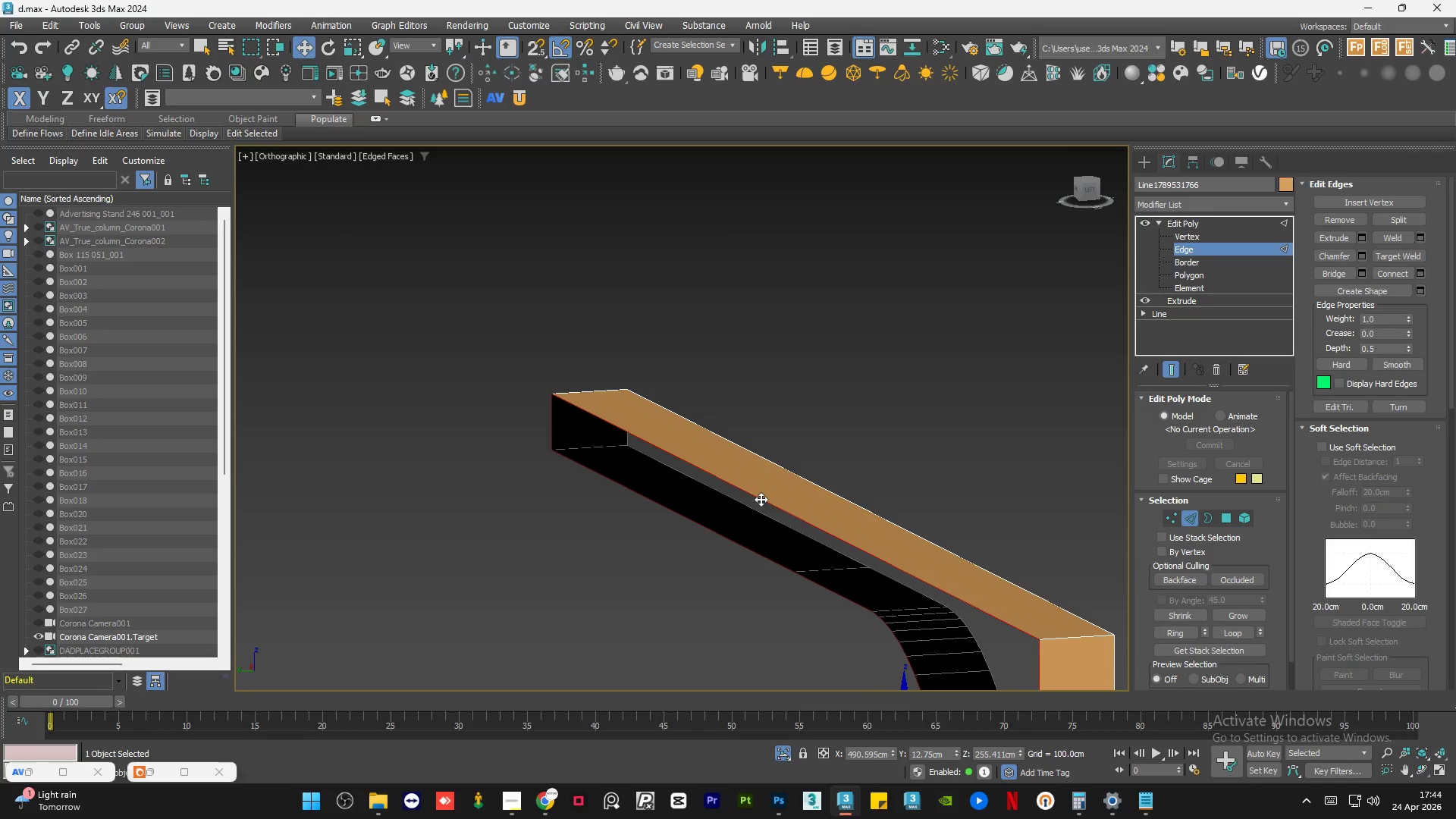 
hold_key(key=AltLeft, duration=1.45)
 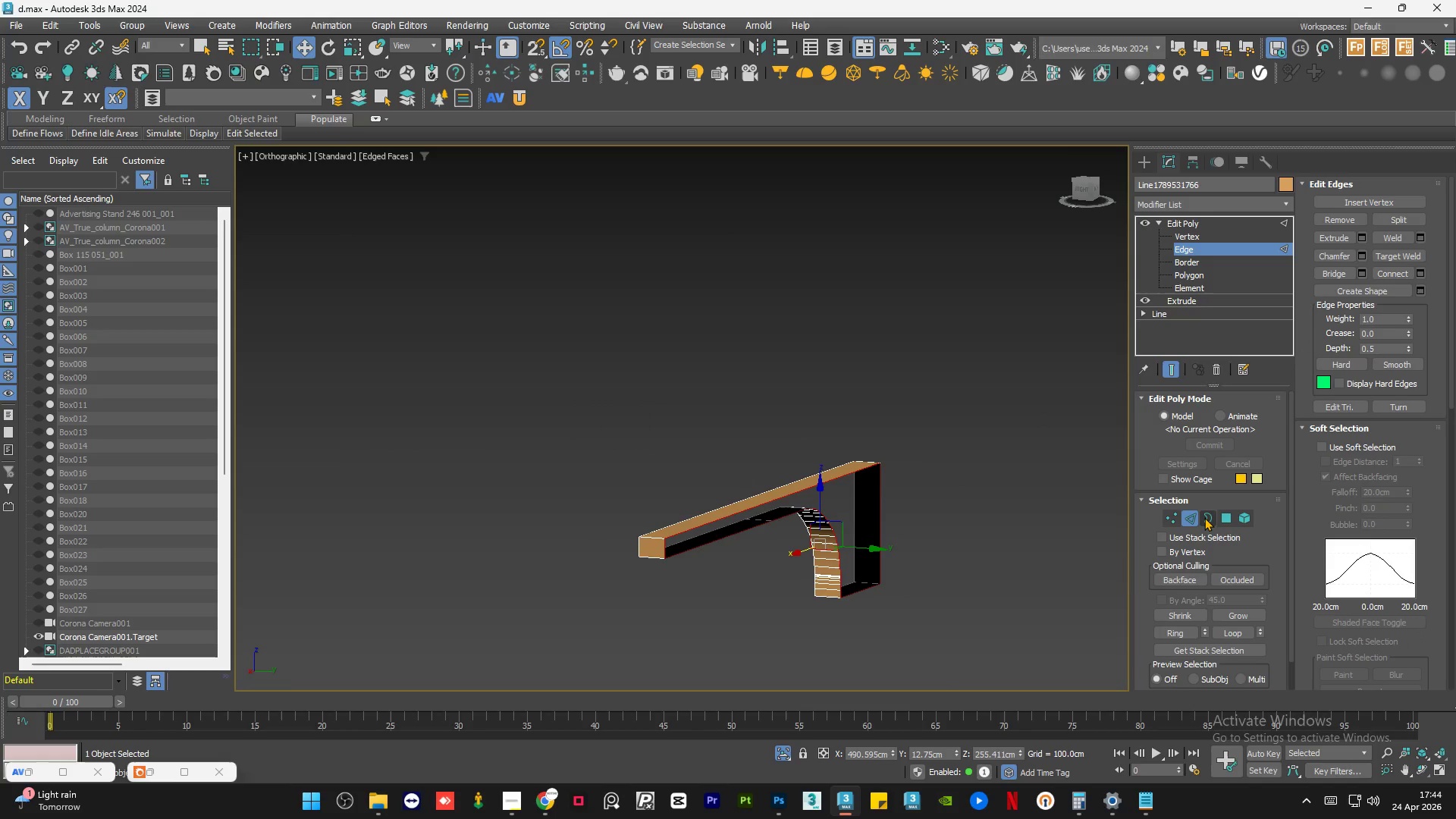 
scroll: coordinate [774, 436], scroll_direction: down, amount: 3.0
 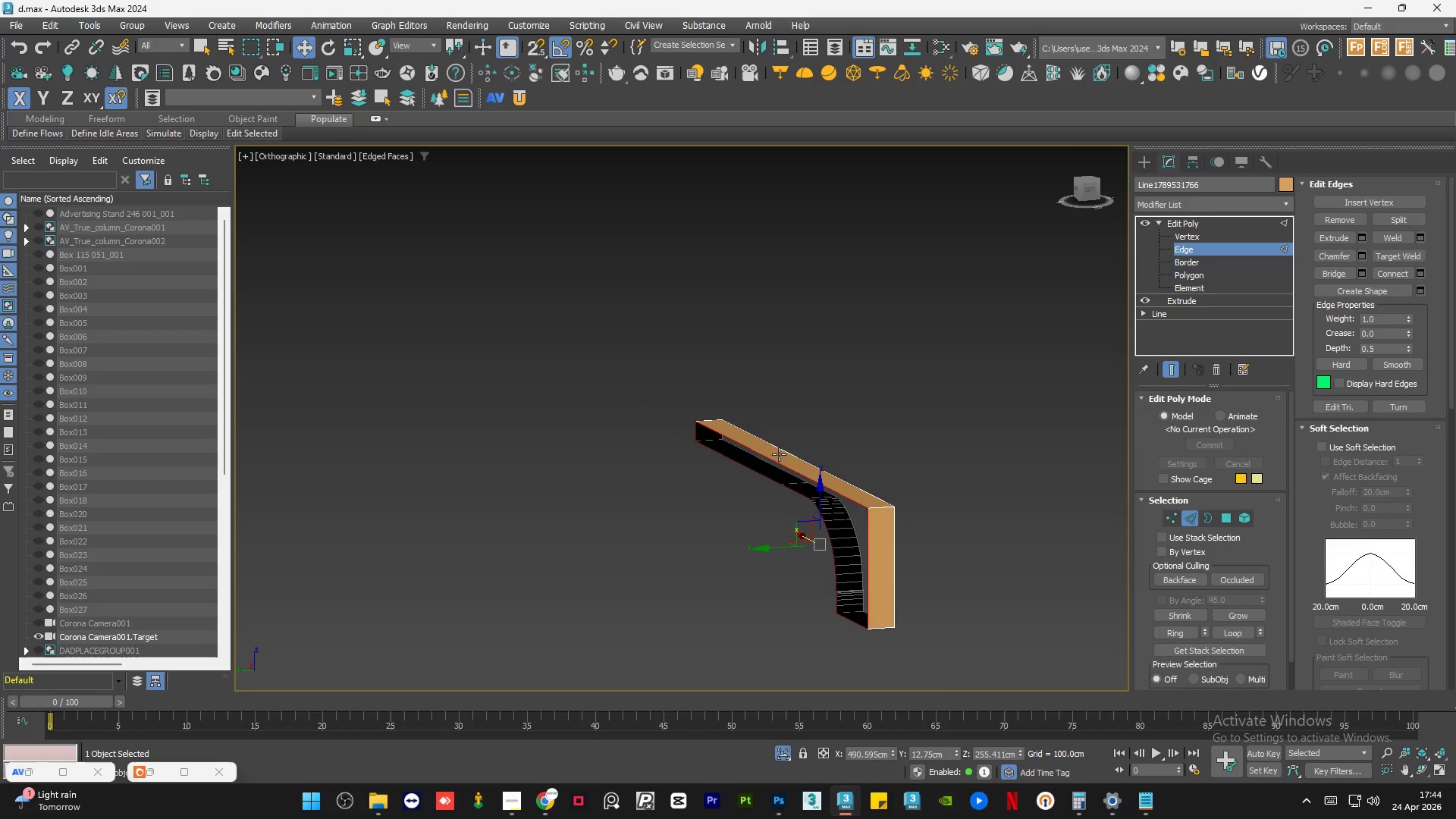 
left_click([1204, 517])
 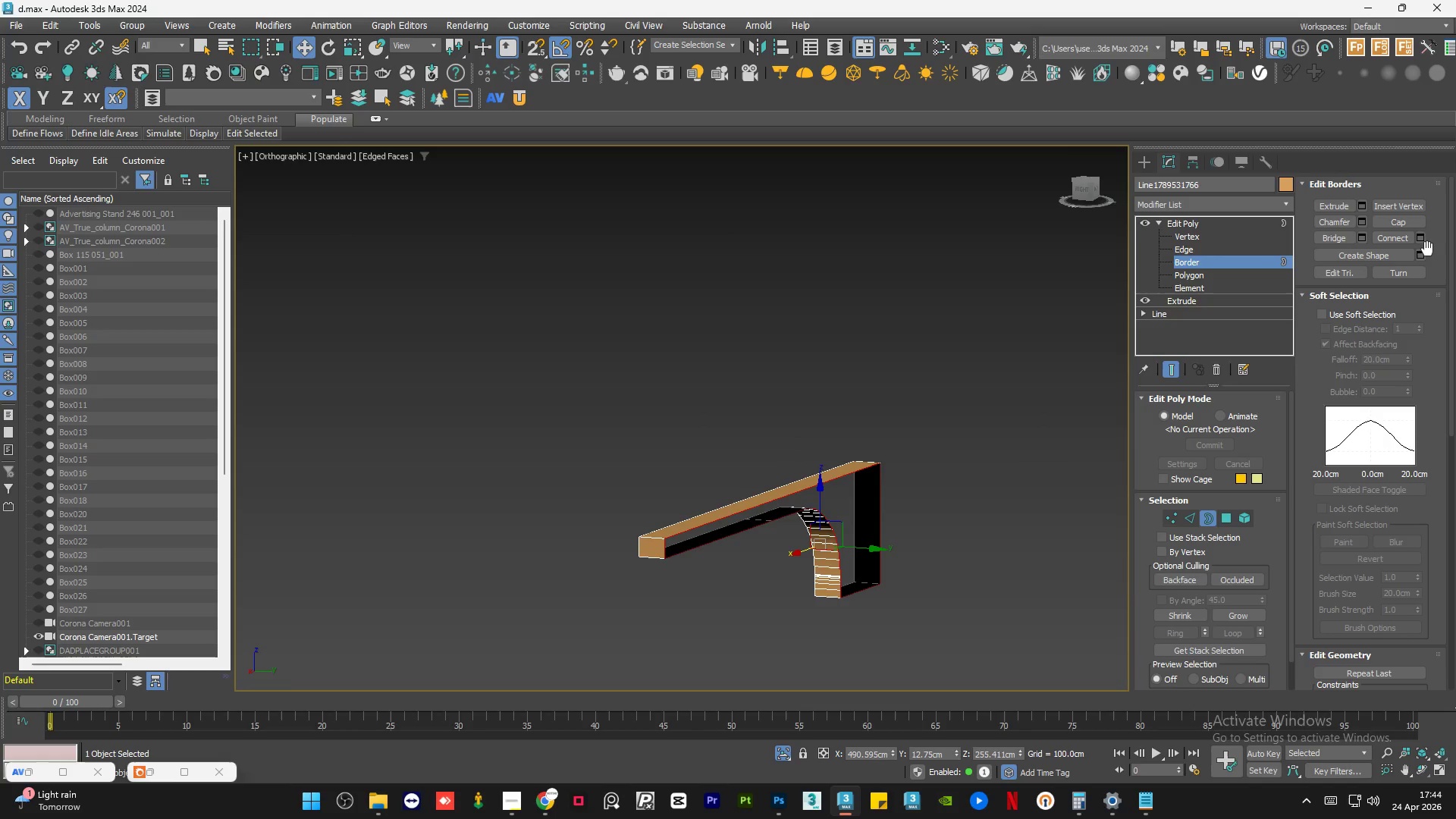 
left_click([1414, 223])
 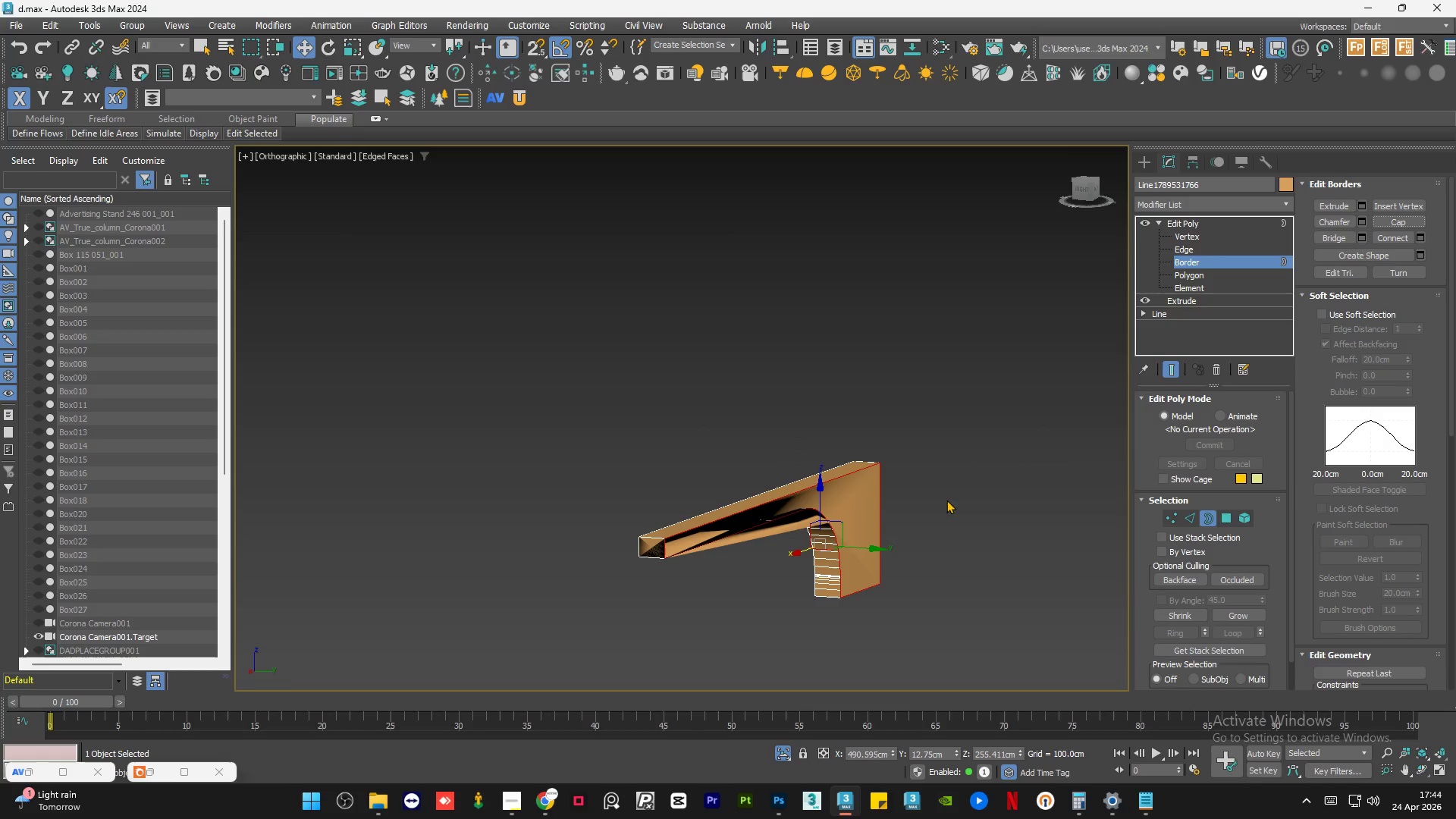 
hold_key(key=AltLeft, duration=2.56)
 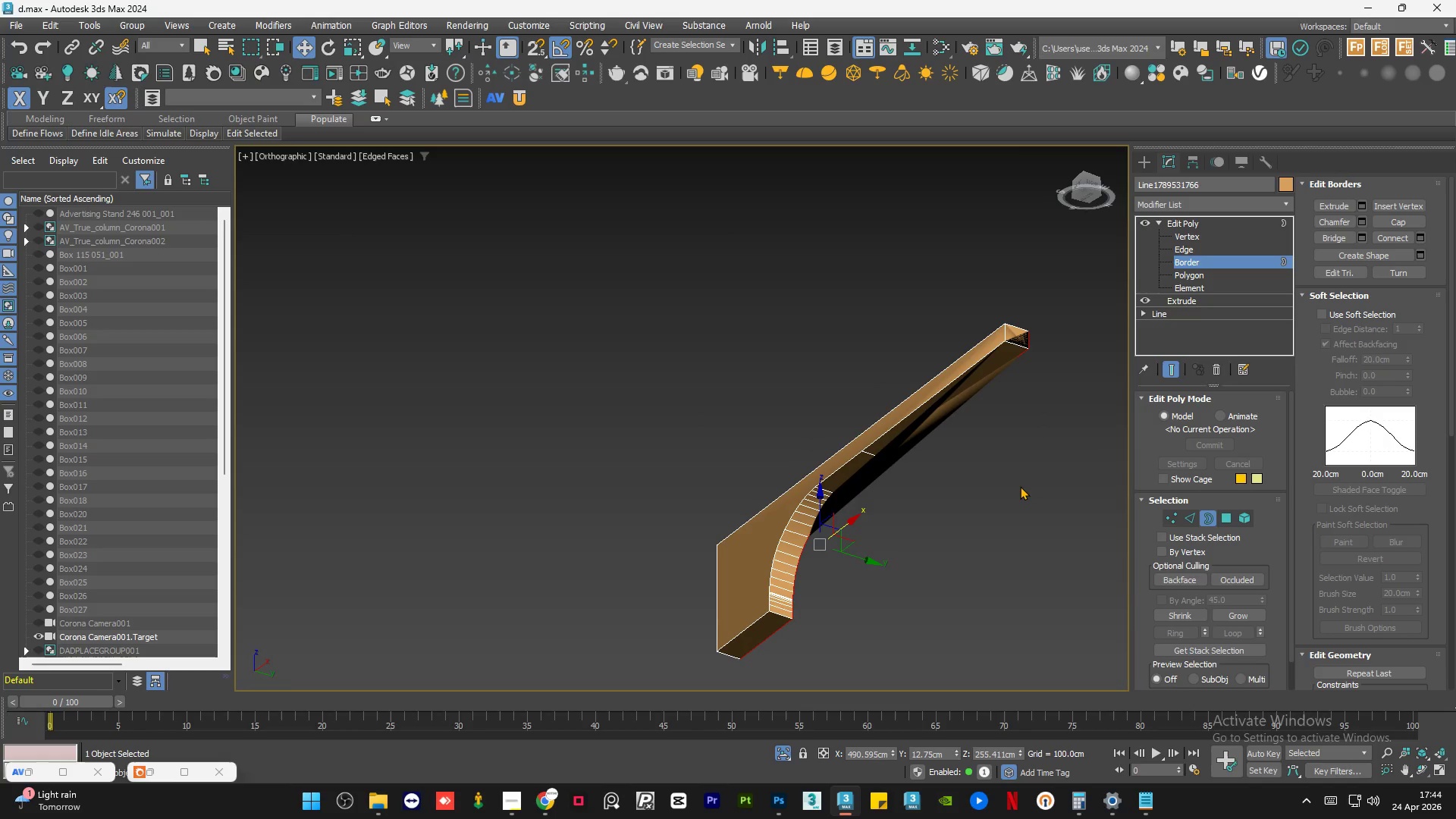 
key(Control+Z)
 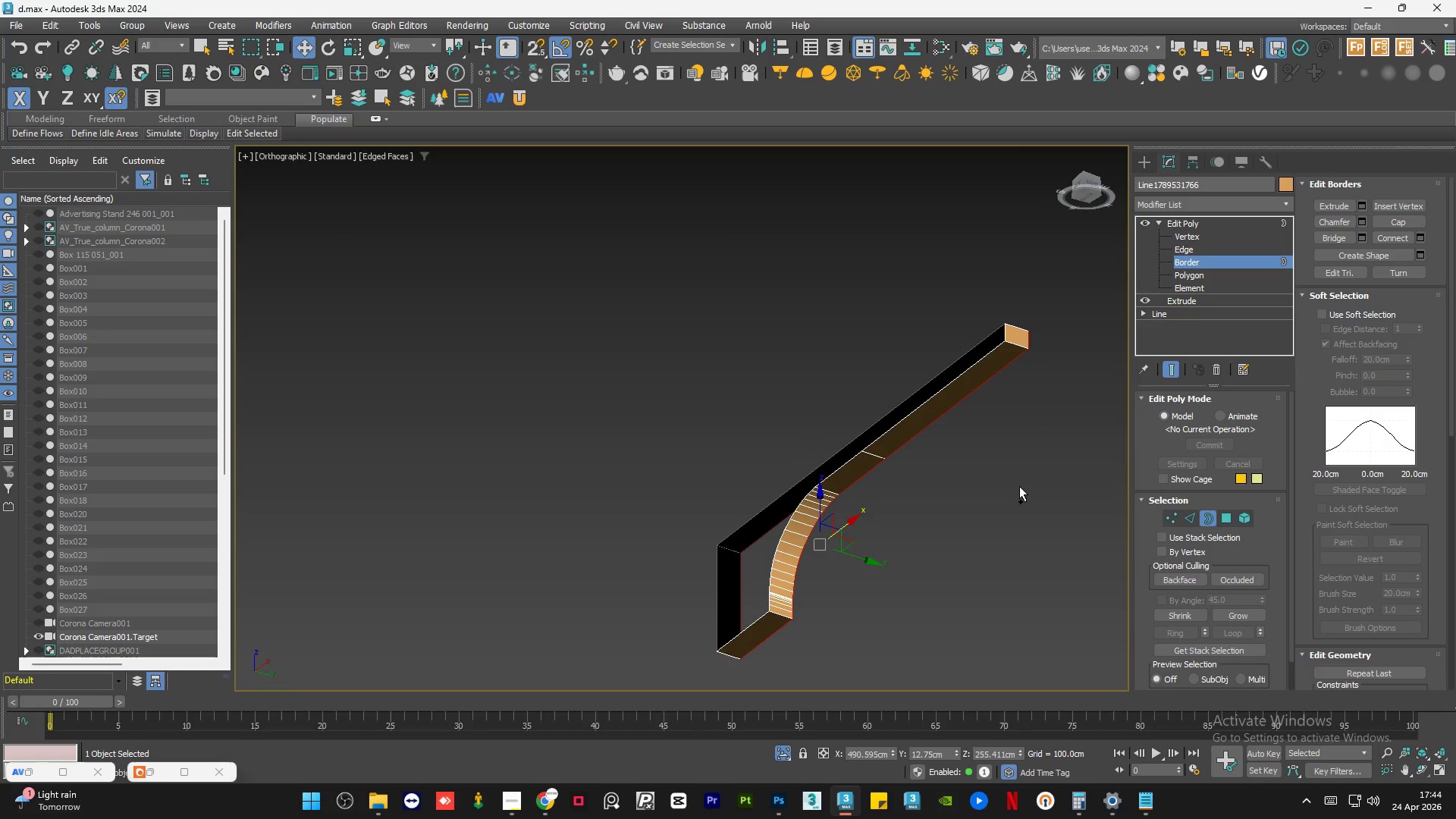 
hold_key(key=AltLeft, duration=1.14)
 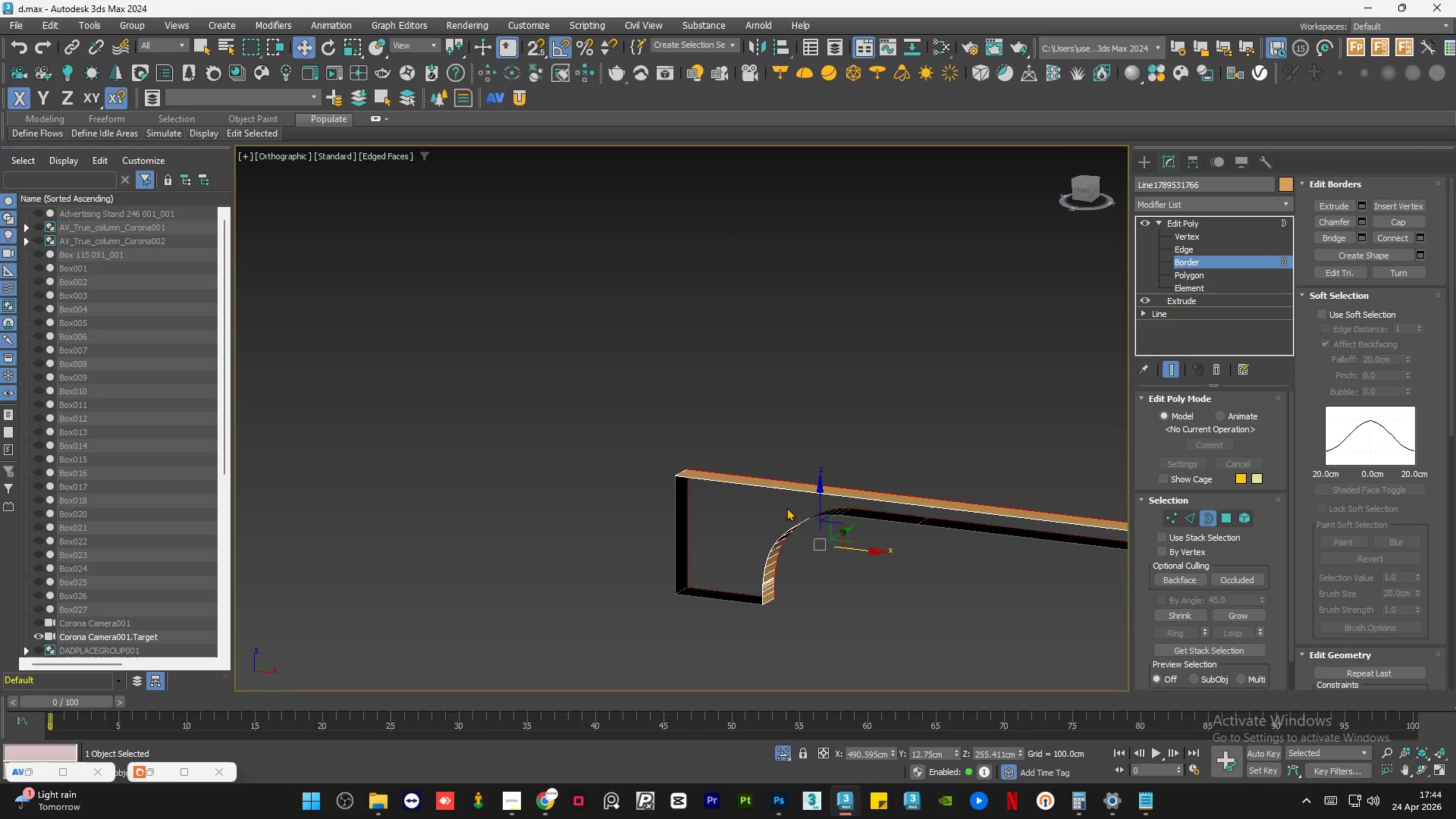 
wait(9.12)
 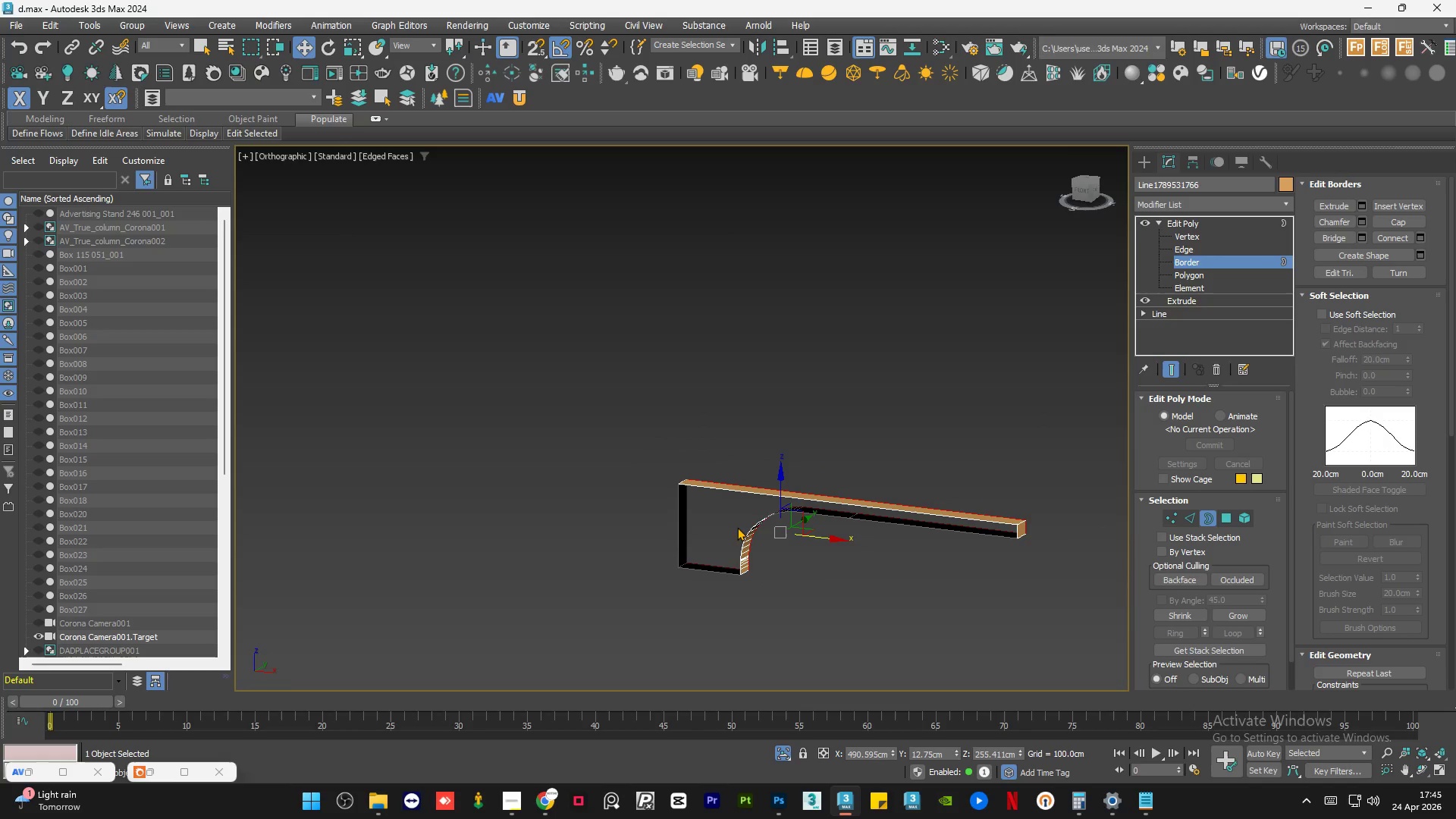 
hold_key(key=AltLeft, duration=1.89)
 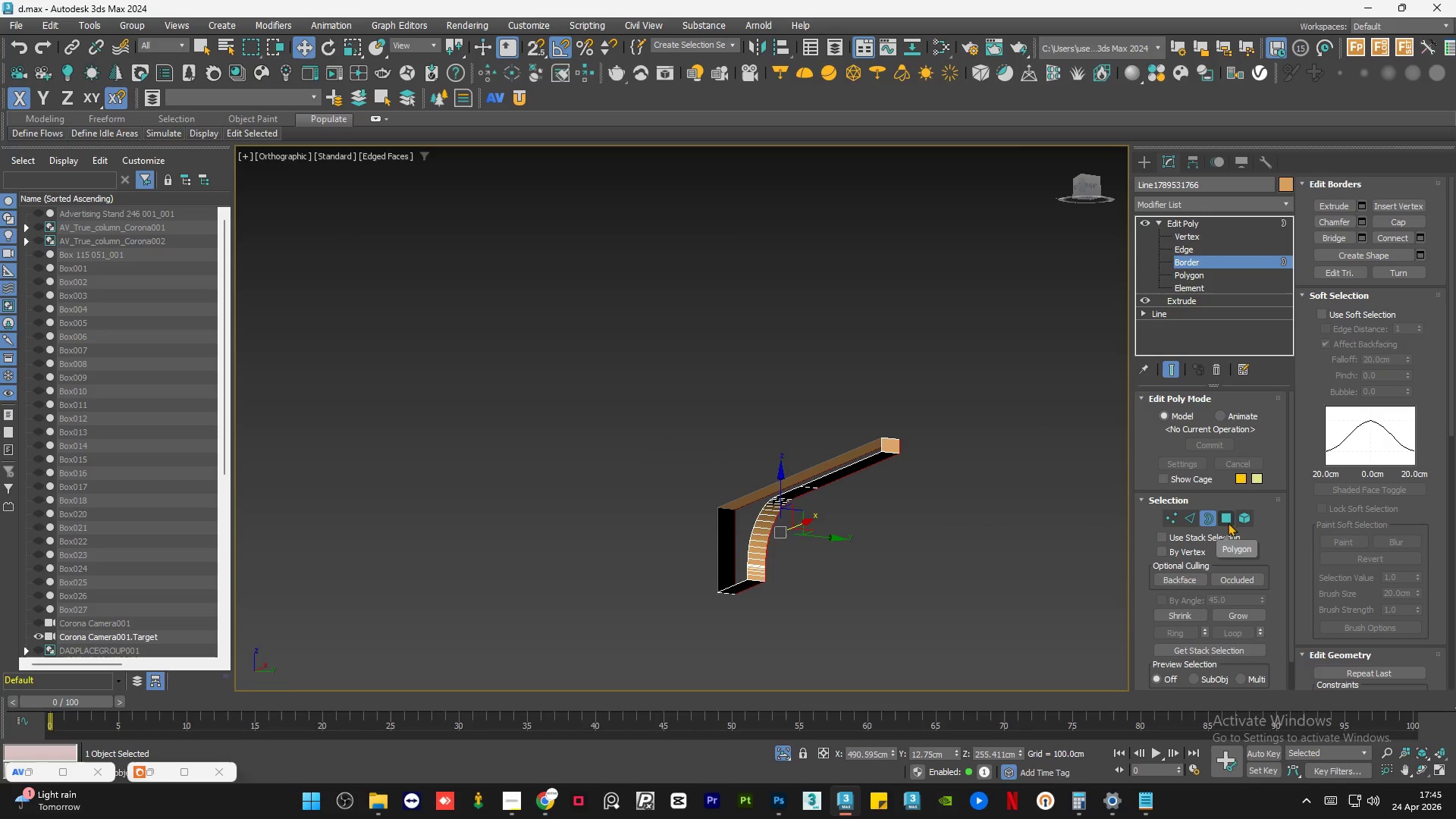 
scroll: coordinate [686, 503], scroll_direction: down, amount: 1.0
 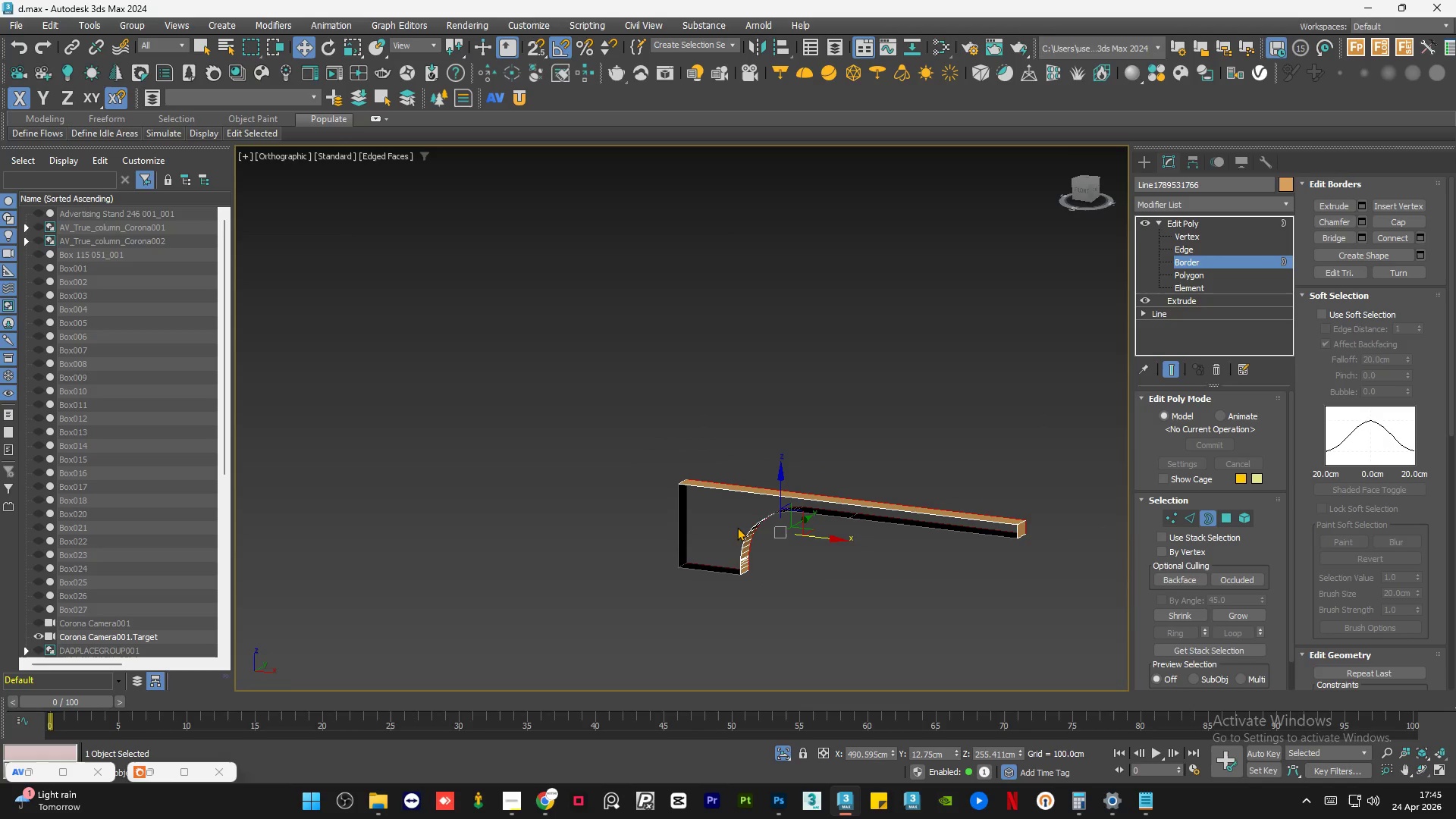 
left_click([968, 468])
 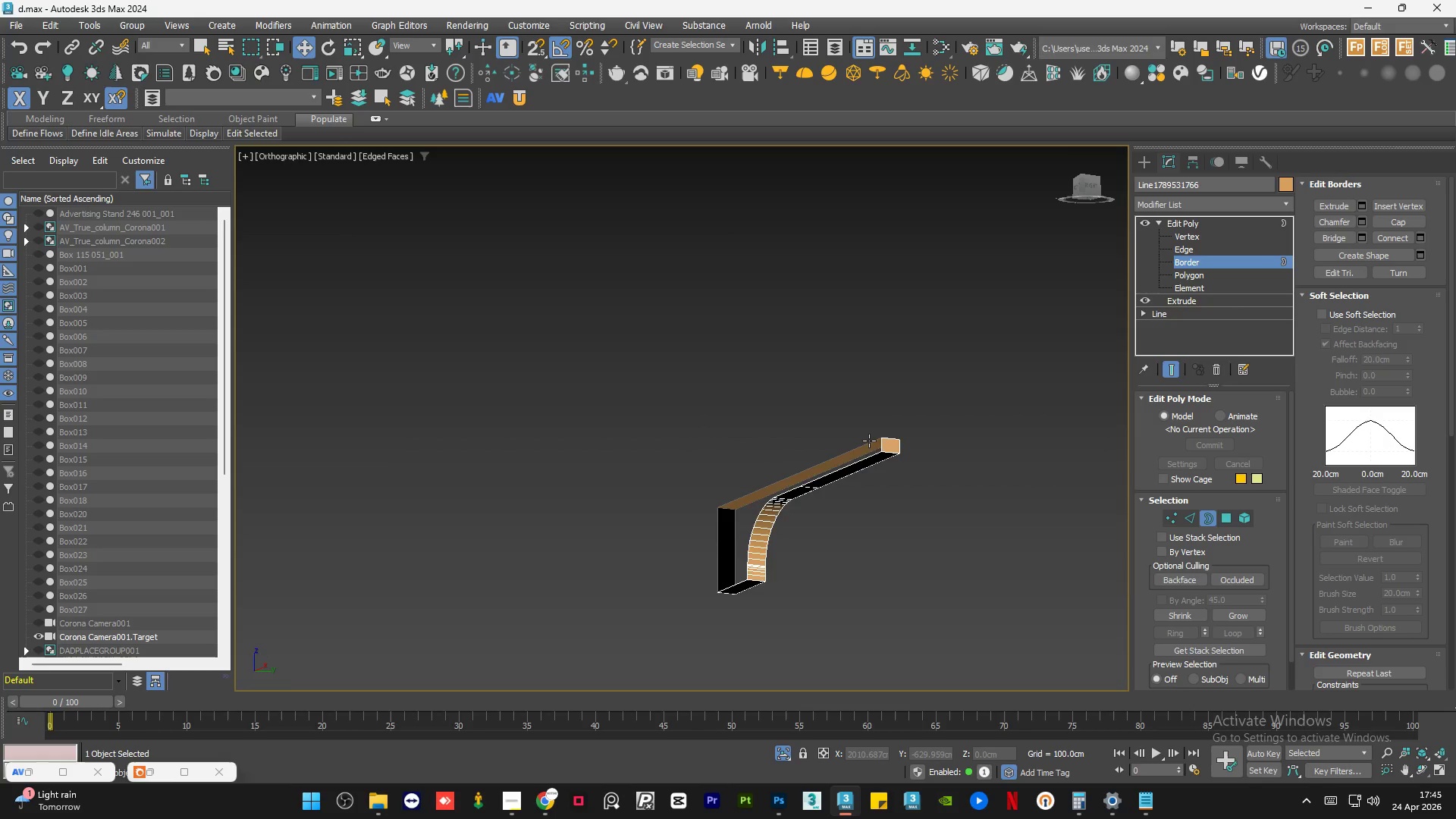 
scroll: coordinate [890, 450], scroll_direction: up, amount: 5.0
 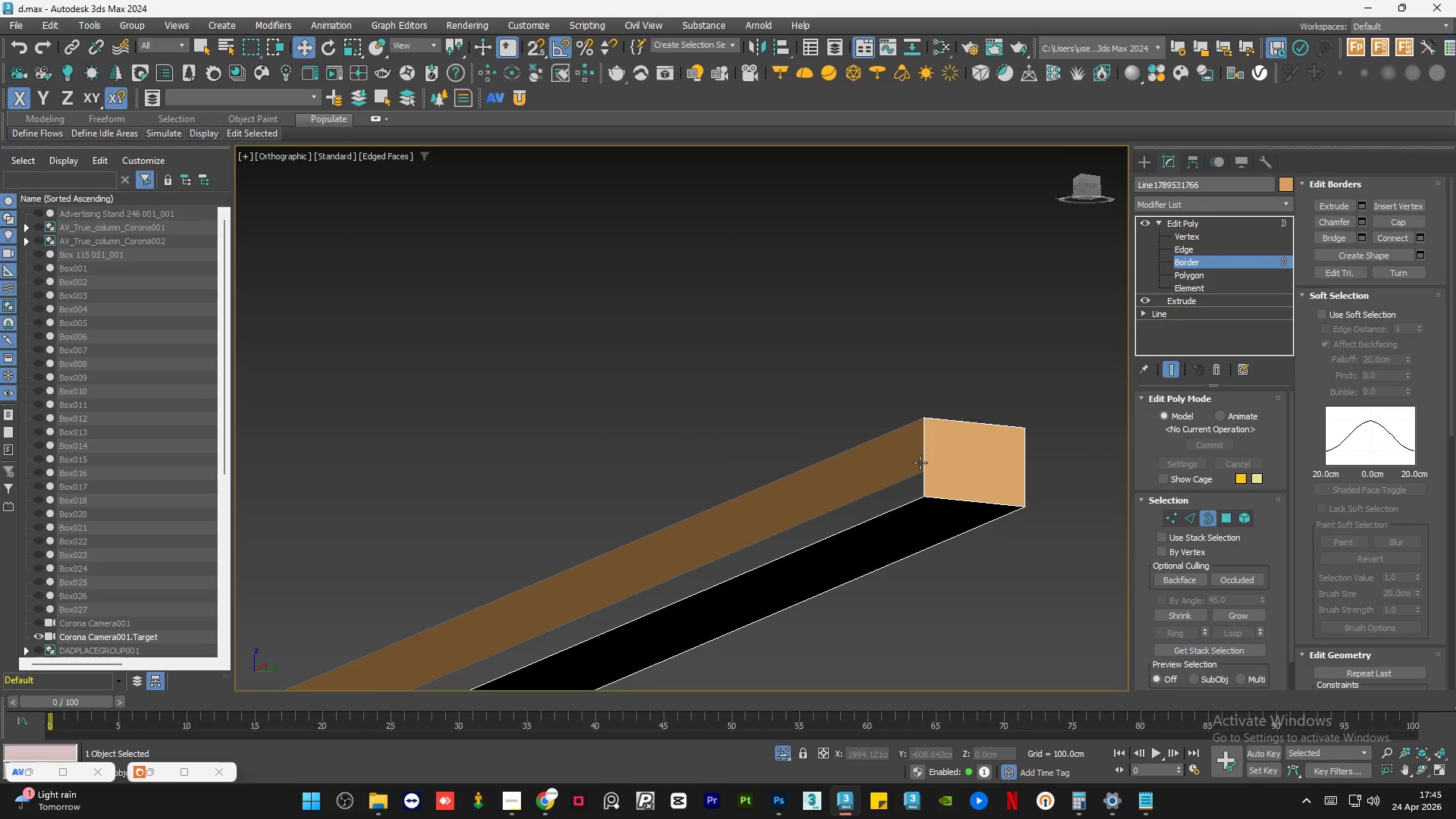 
left_click([924, 462])
 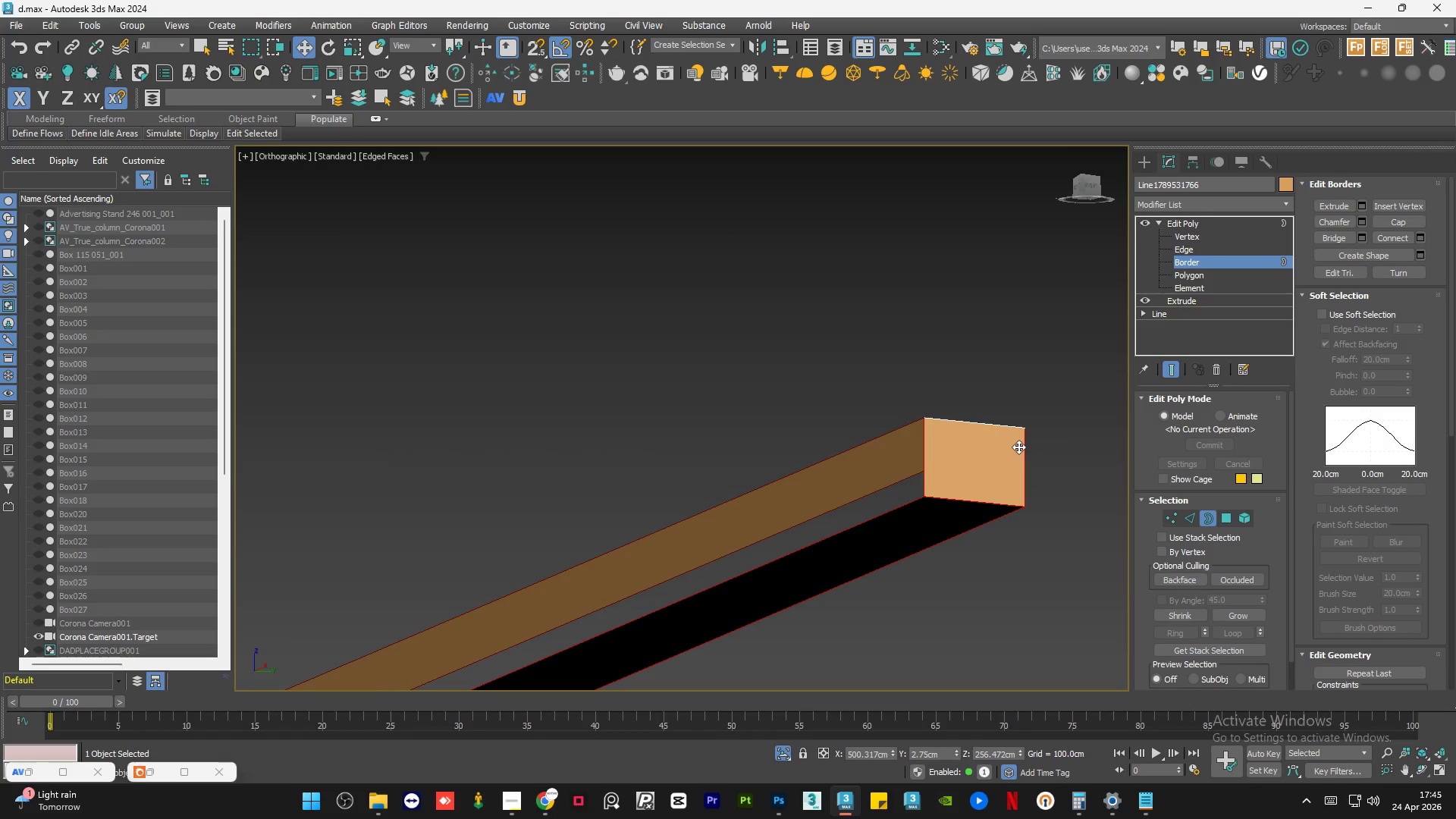 
scroll: coordinate [974, 518], scroll_direction: up, amount: 3.0
 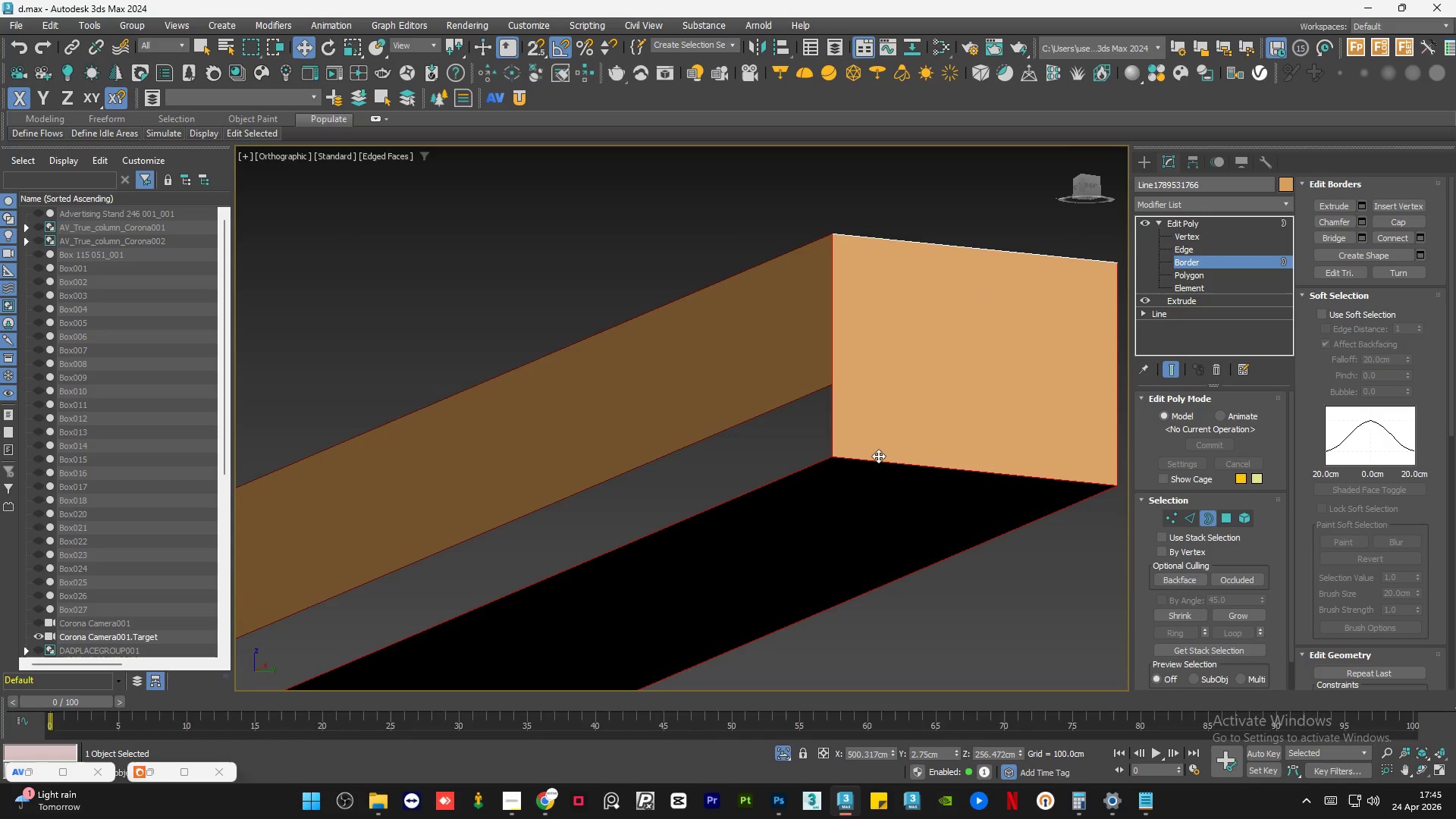 
scroll: coordinate [813, 433], scroll_direction: down, amount: 1.0
 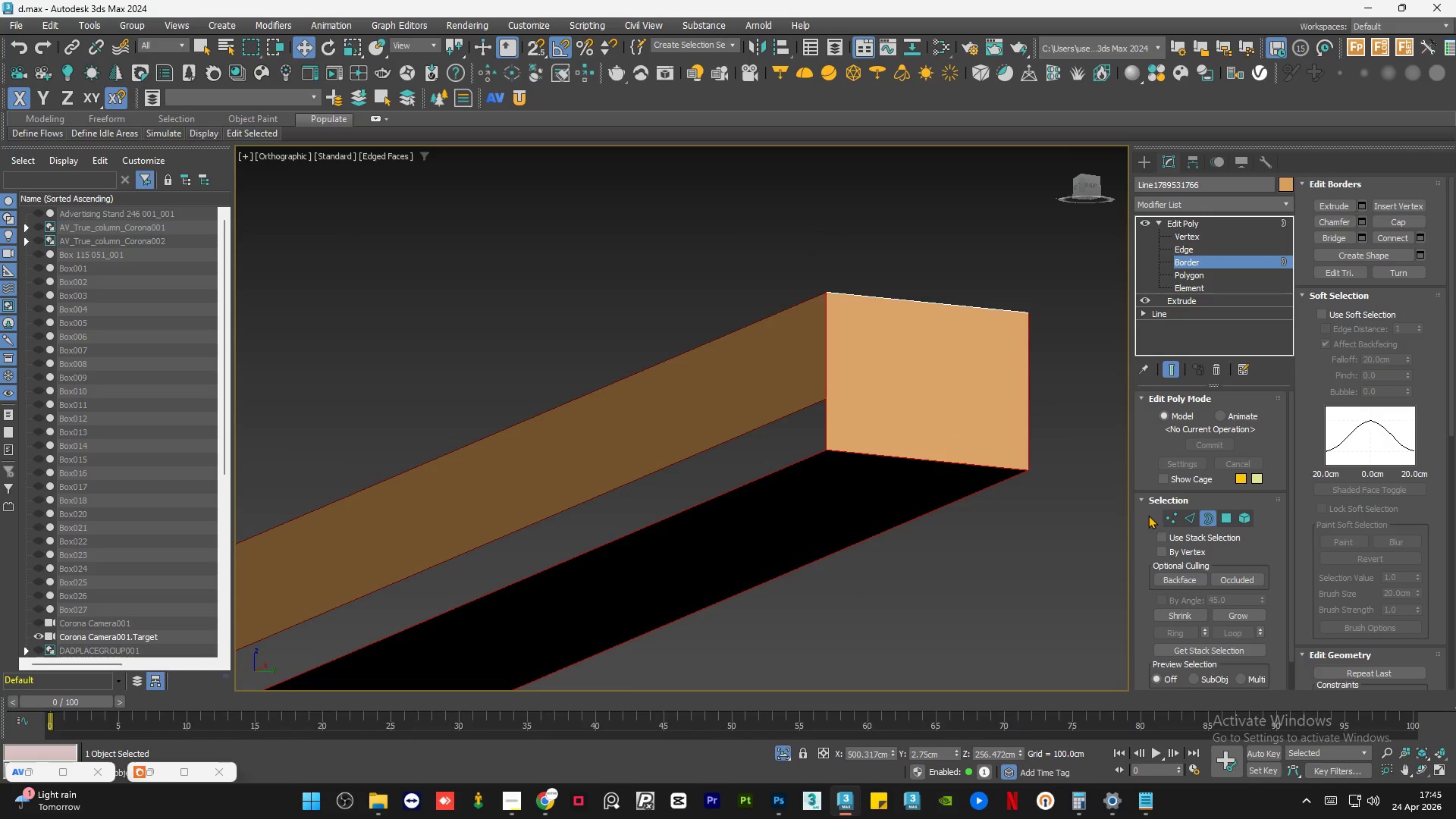 
left_click([1174, 516])
 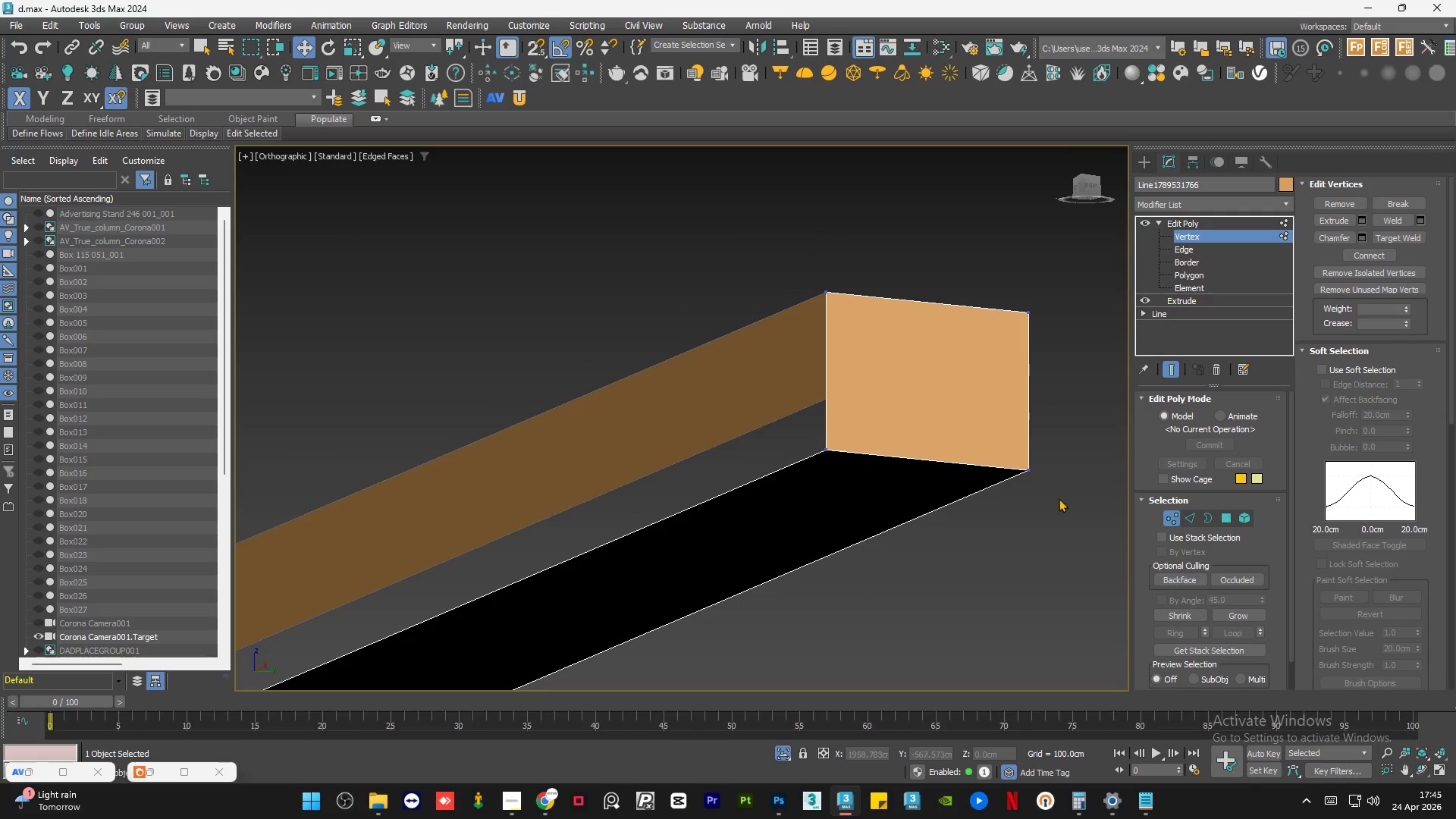 
left_click_drag(start_coordinate=[1043, 454], to_coordinate=[1001, 475])
 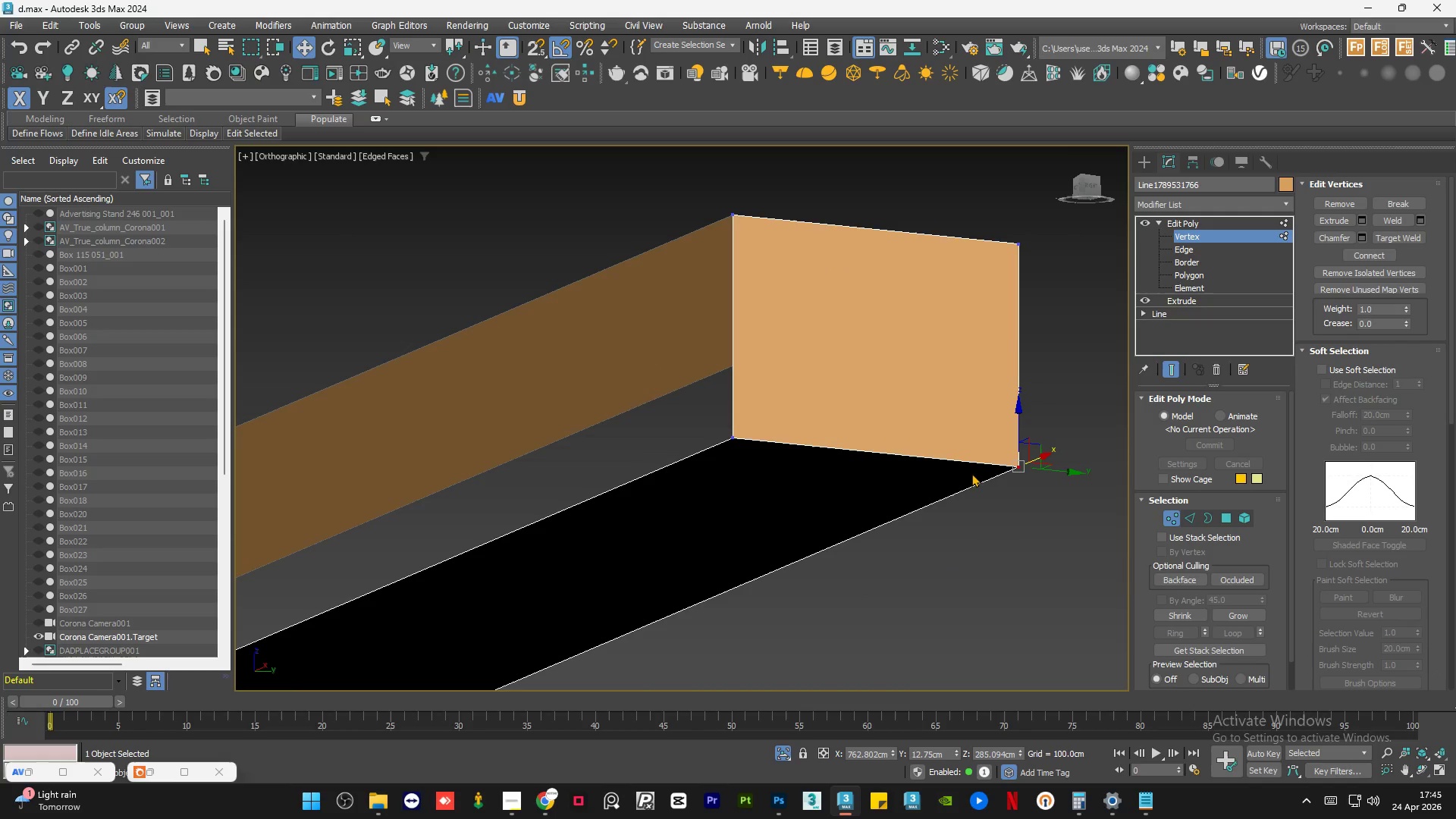 
scroll: coordinate [1052, 479], scroll_direction: up, amount: 1.0
 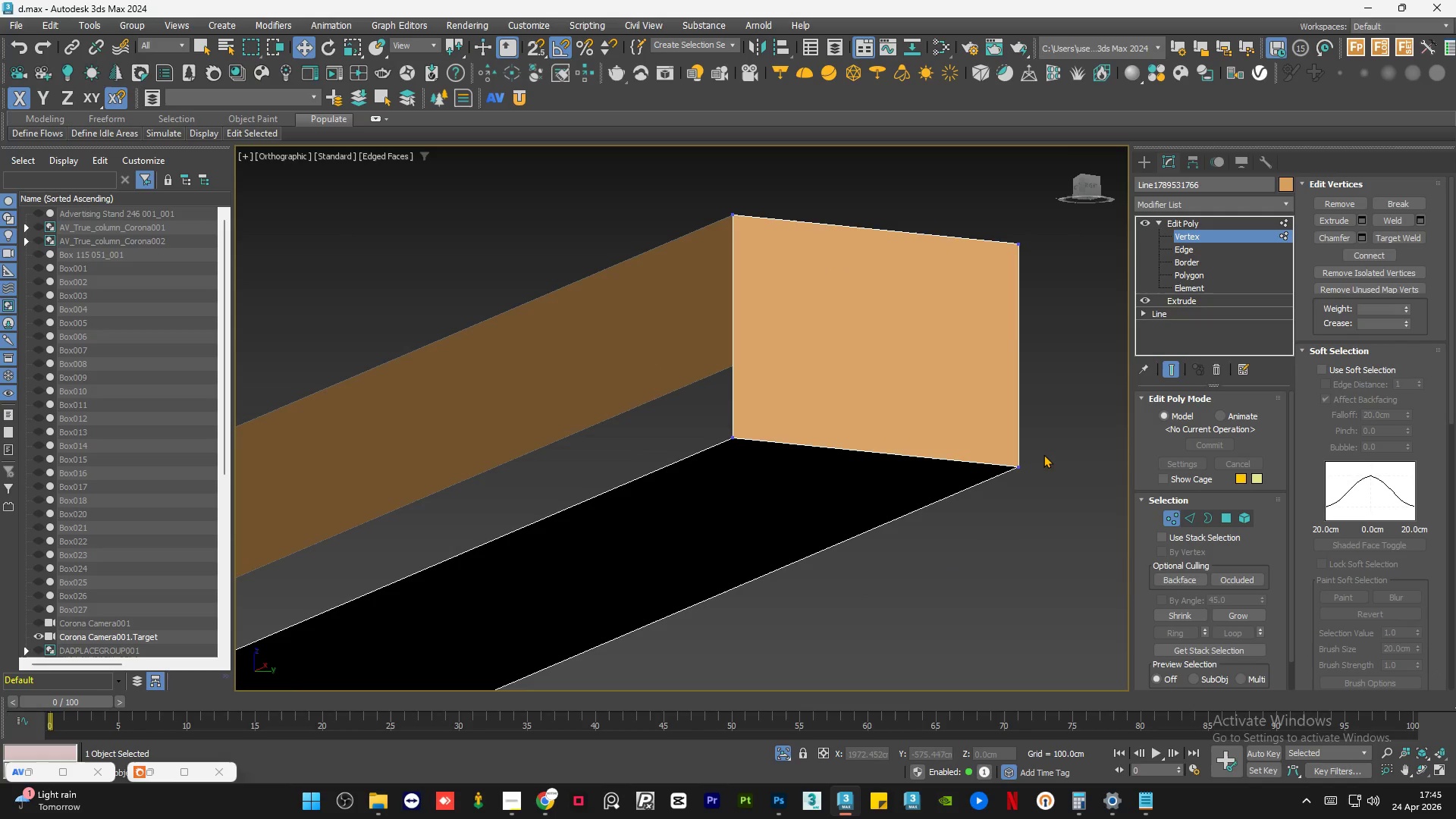 
hold_key(key=ControlLeft, duration=0.47)
 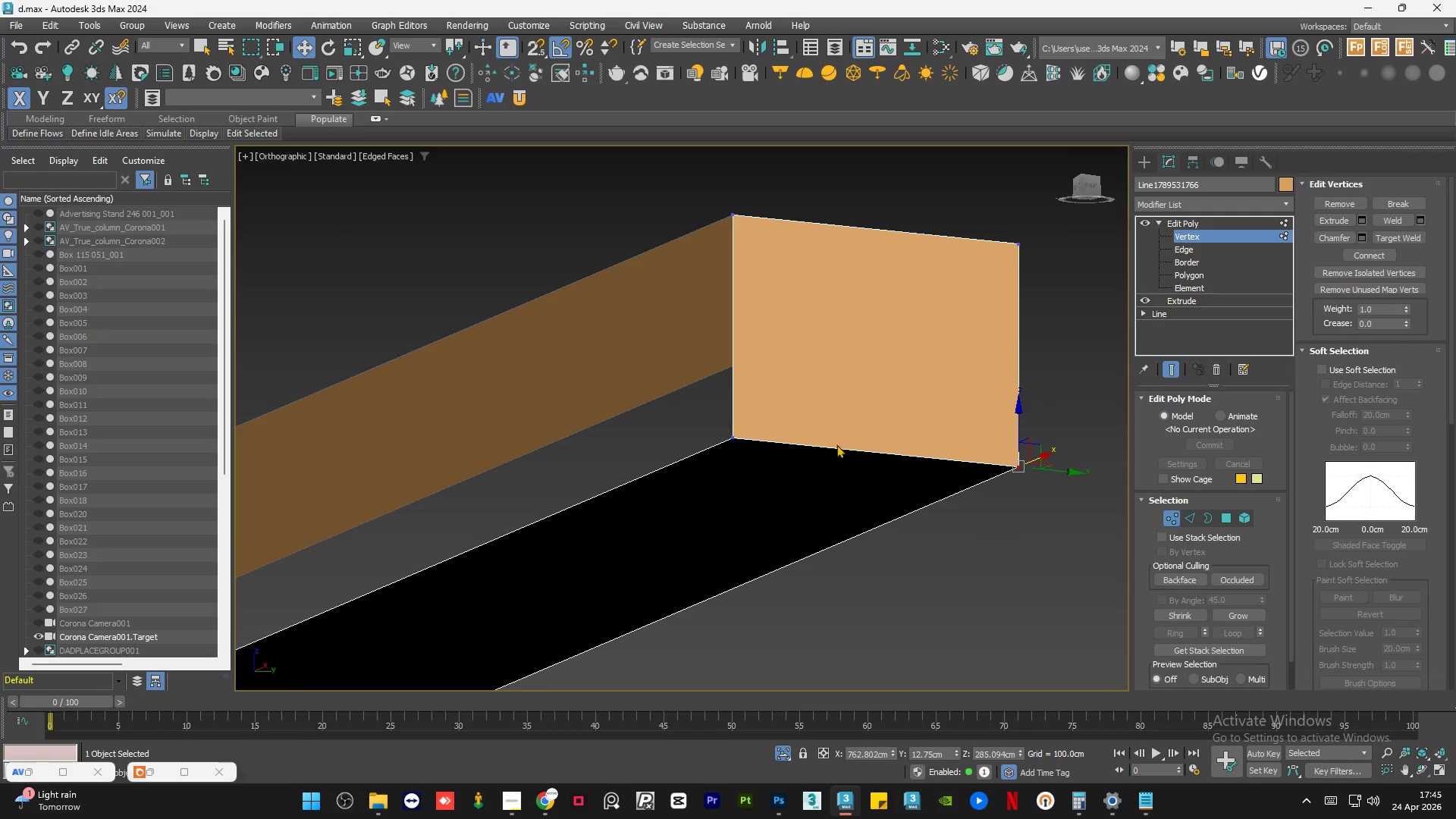 
hold_key(key=ControlLeft, duration=0.7)
left_click_drag(start_coordinate=[750, 423], to_coordinate=[707, 455])
 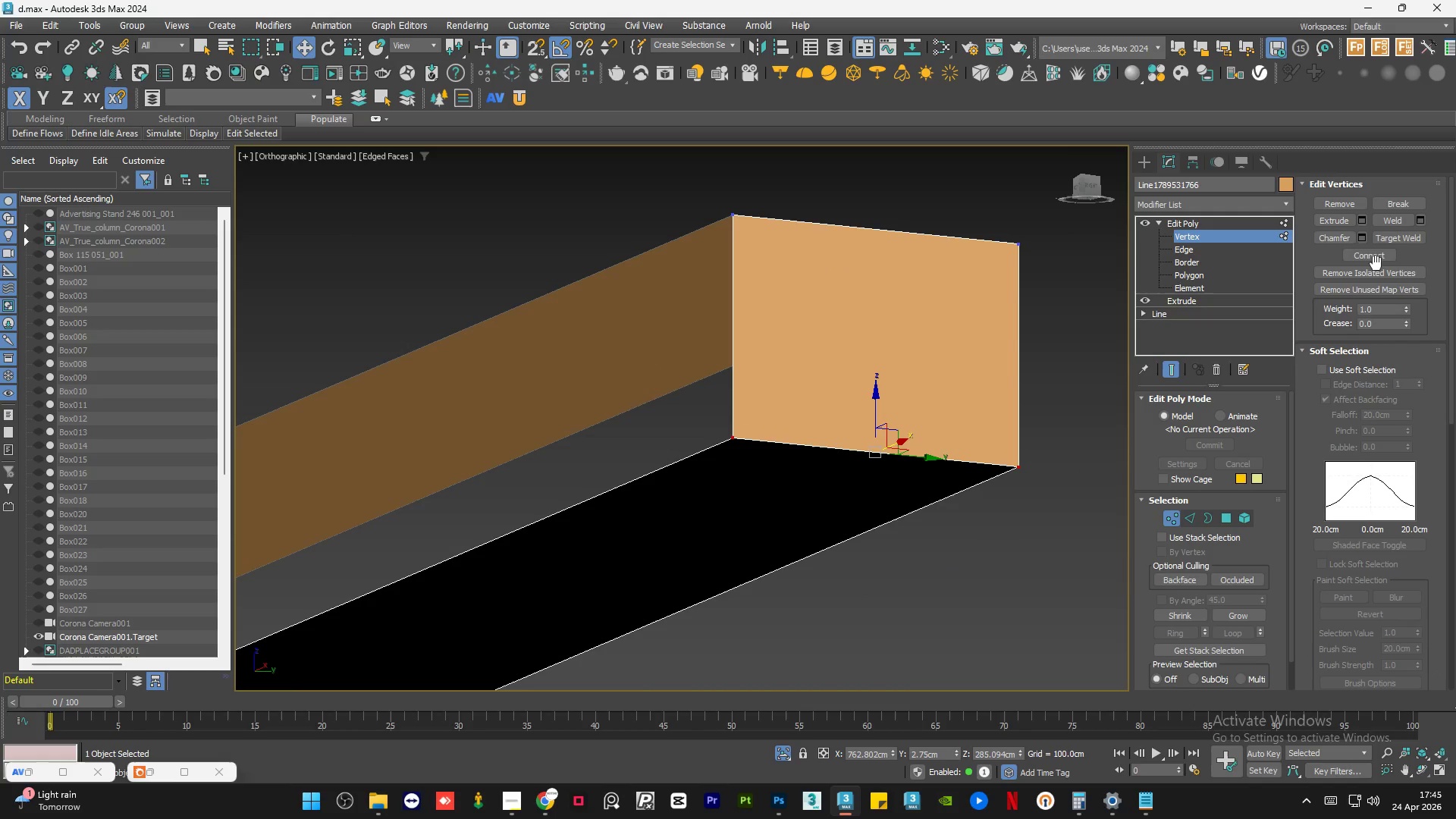 
left_click([1375, 258])
 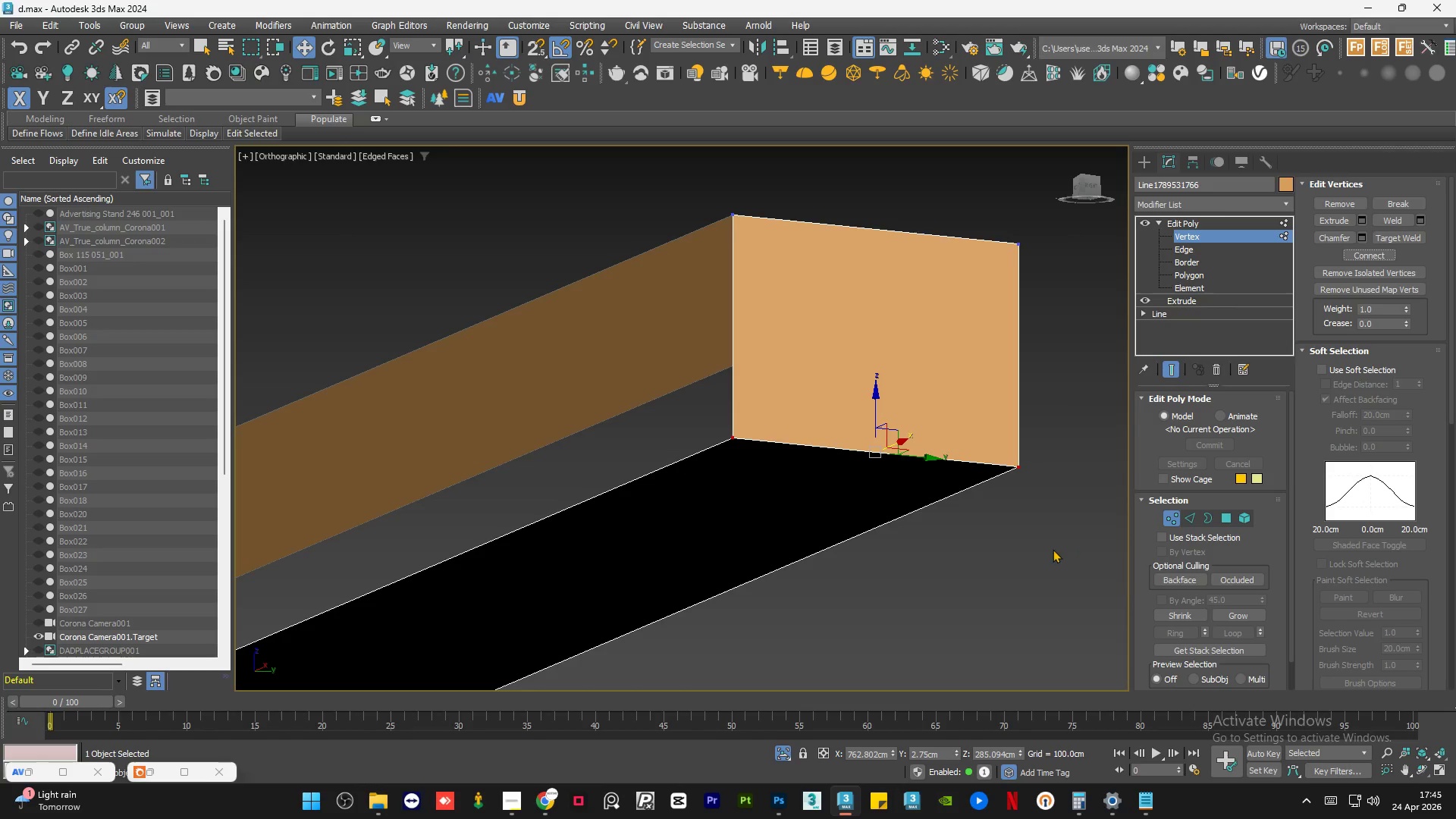 
double_click([1053, 550])
 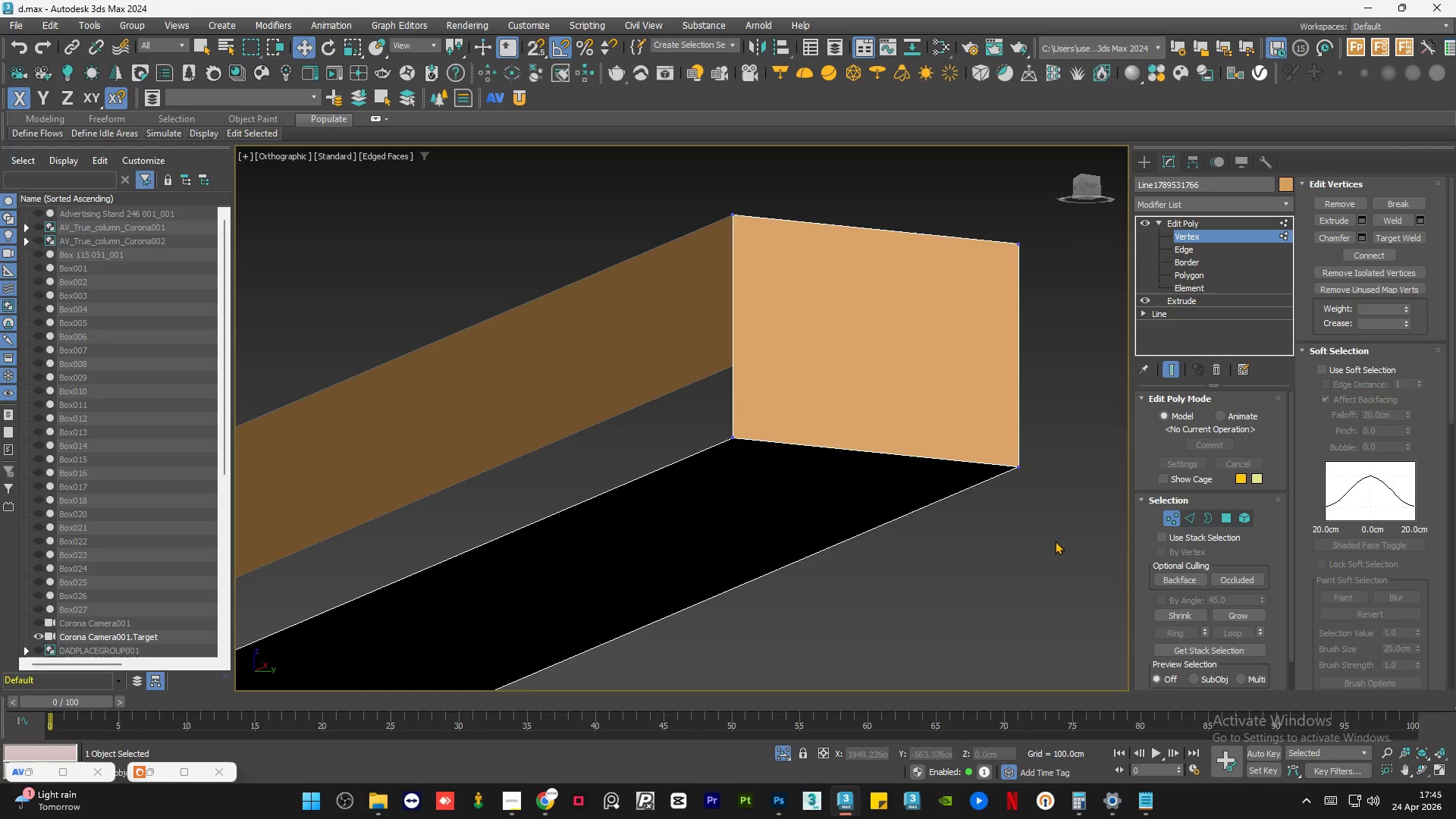 
left_click_drag(start_coordinate=[772, 418], to_coordinate=[701, 453])
 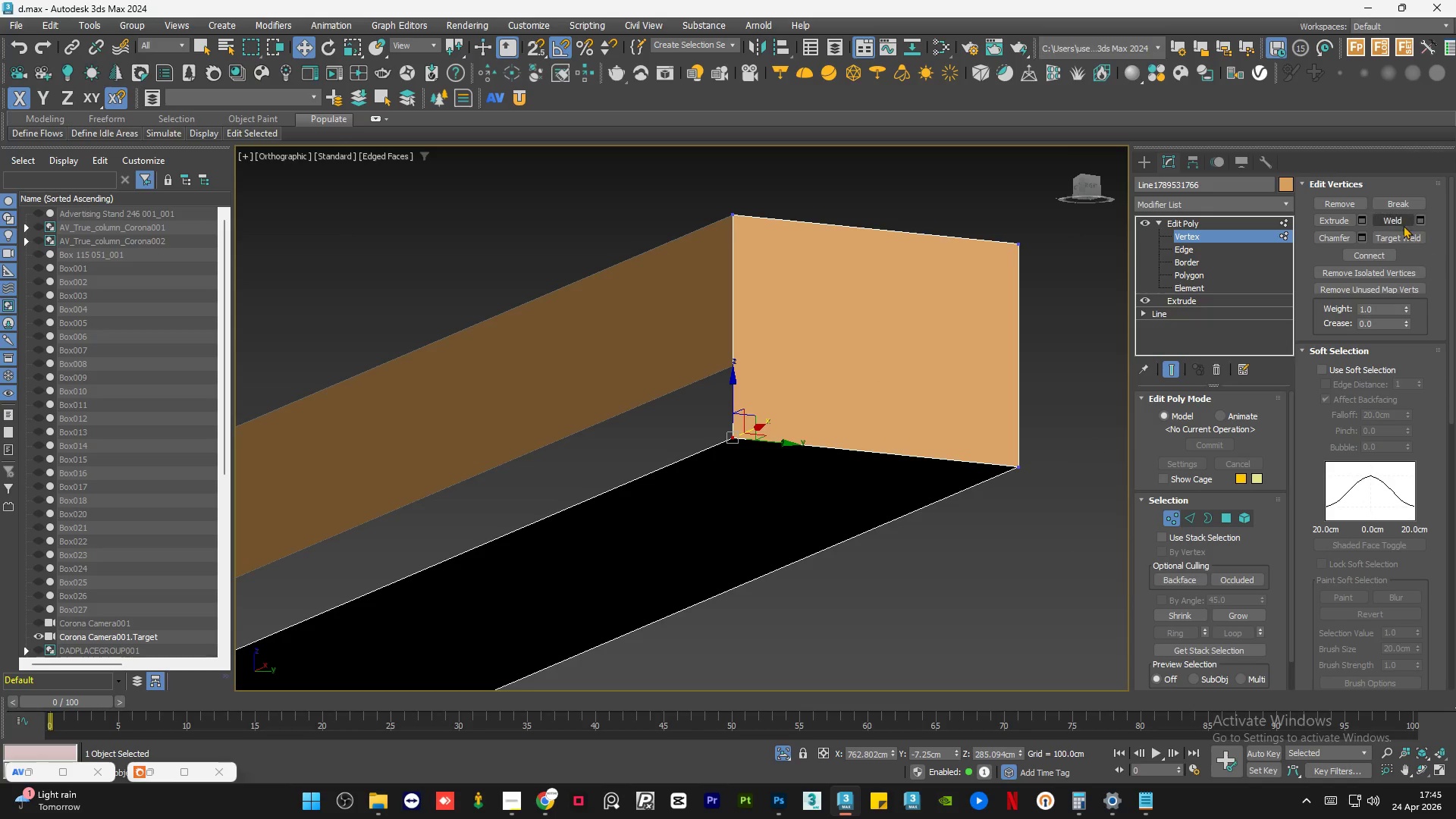 
left_click([1403, 225])
 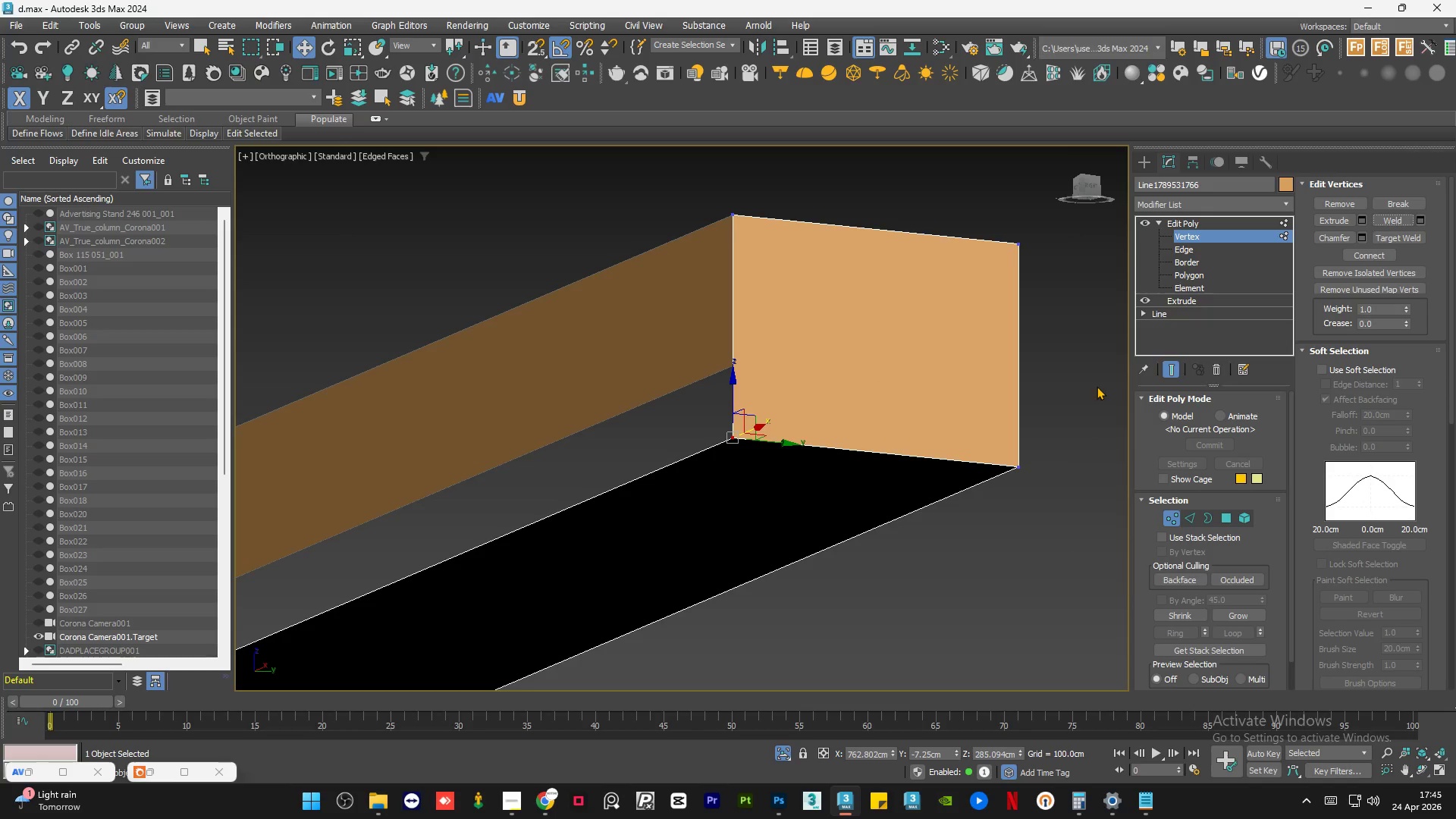 
left_click_drag(start_coordinate=[1074, 435], to_coordinate=[959, 522])
 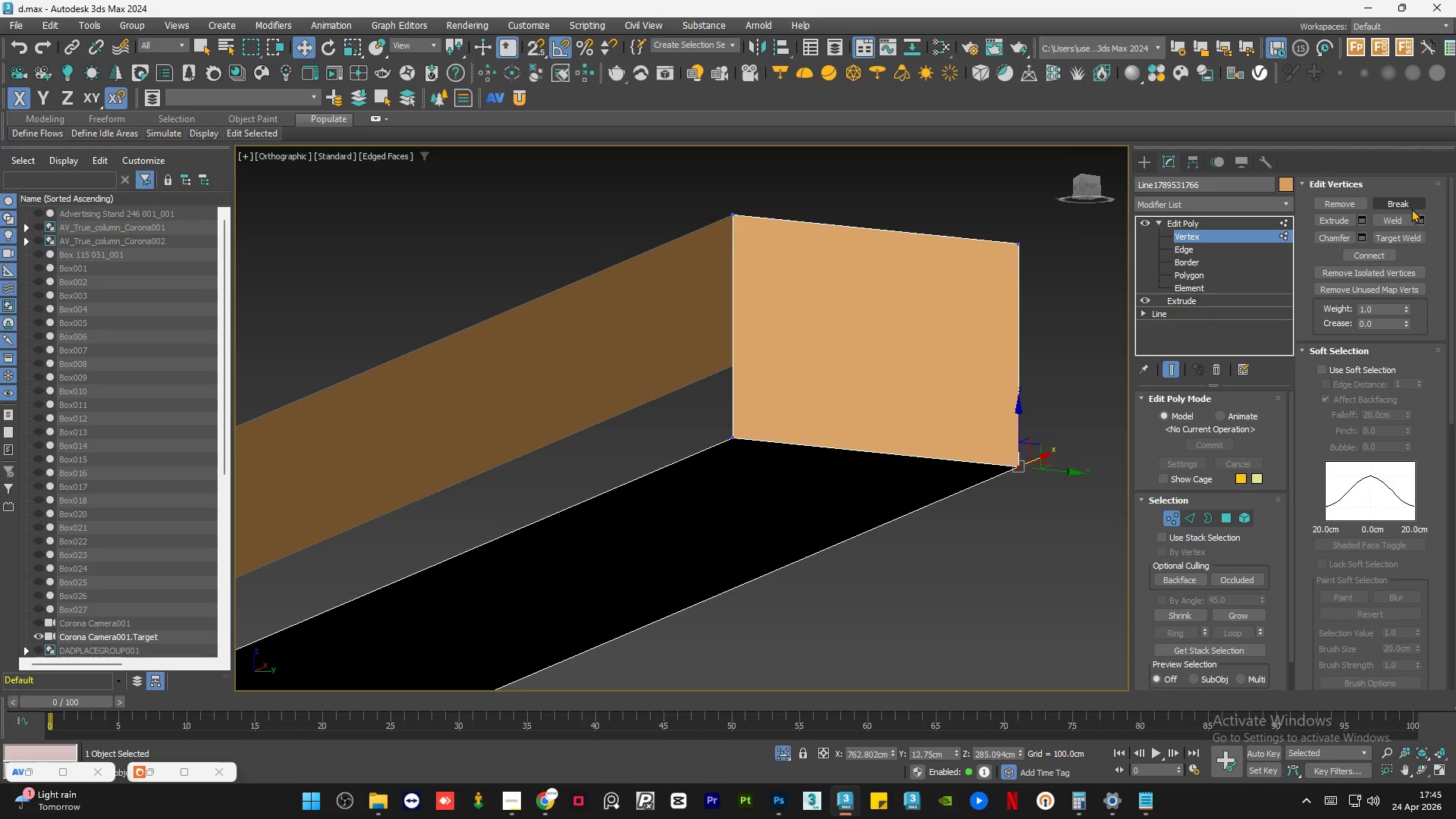 
left_click([1397, 219])
 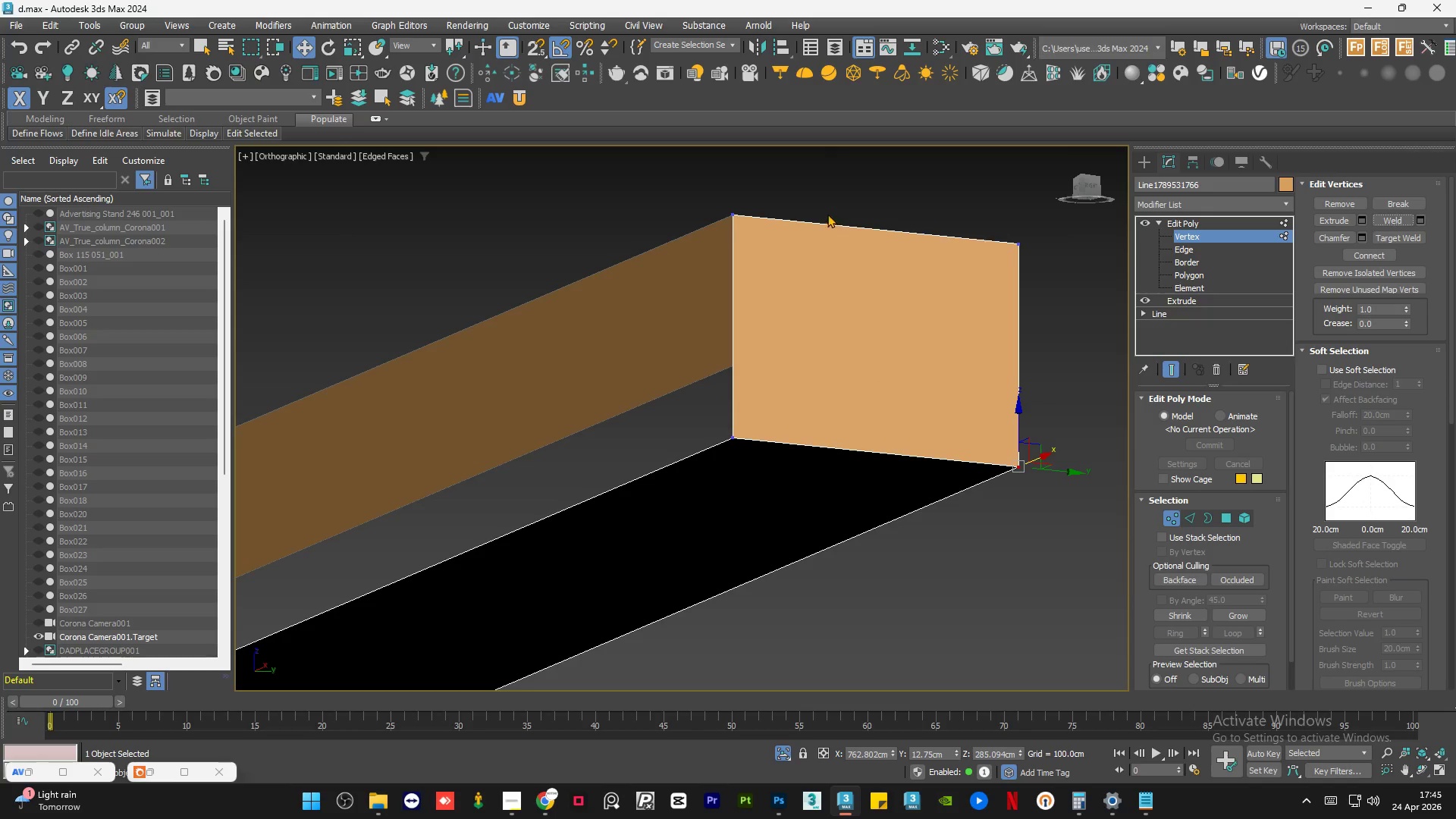 
left_click_drag(start_coordinate=[791, 182], to_coordinate=[673, 275])
 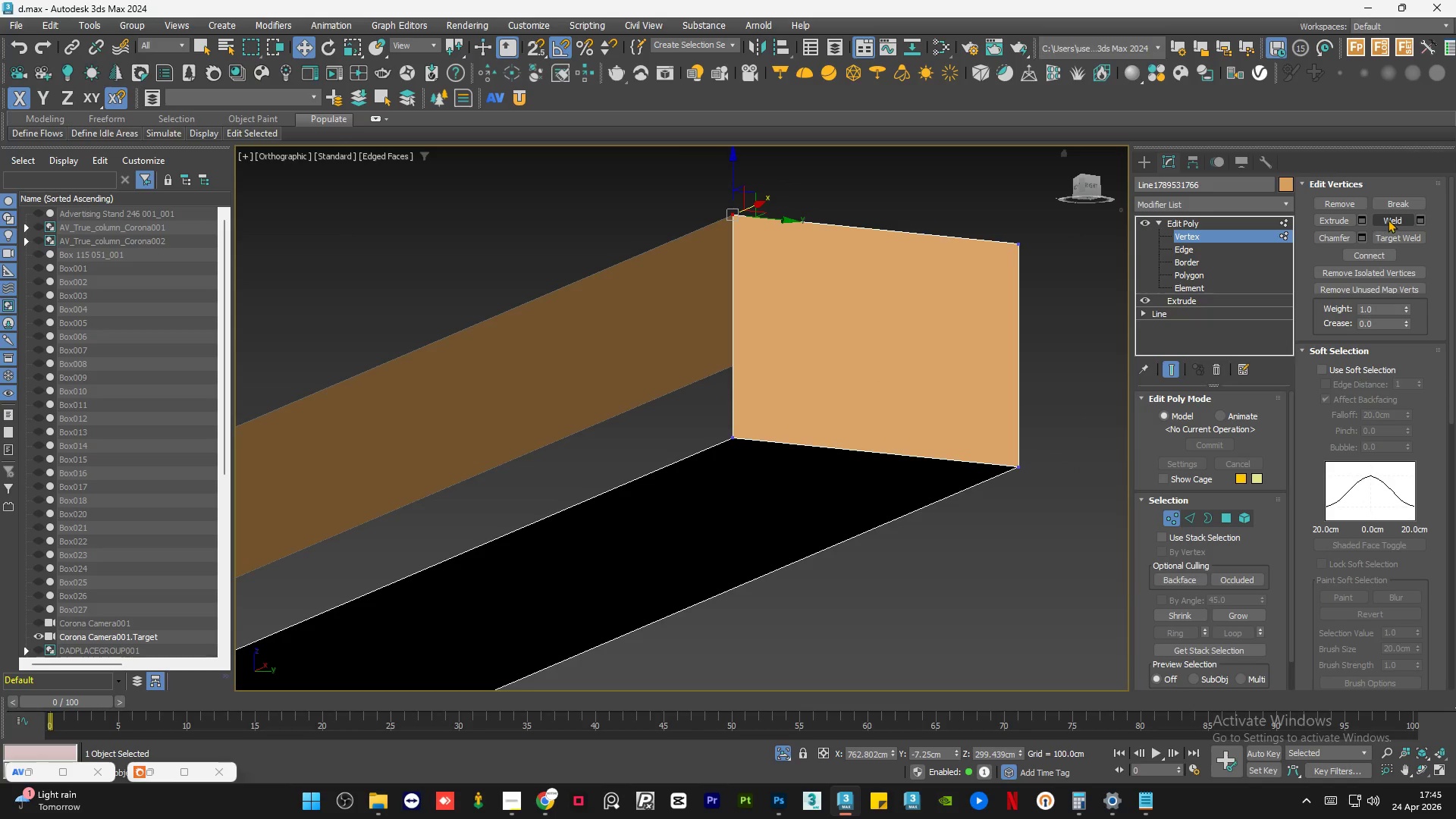 
double_click([1388, 219])
 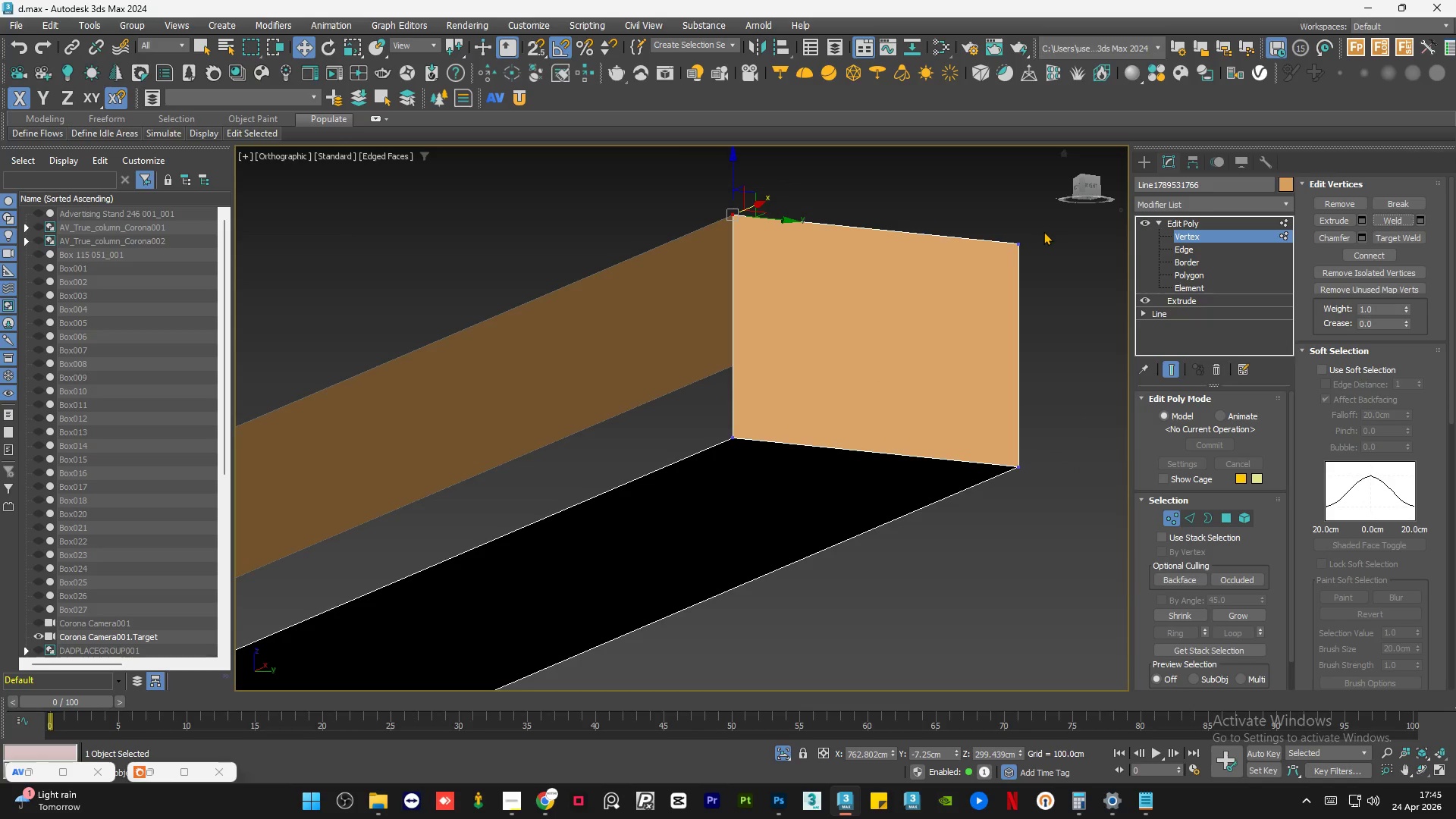 
left_click_drag(start_coordinate=[1045, 228], to_coordinate=[987, 272])
 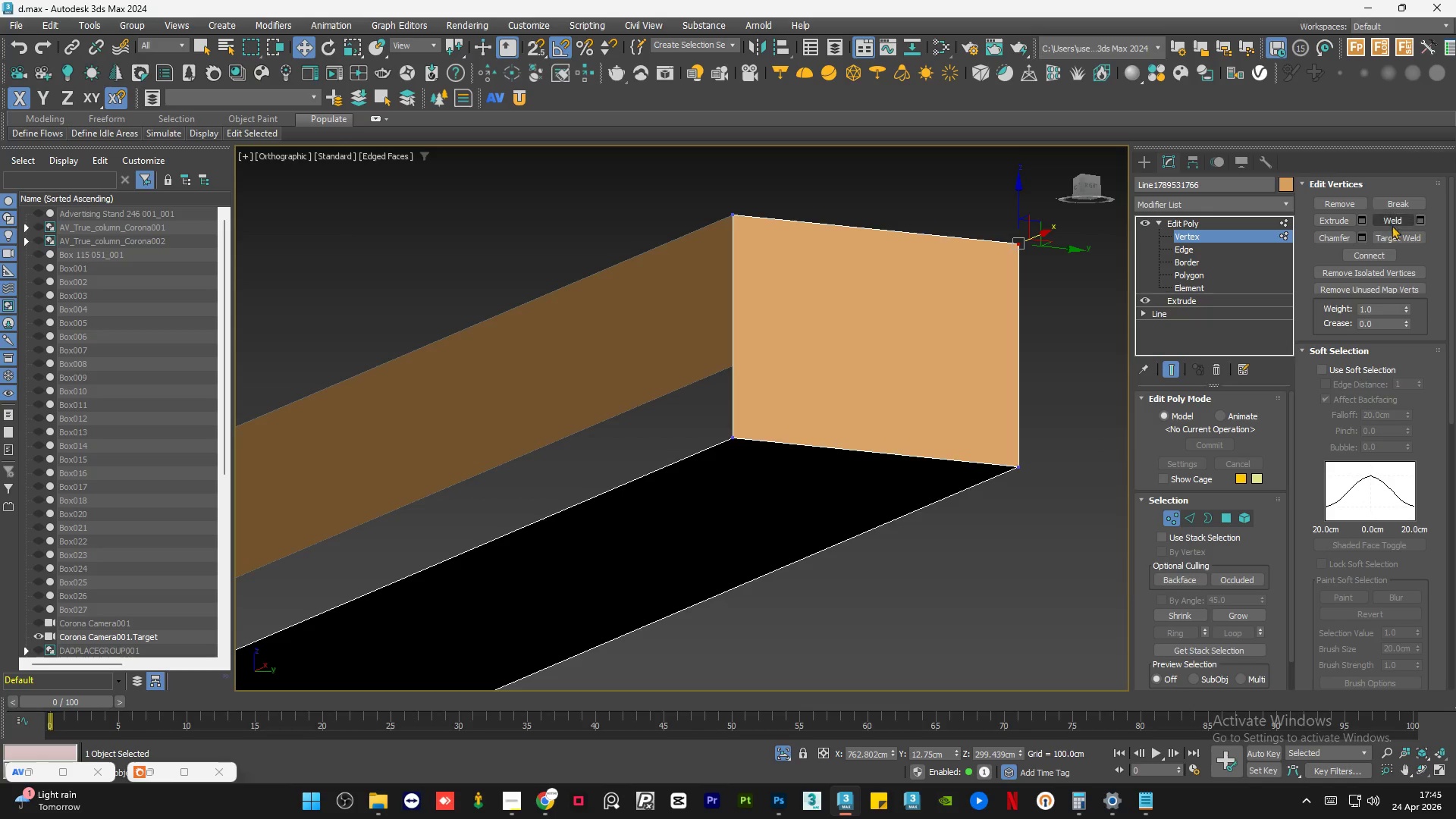 
double_click([1392, 224])
 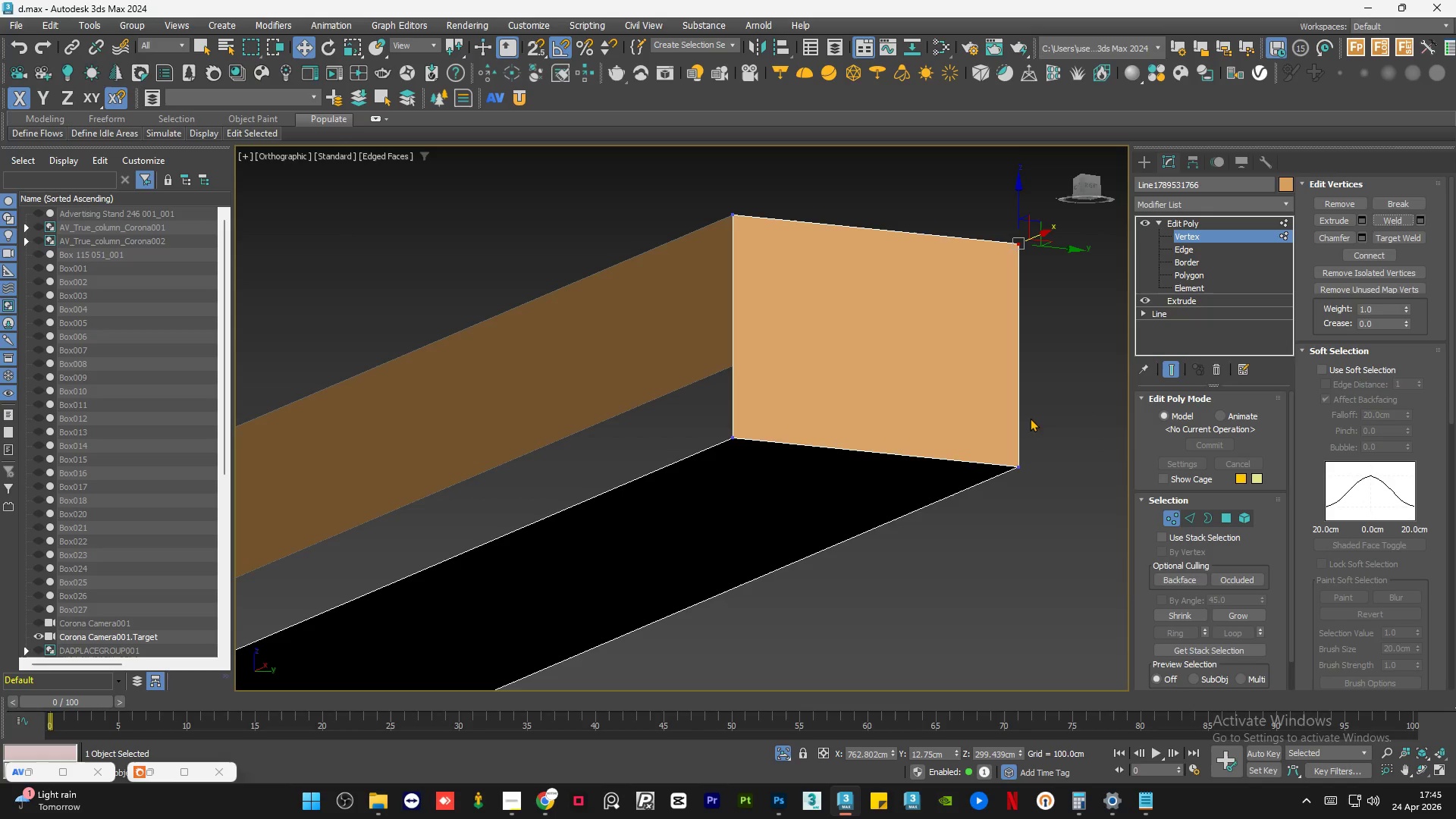 
left_click([1084, 418])
 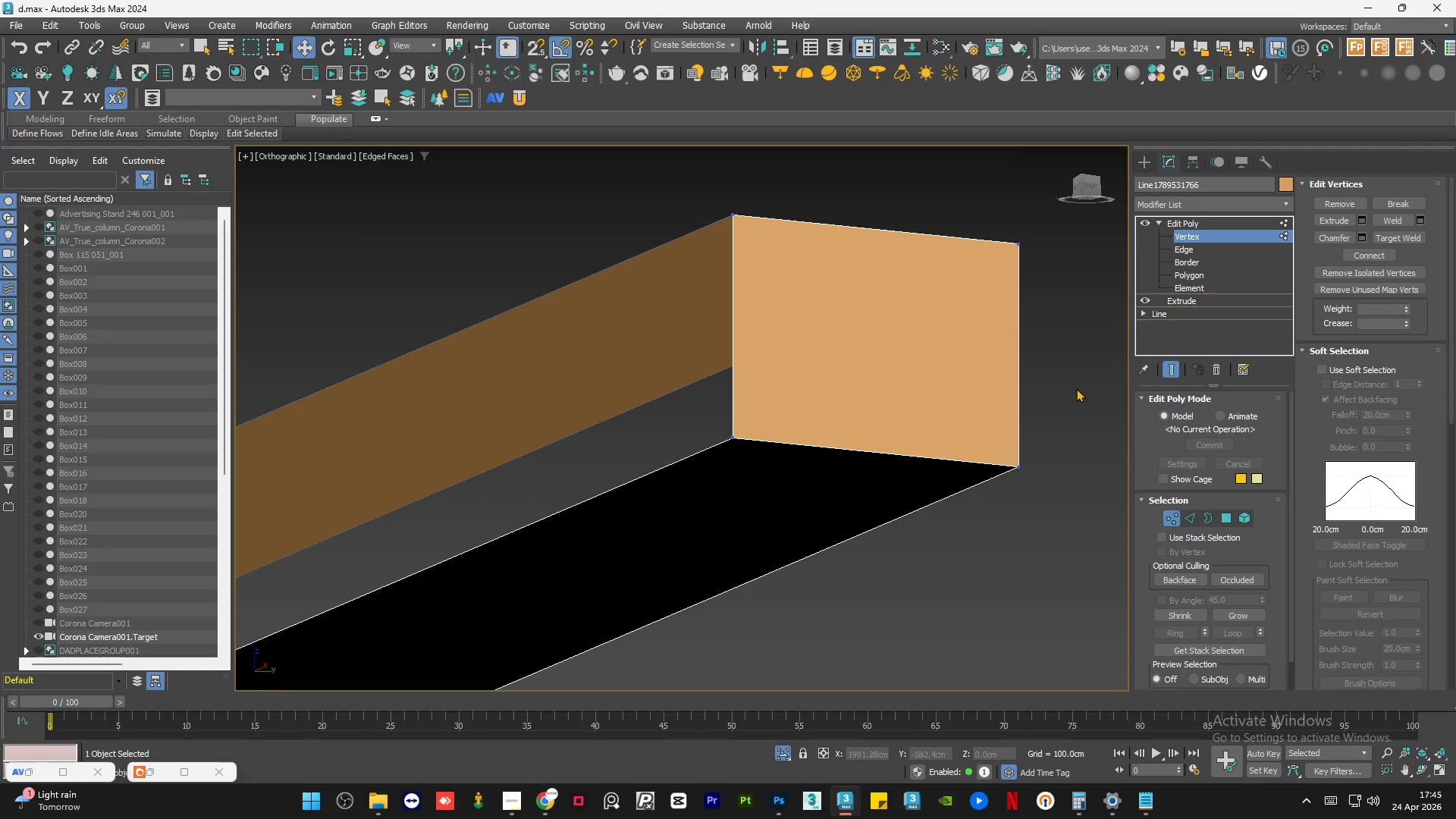 
scroll: coordinate [1076, 388], scroll_direction: down, amount: 6.0
 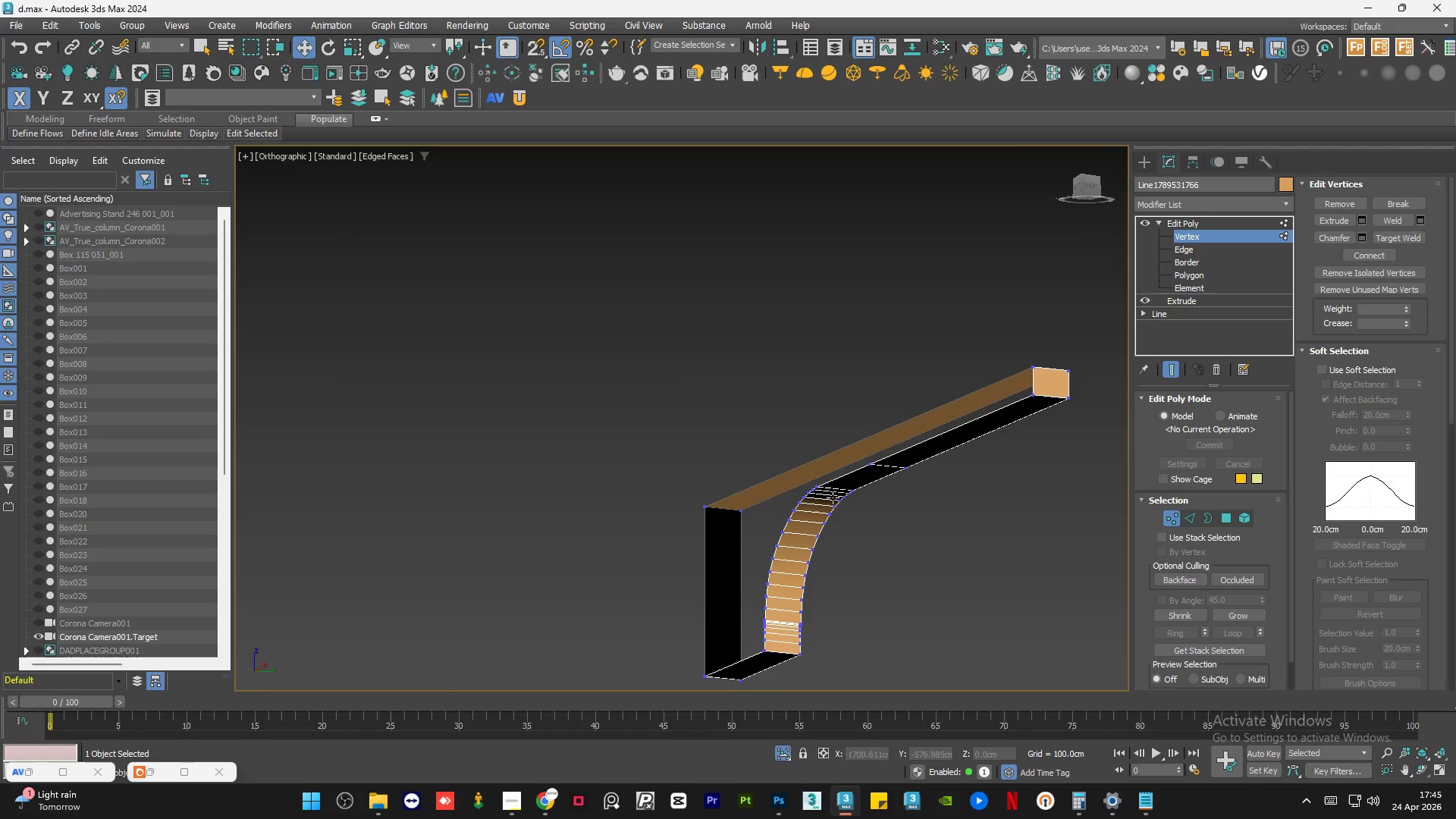 
scroll: coordinate [856, 556], scroll_direction: up, amount: 10.0
 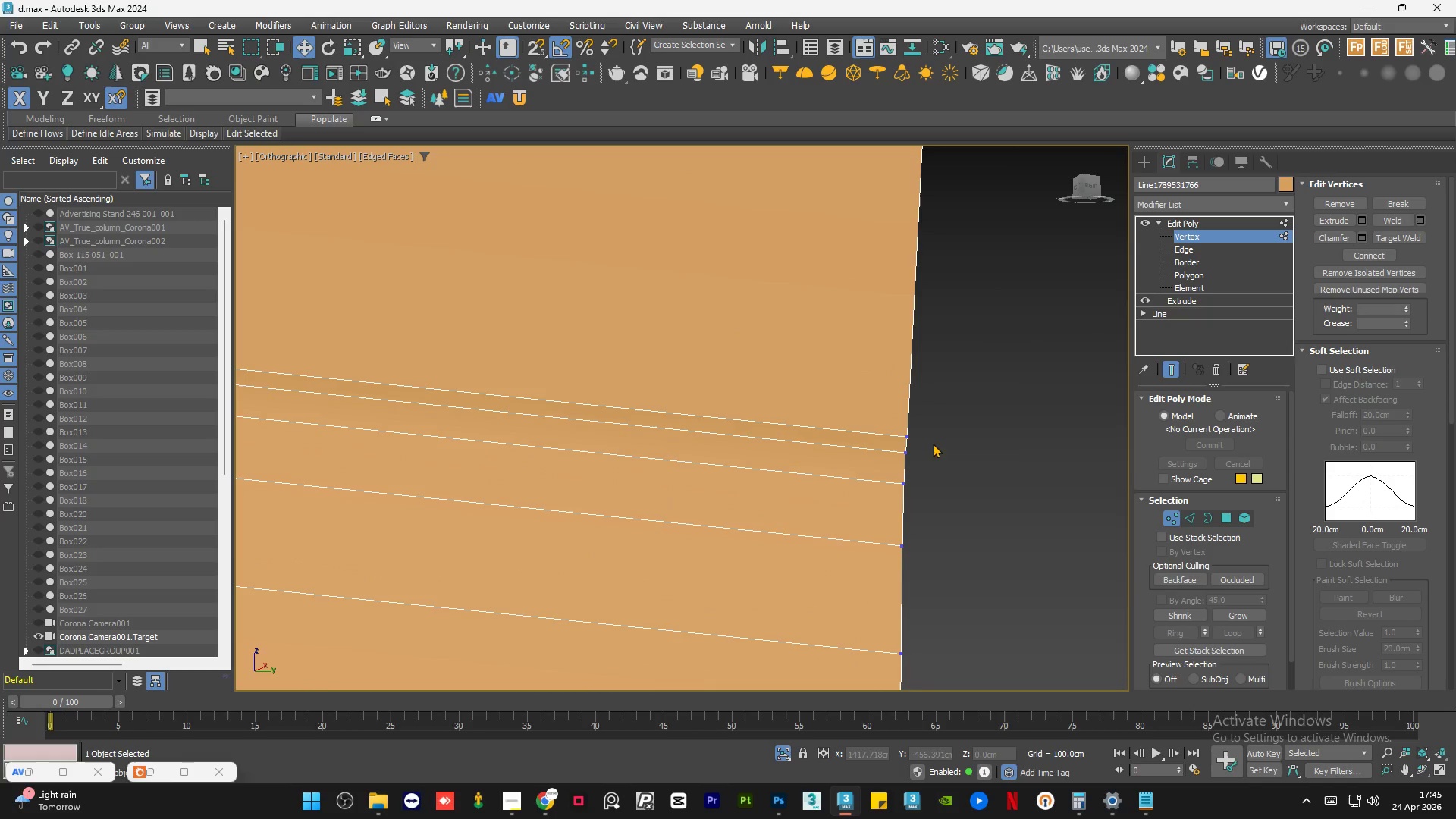 
left_click_drag(start_coordinate=[947, 413], to_coordinate=[868, 501])
 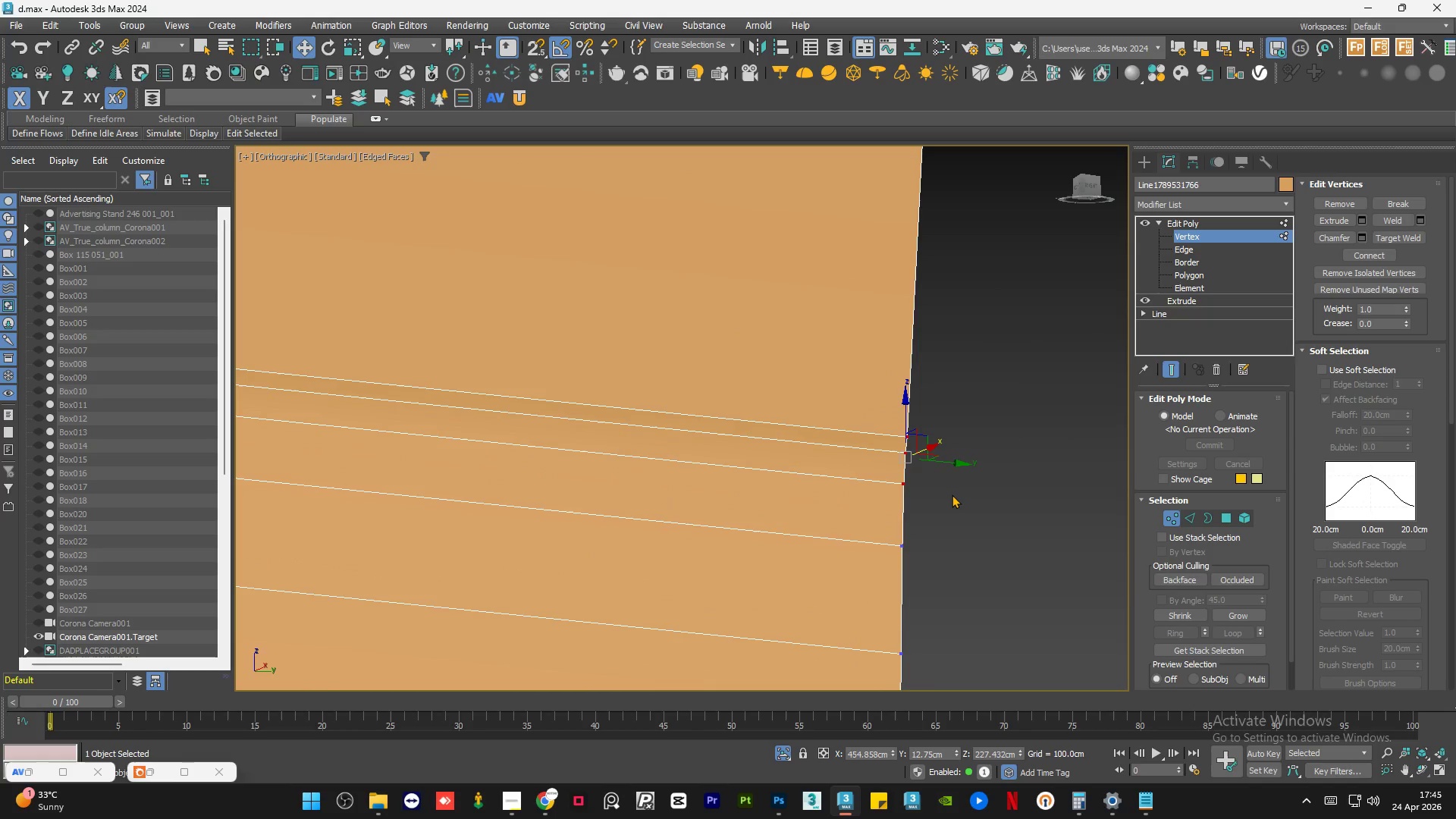 
left_click([956, 497])
 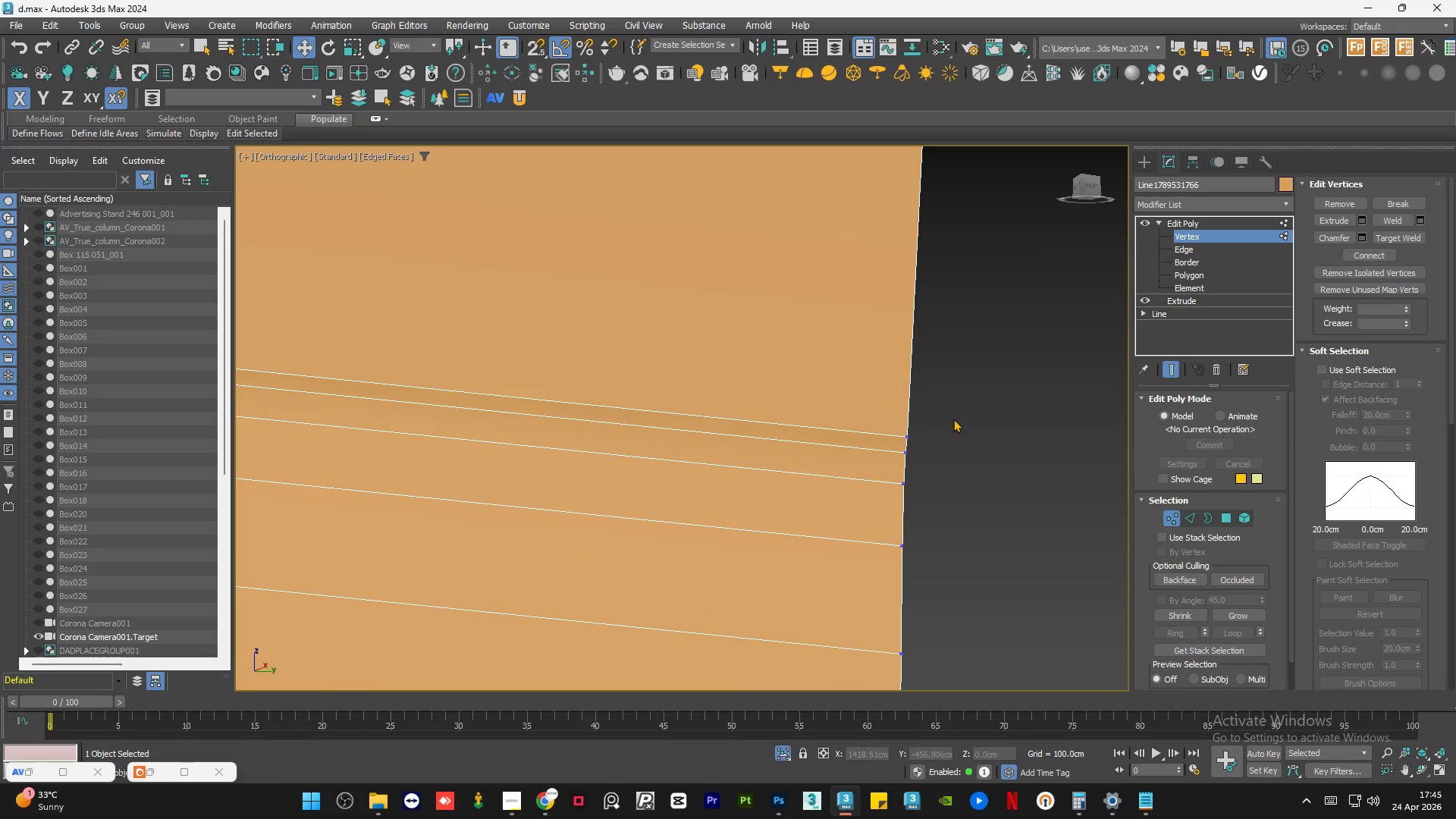 
left_click_drag(start_coordinate=[952, 416], to_coordinate=[885, 468])
 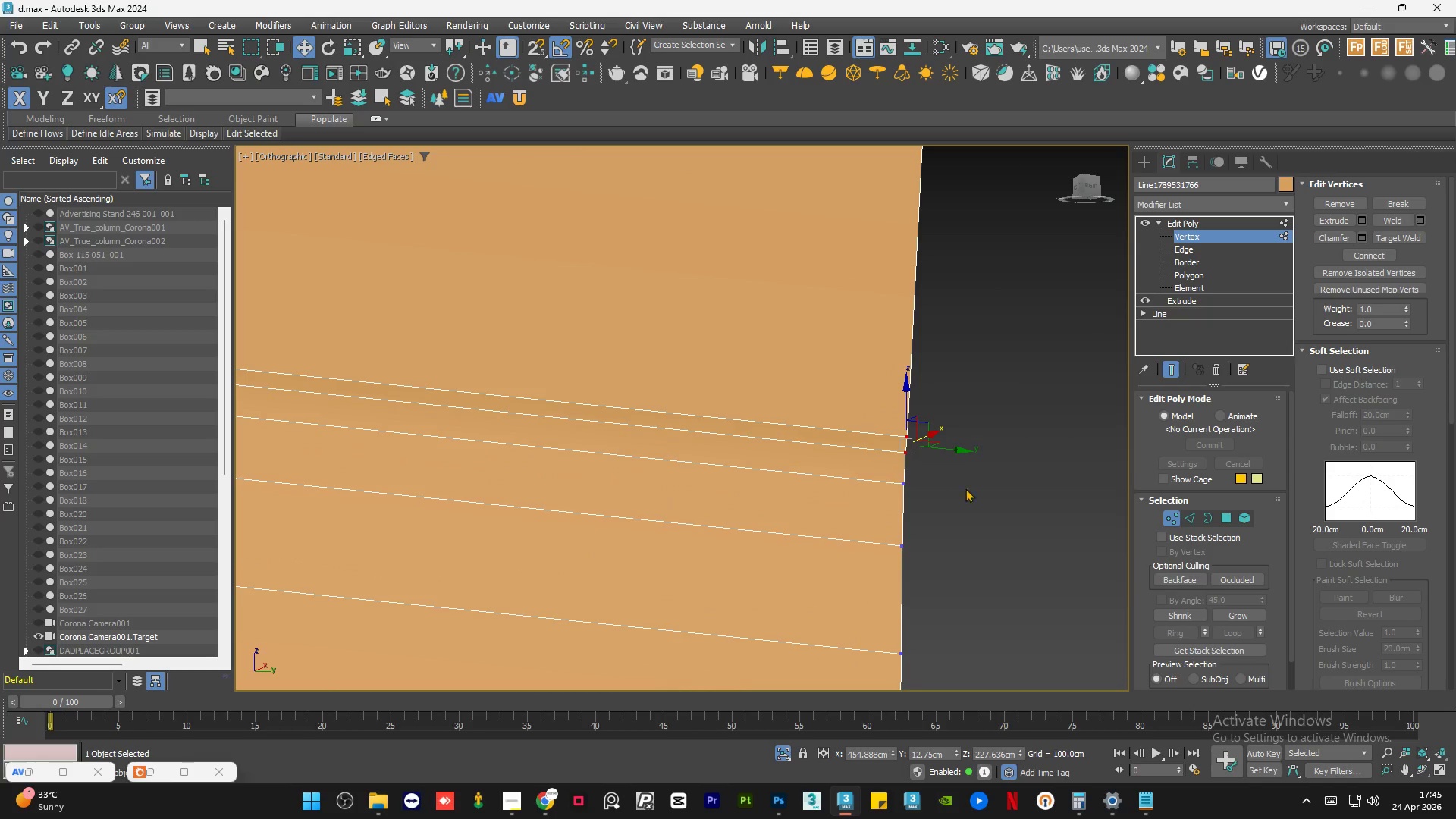 
hold_key(key=ControlLeft, duration=1.08)
left_click_drag(start_coordinate=[776, 427], to_coordinate=[702, 473])
 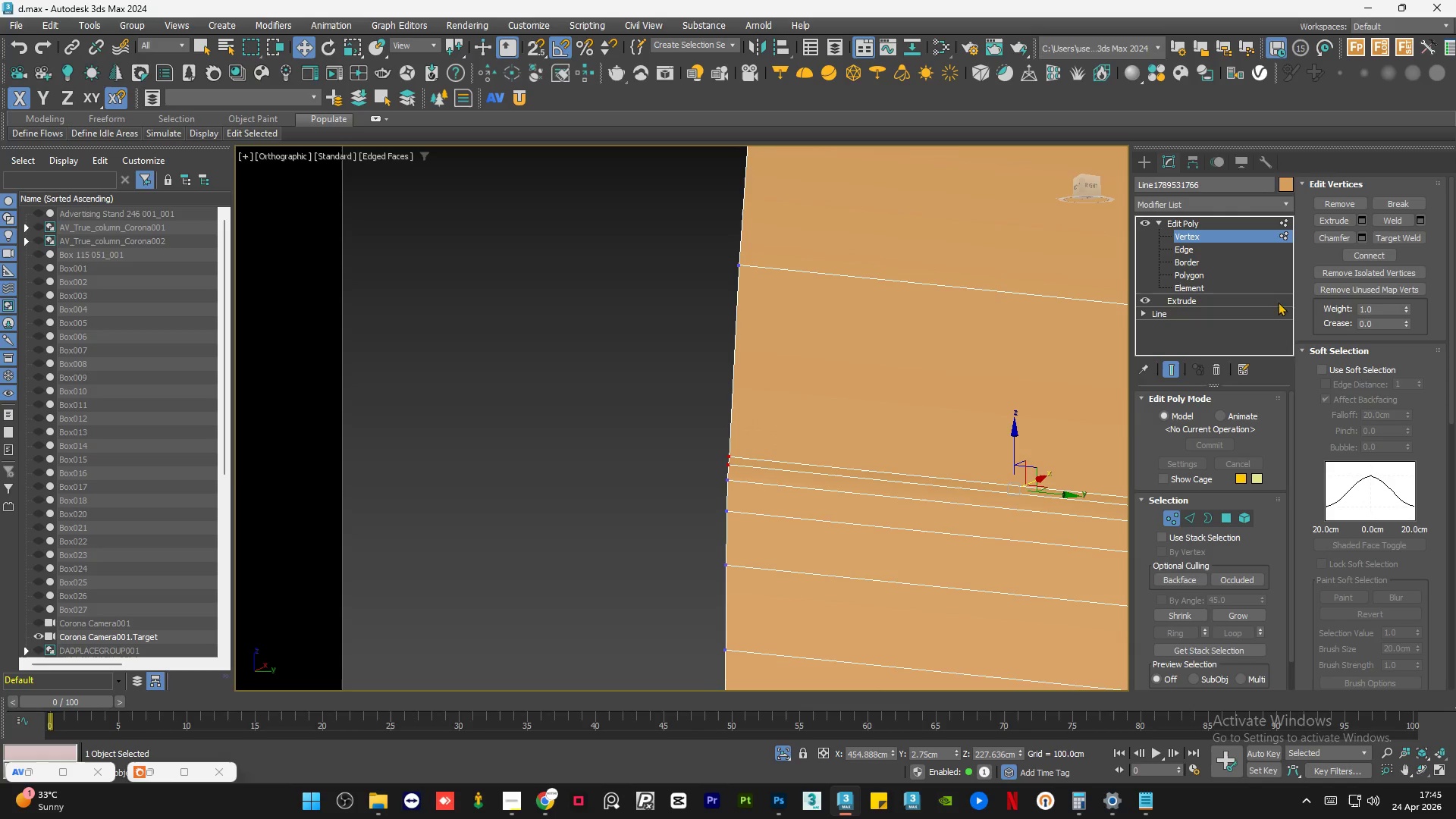 
scroll: coordinate [618, 449], scroll_direction: down, amount: 2.0
 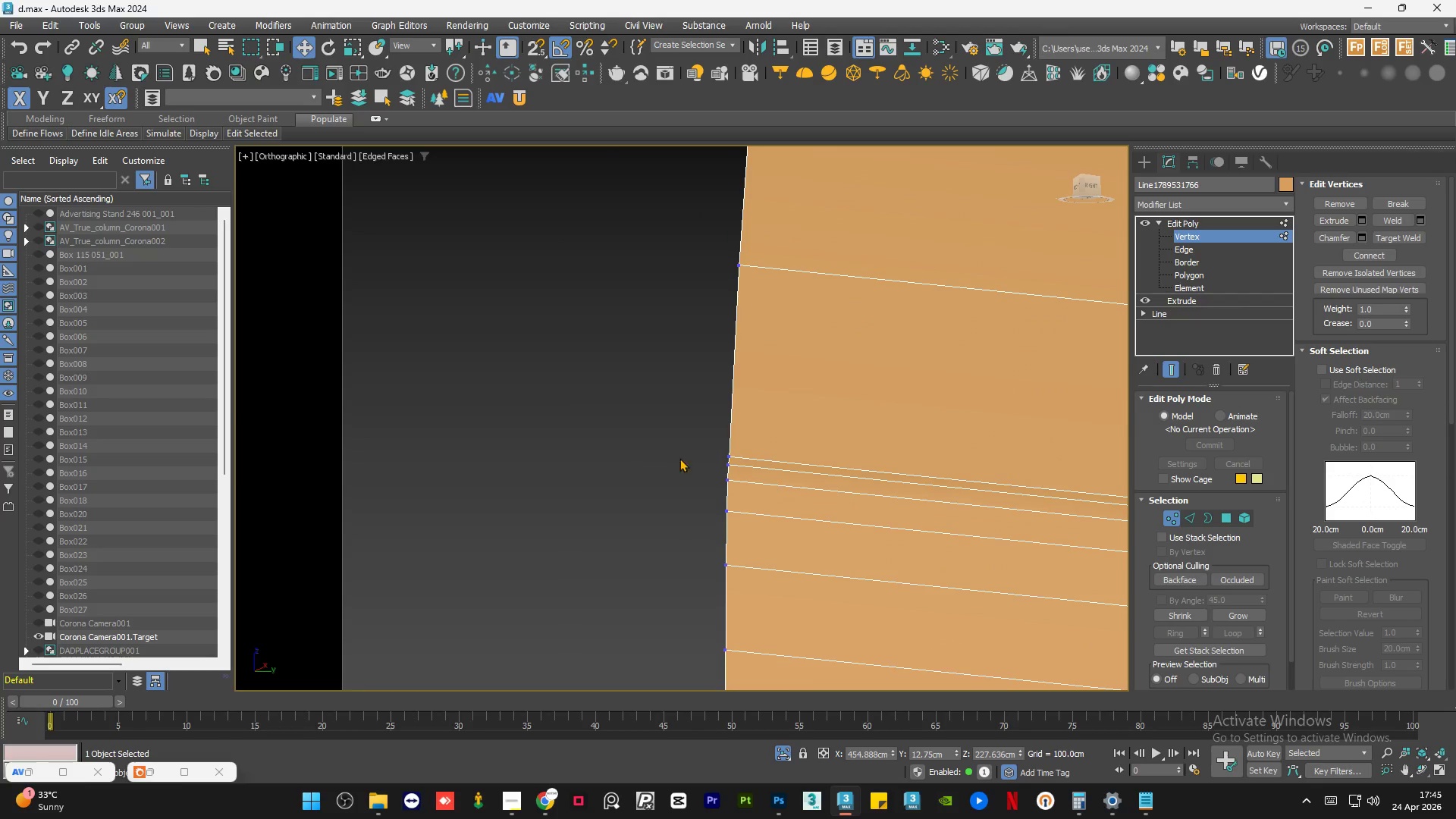 
scroll: coordinate [890, 455], scroll_direction: up, amount: 1.0
 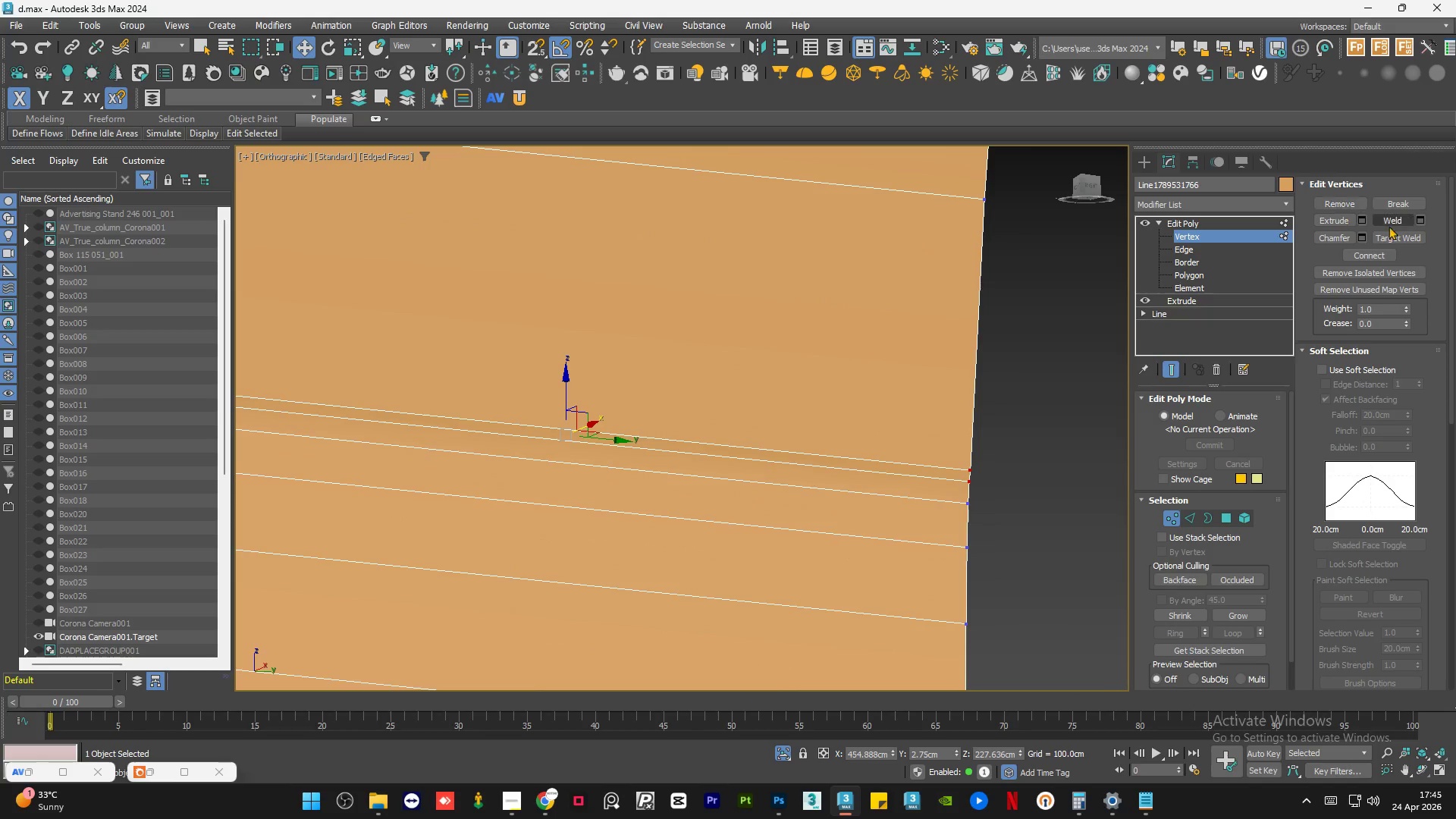 
left_click([1389, 222])
 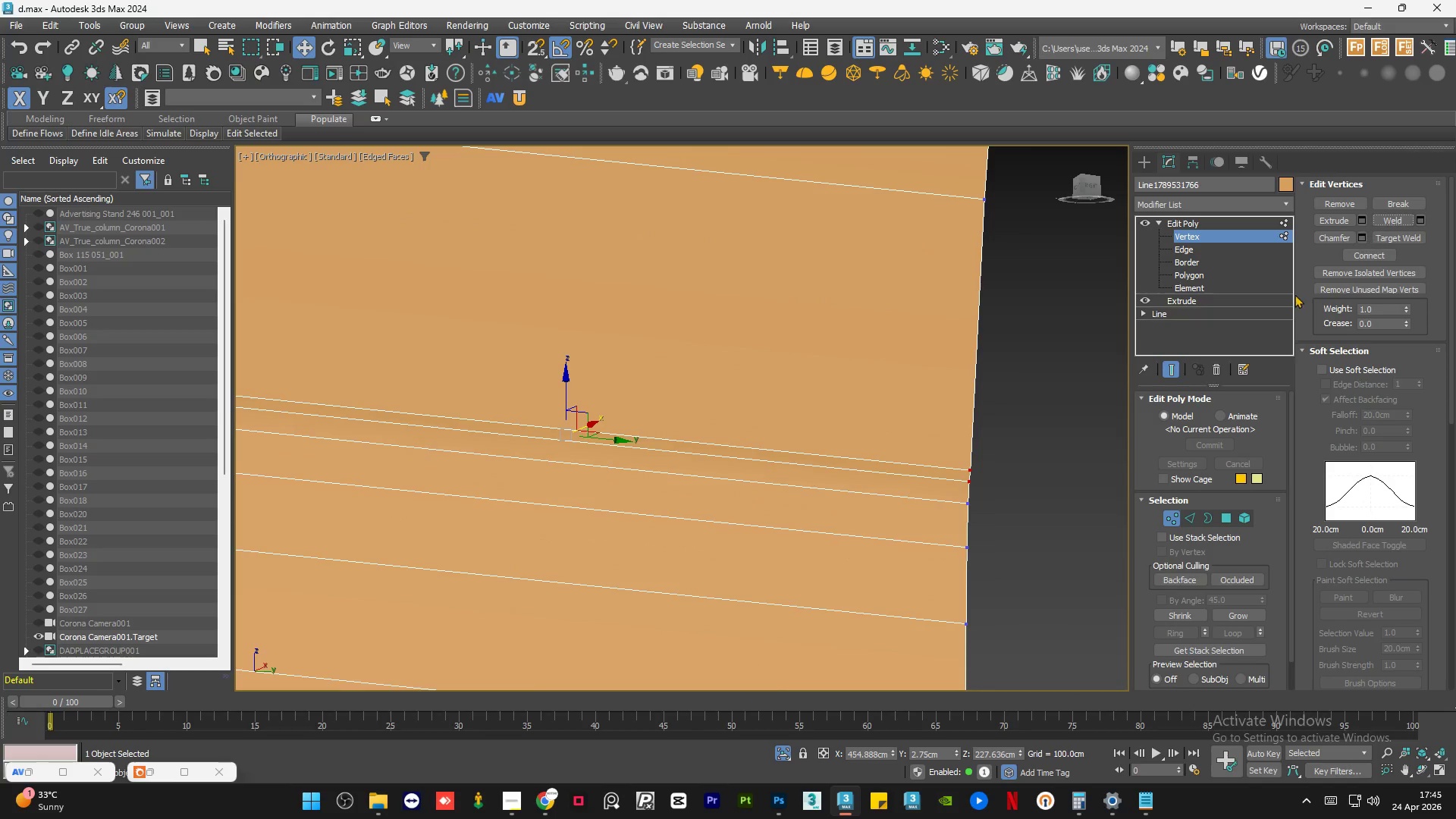 
key(Control+Z)
 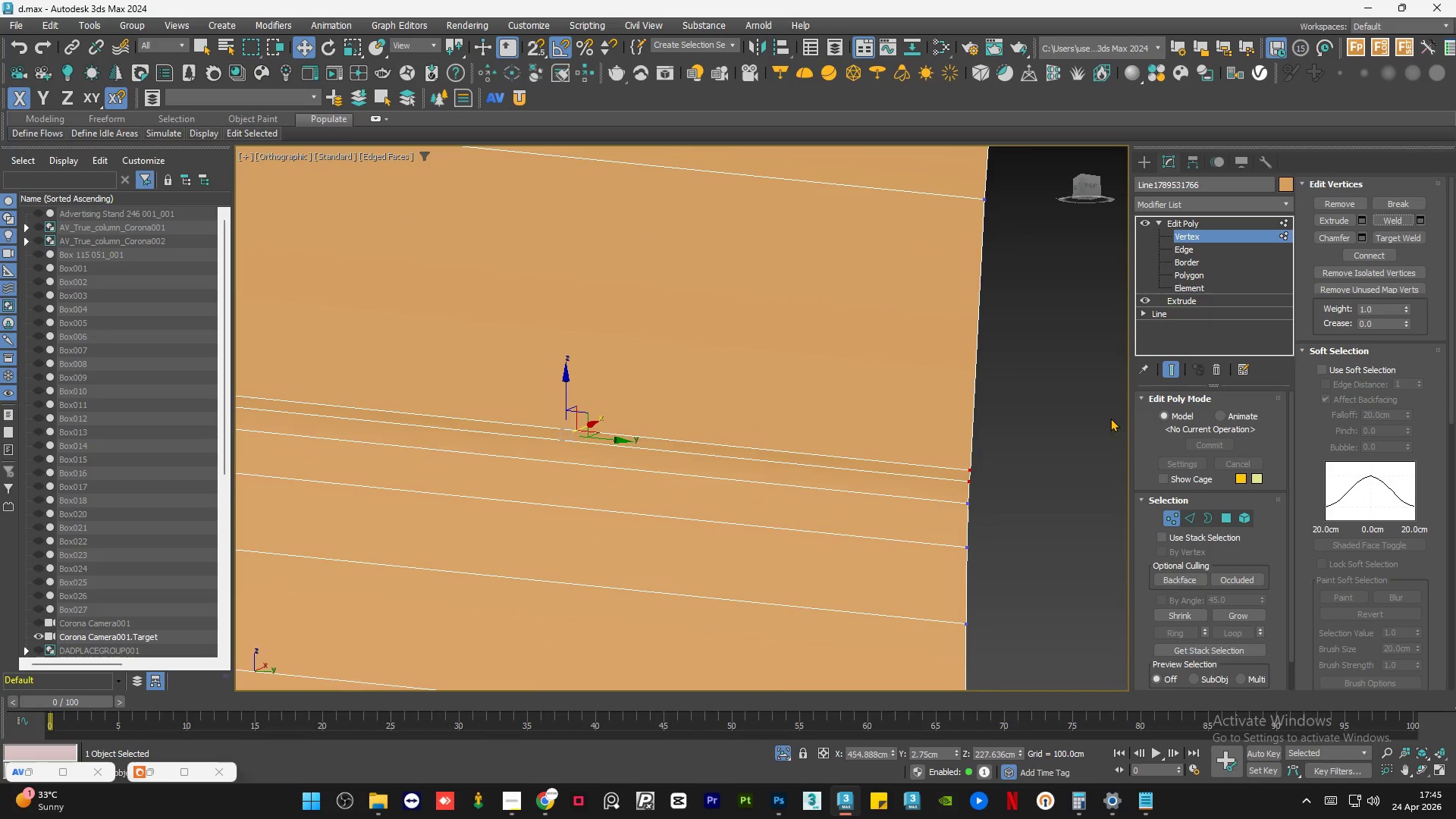 
left_click([1110, 418])
 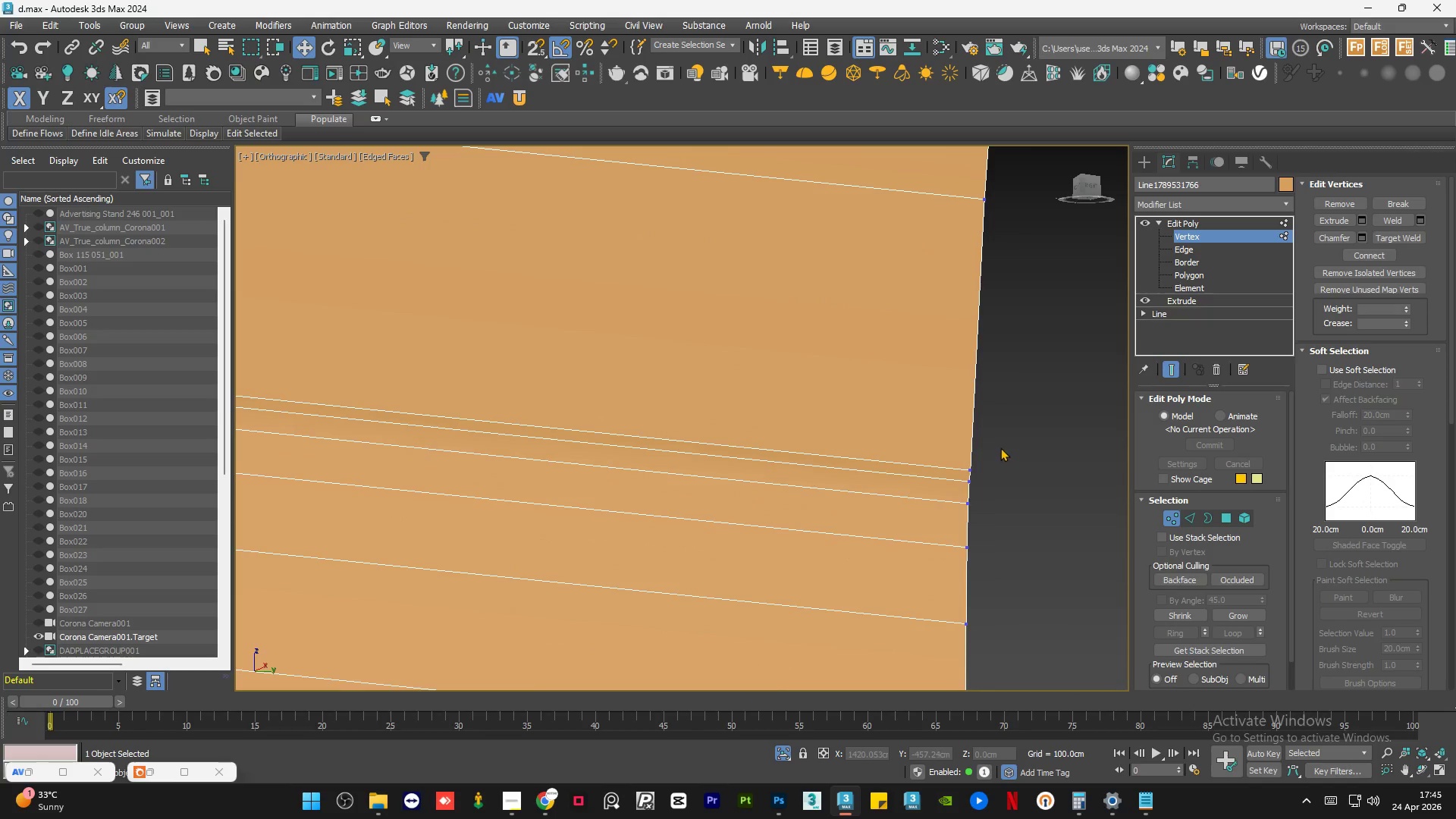 
left_click_drag(start_coordinate=[999, 439], to_coordinate=[957, 492])
 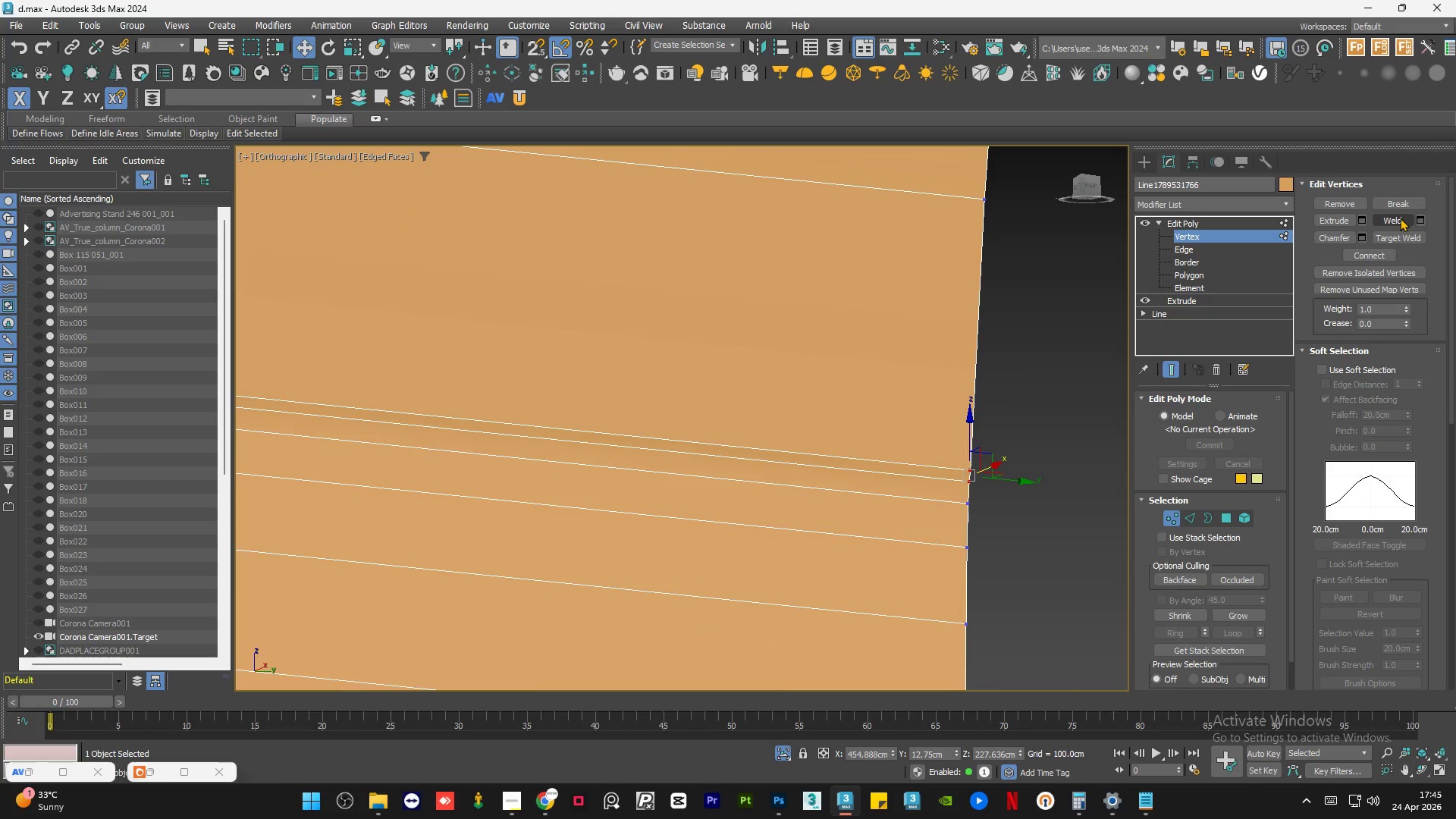 
double_click([1400, 218])
 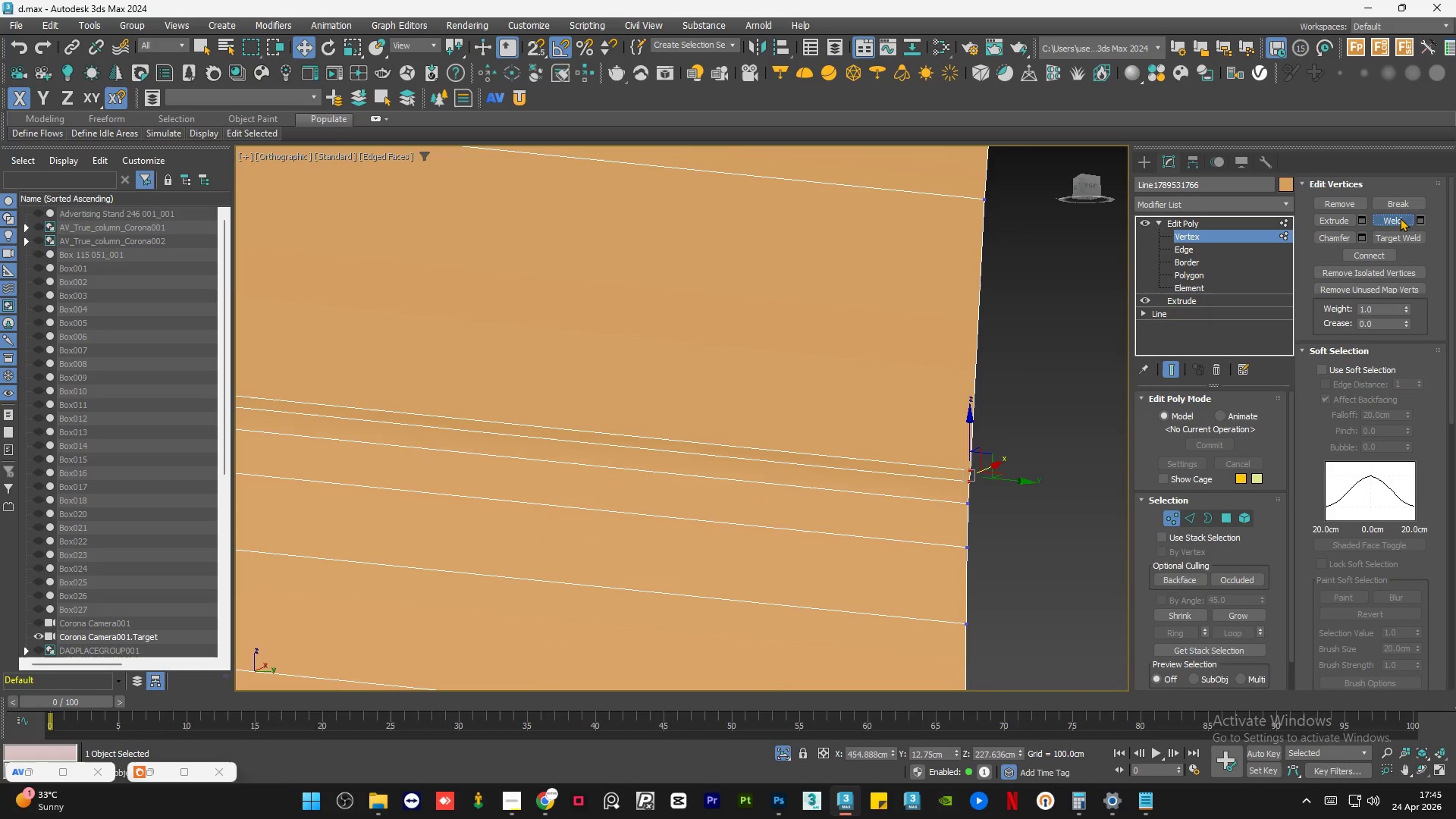 
triple_click([1400, 218])
 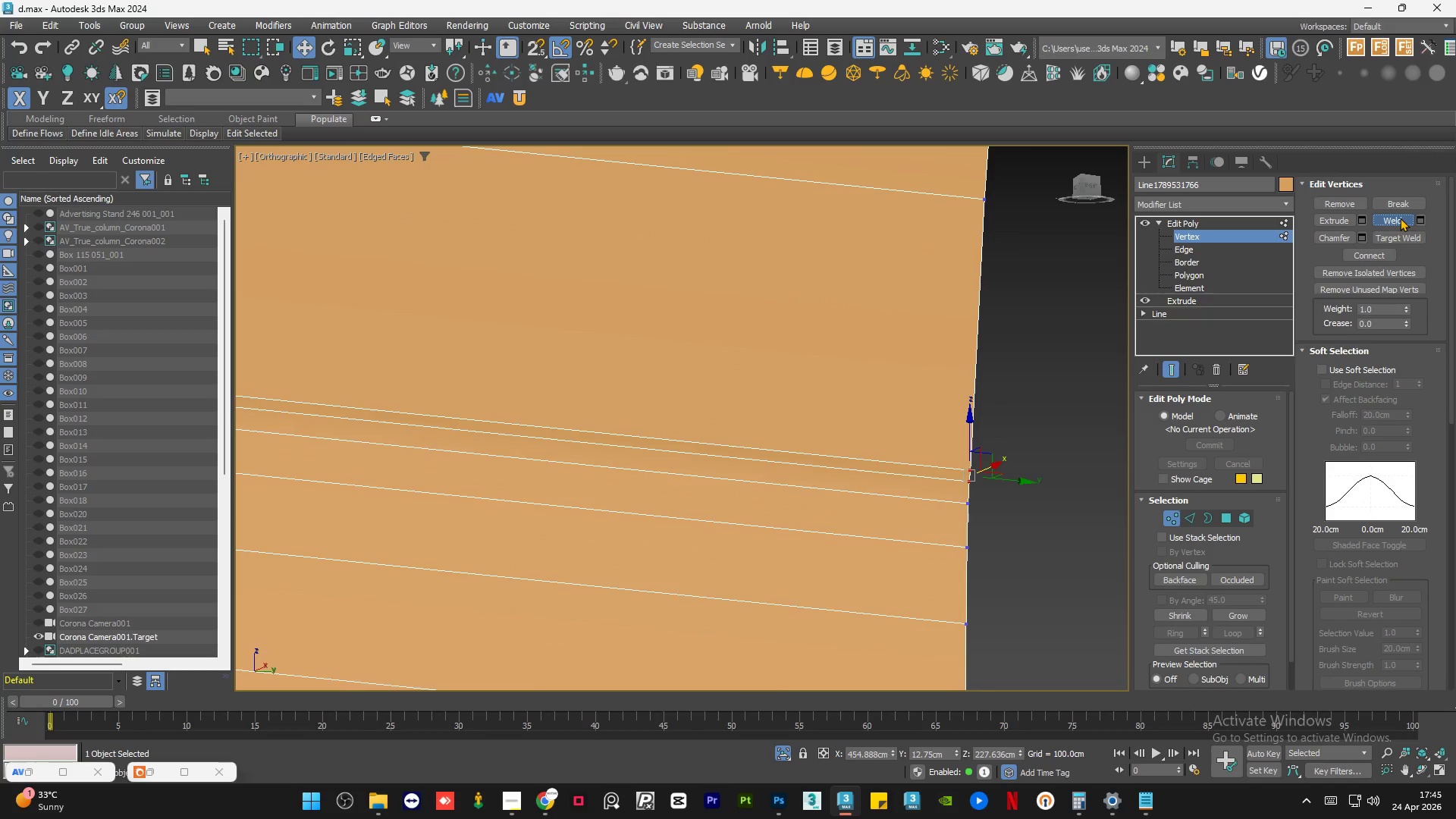 
triple_click([1400, 218])
 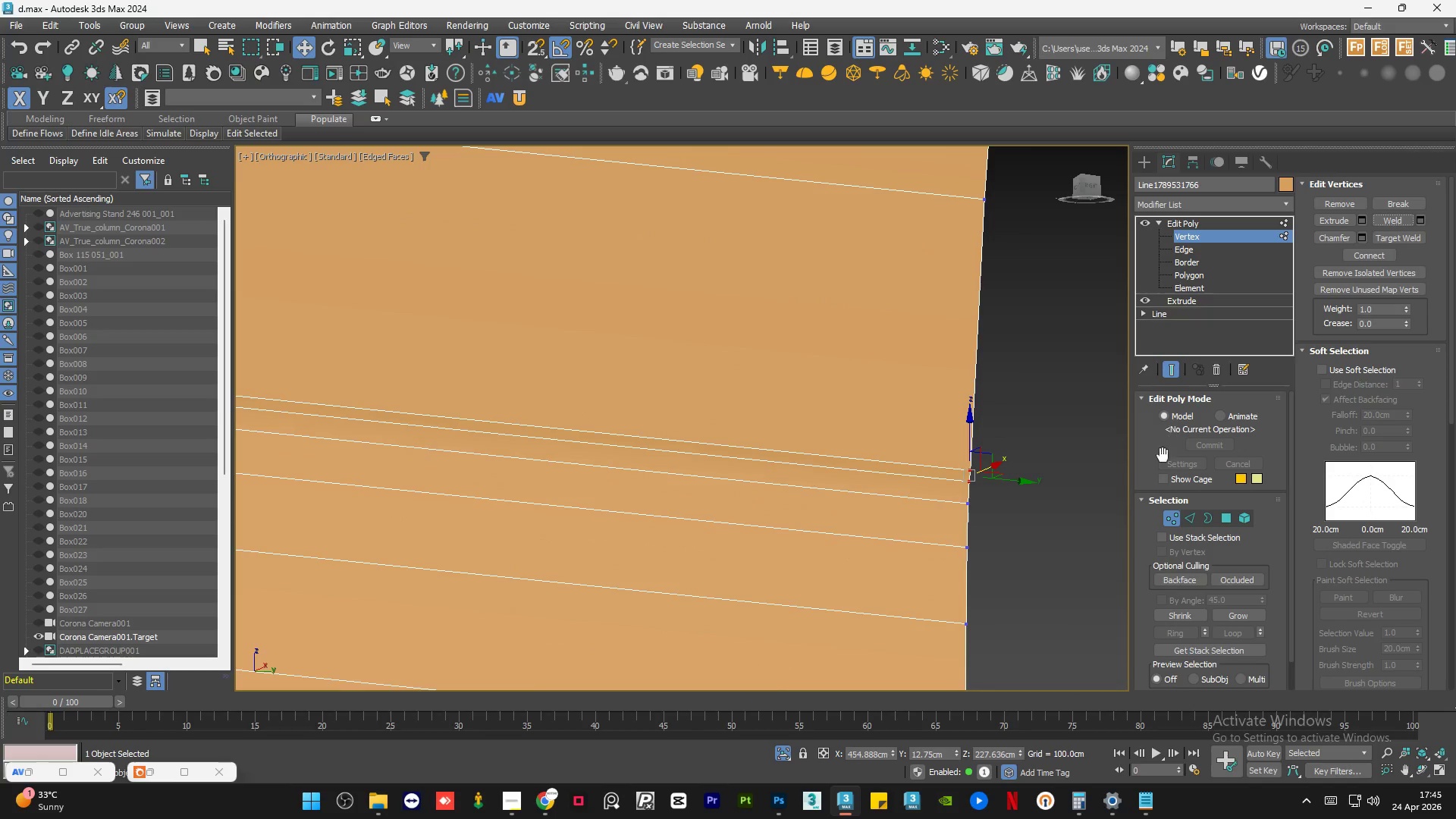 
scroll: coordinate [1122, 504], scroll_direction: down, amount: 2.0
 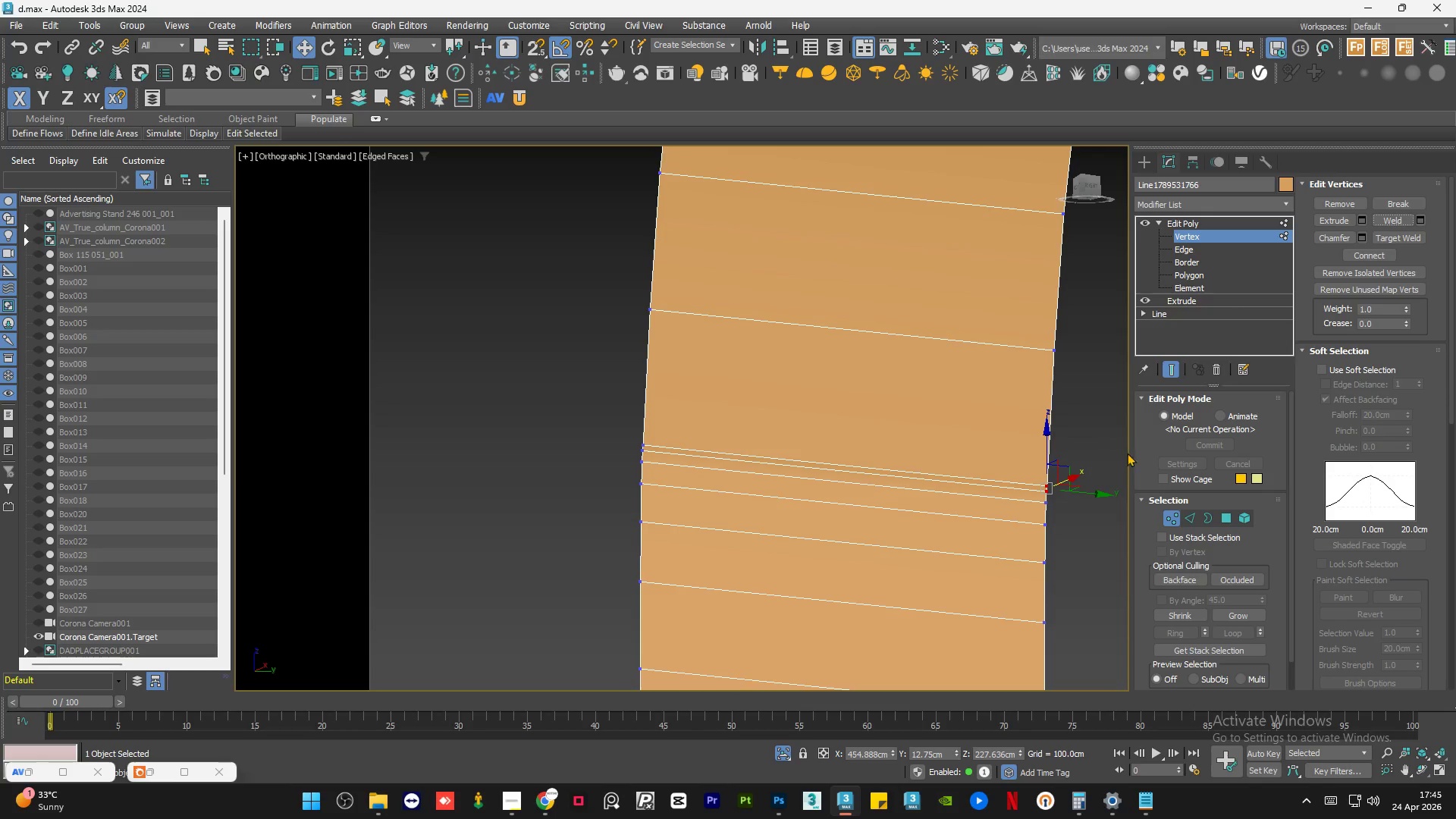 
scroll: coordinate [1084, 459], scroll_direction: up, amount: 4.0
 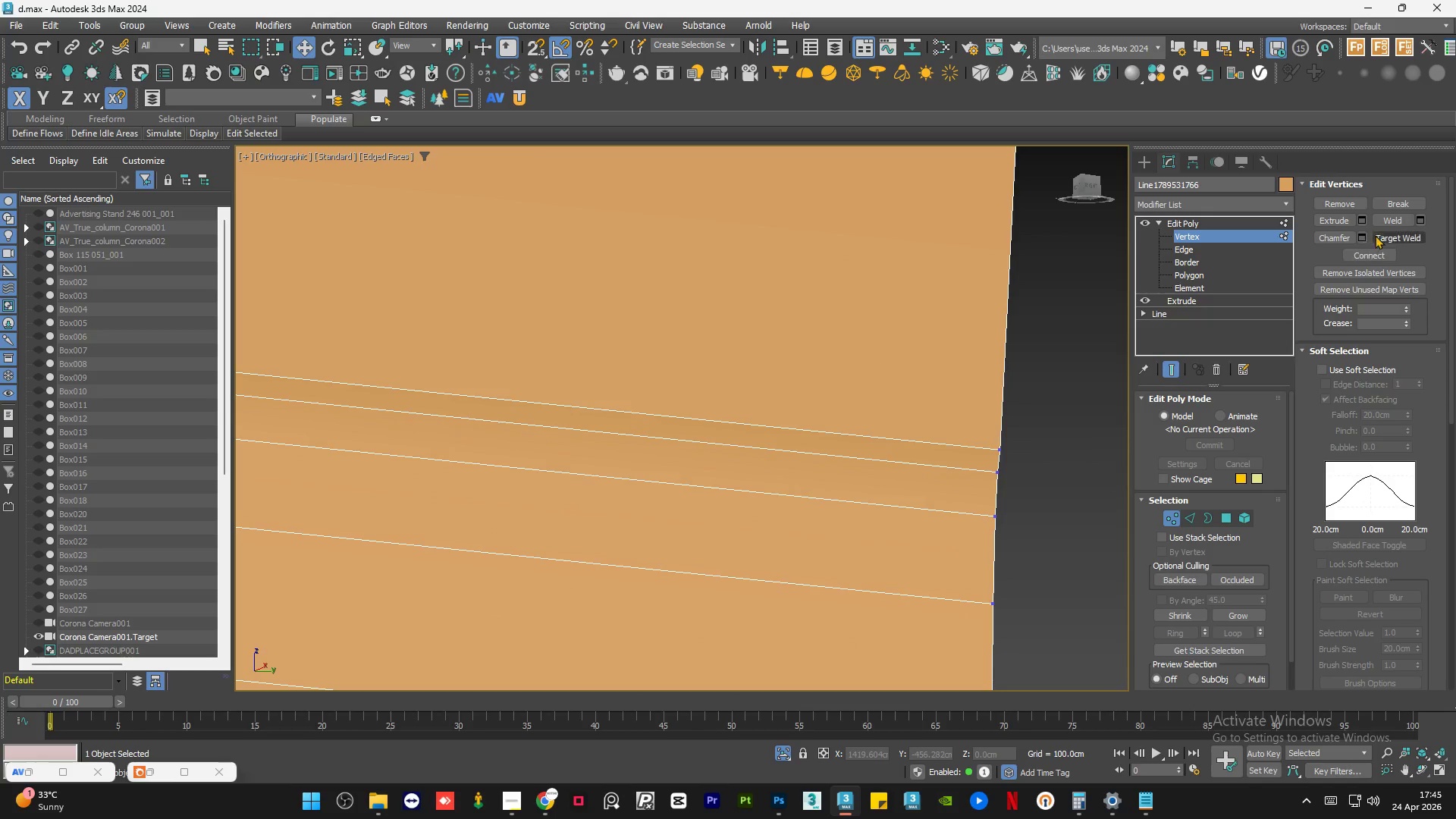 
left_click([1385, 231])
 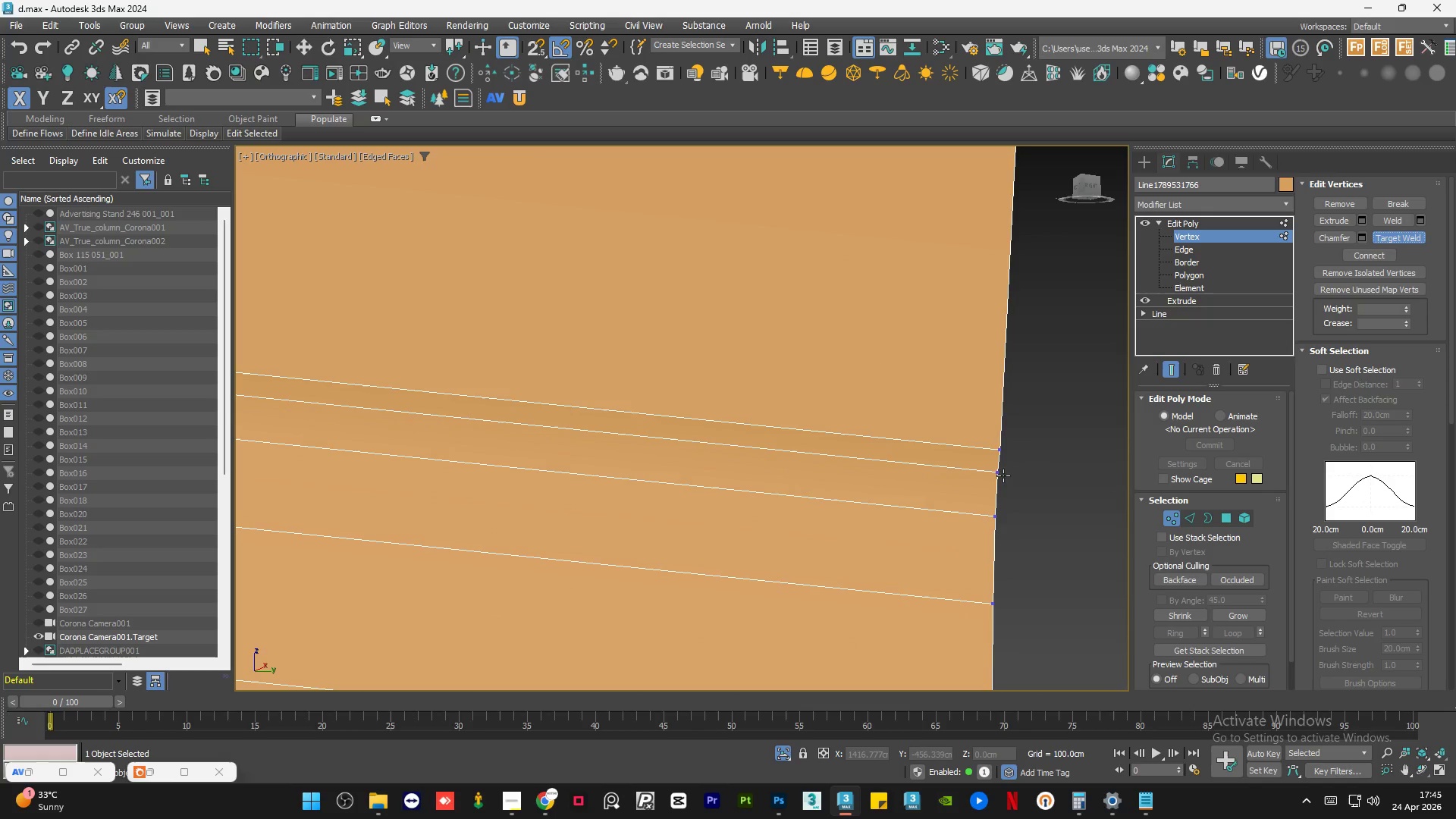 
left_click_drag(start_coordinate=[998, 474], to_coordinate=[1001, 451])
 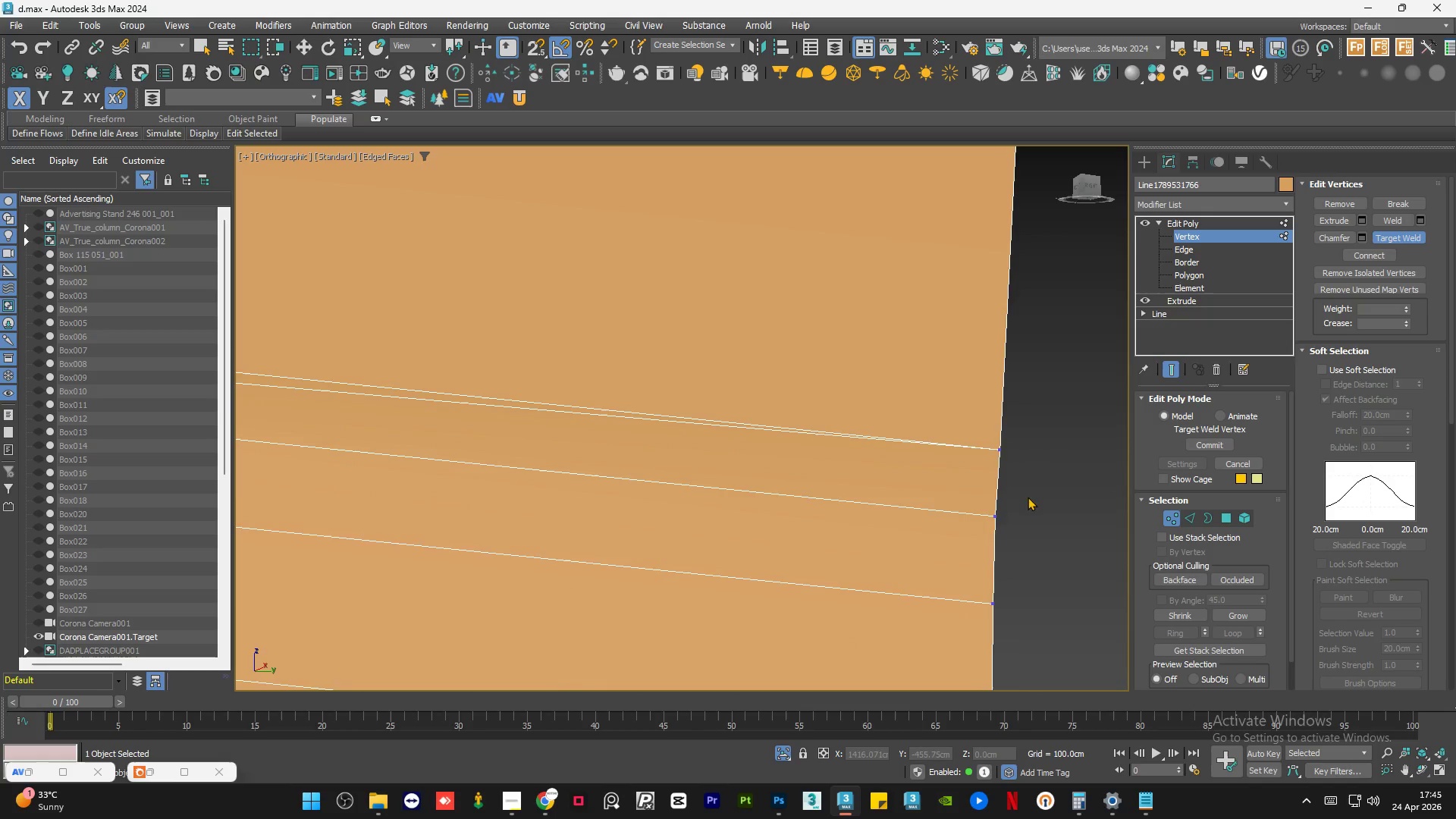 
scroll: coordinate [562, 443], scroll_direction: up, amount: 1.0
 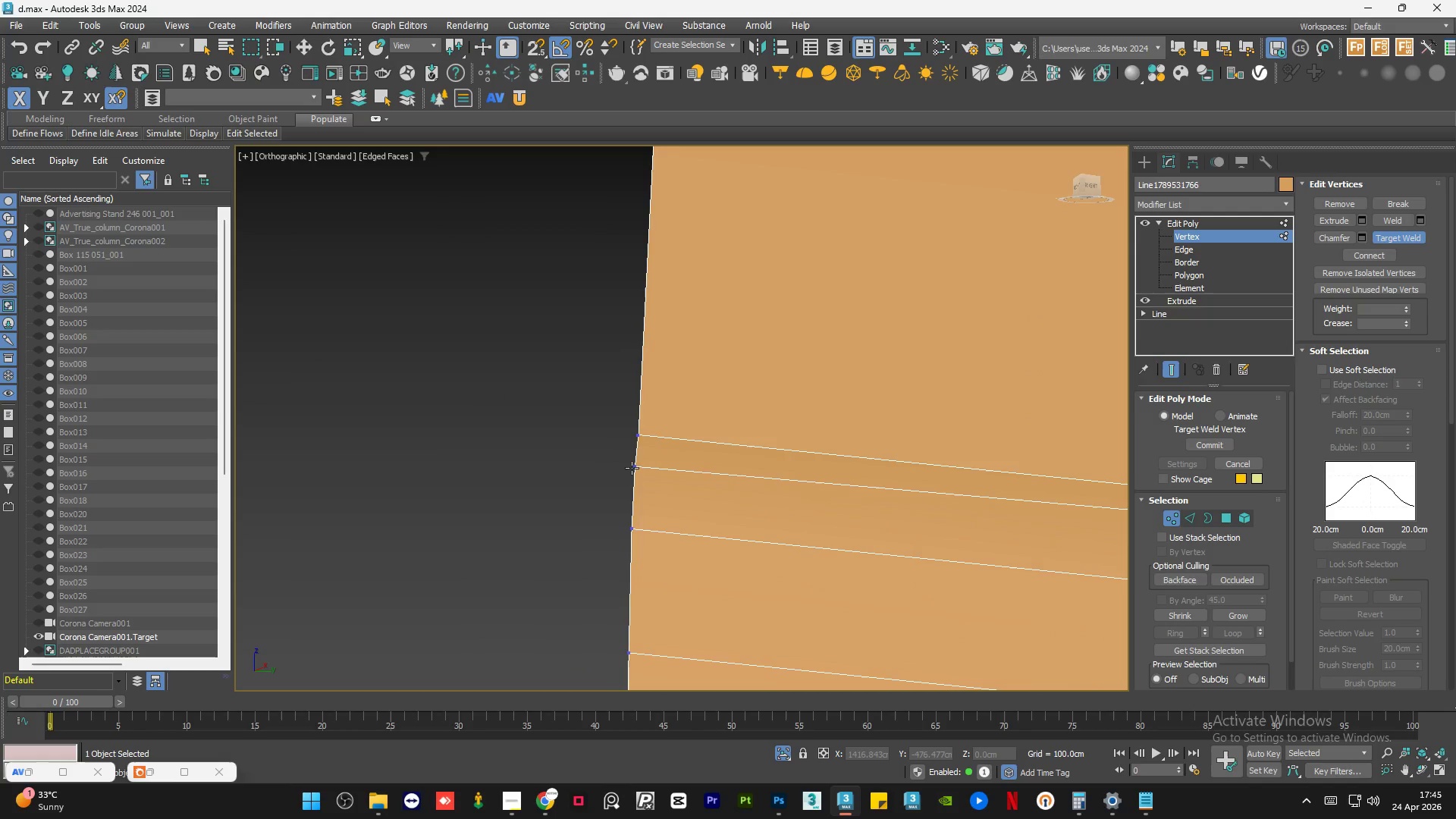 
left_click_drag(start_coordinate=[635, 467], to_coordinate=[639, 435])
 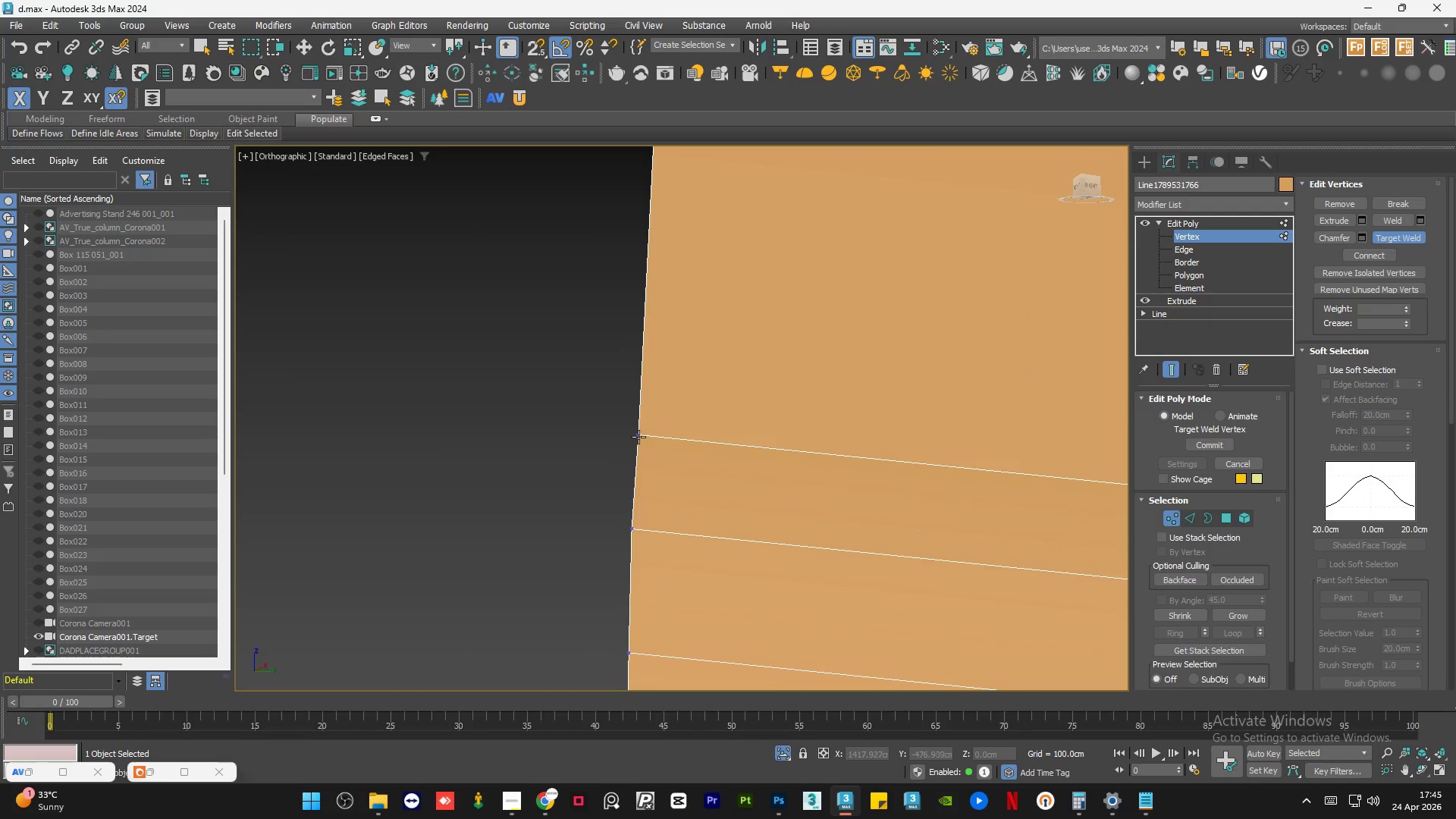 
left_click_drag(start_coordinate=[639, 435], to_coordinate=[633, 536])
 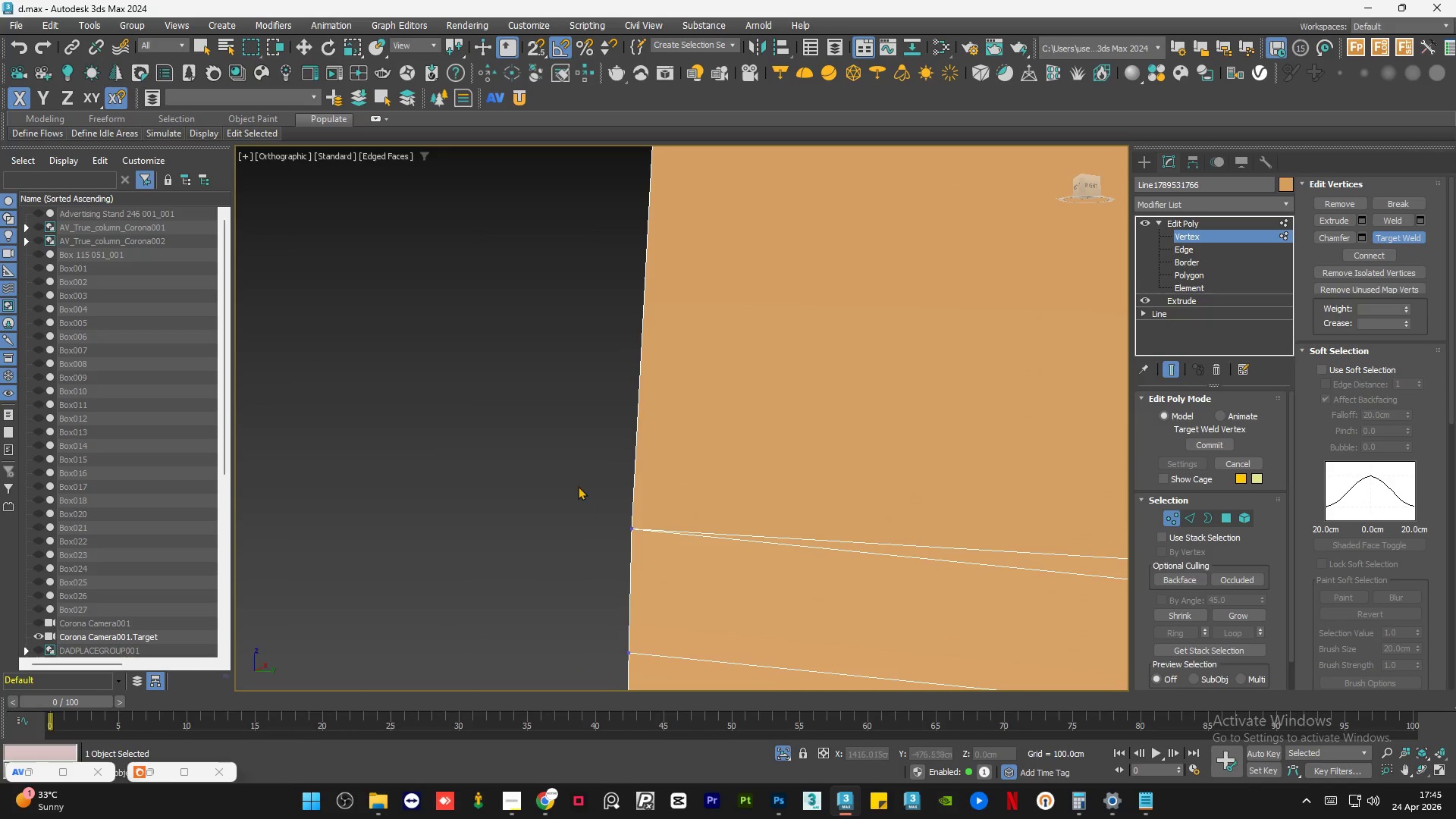 
scroll: coordinate [639, 548], scroll_direction: down, amount: 6.0
 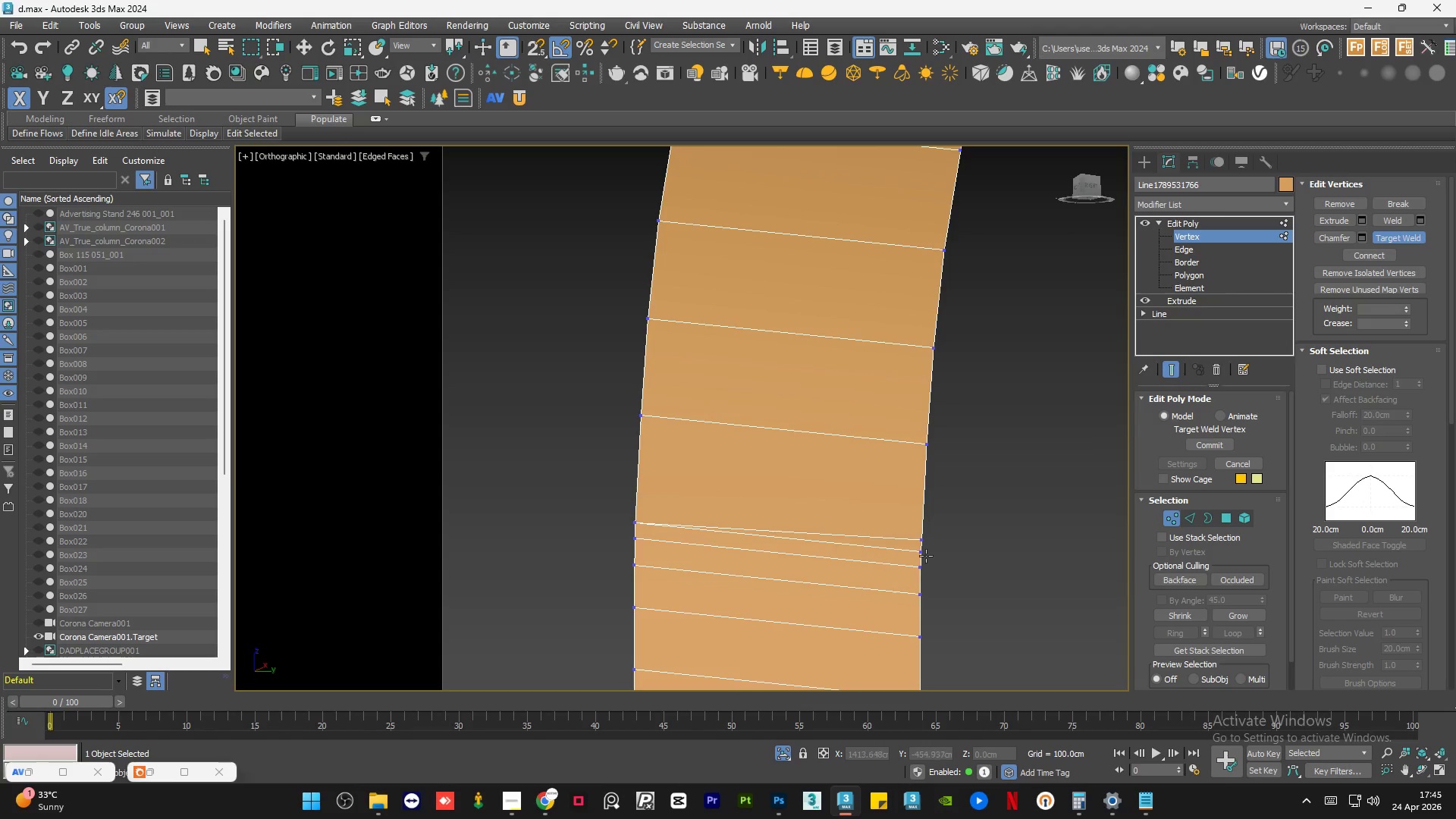 
scroll: coordinate [913, 541], scroll_direction: up, amount: 5.0
 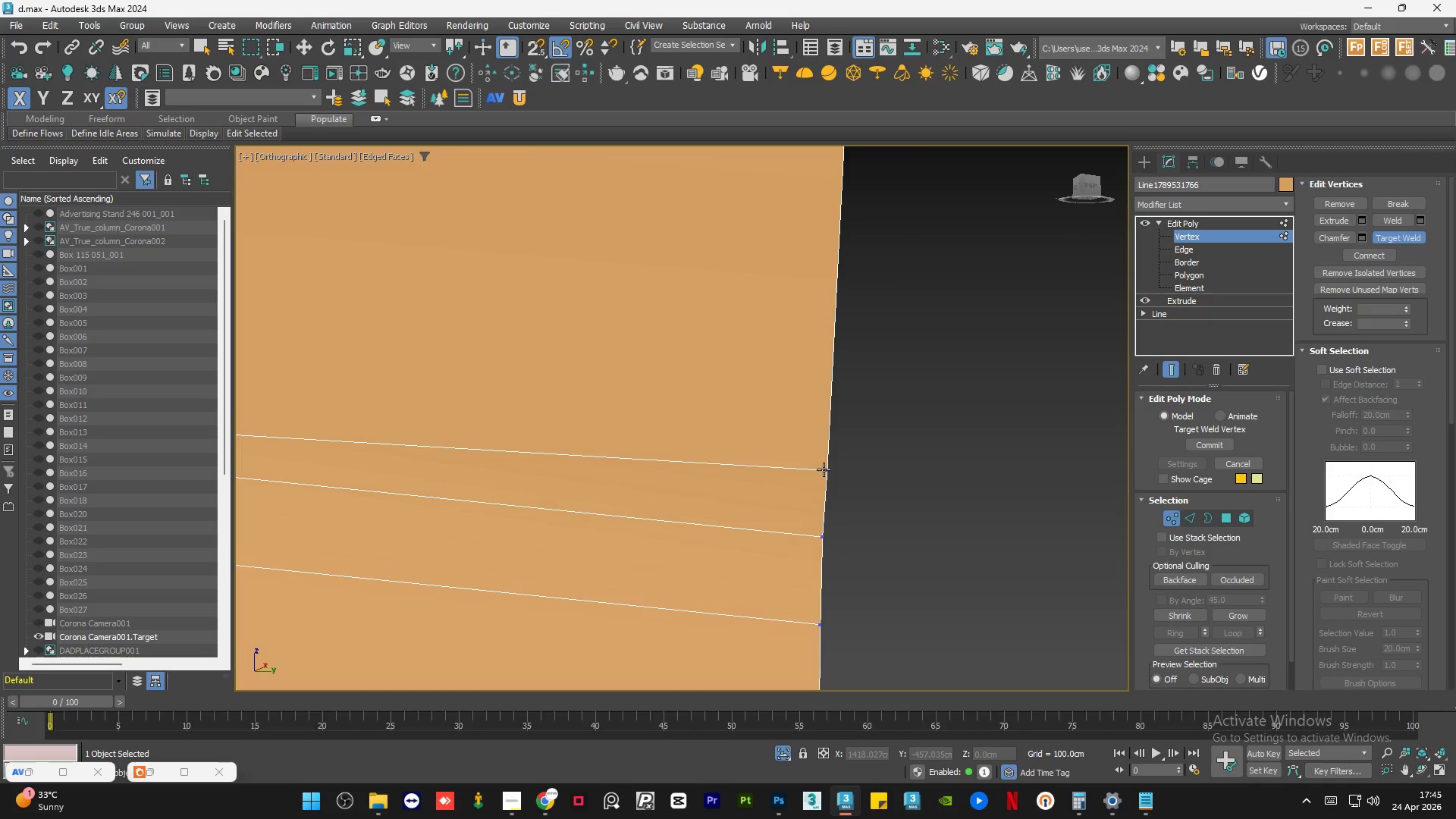 
left_click_drag(start_coordinate=[826, 469], to_coordinate=[821, 539])
 